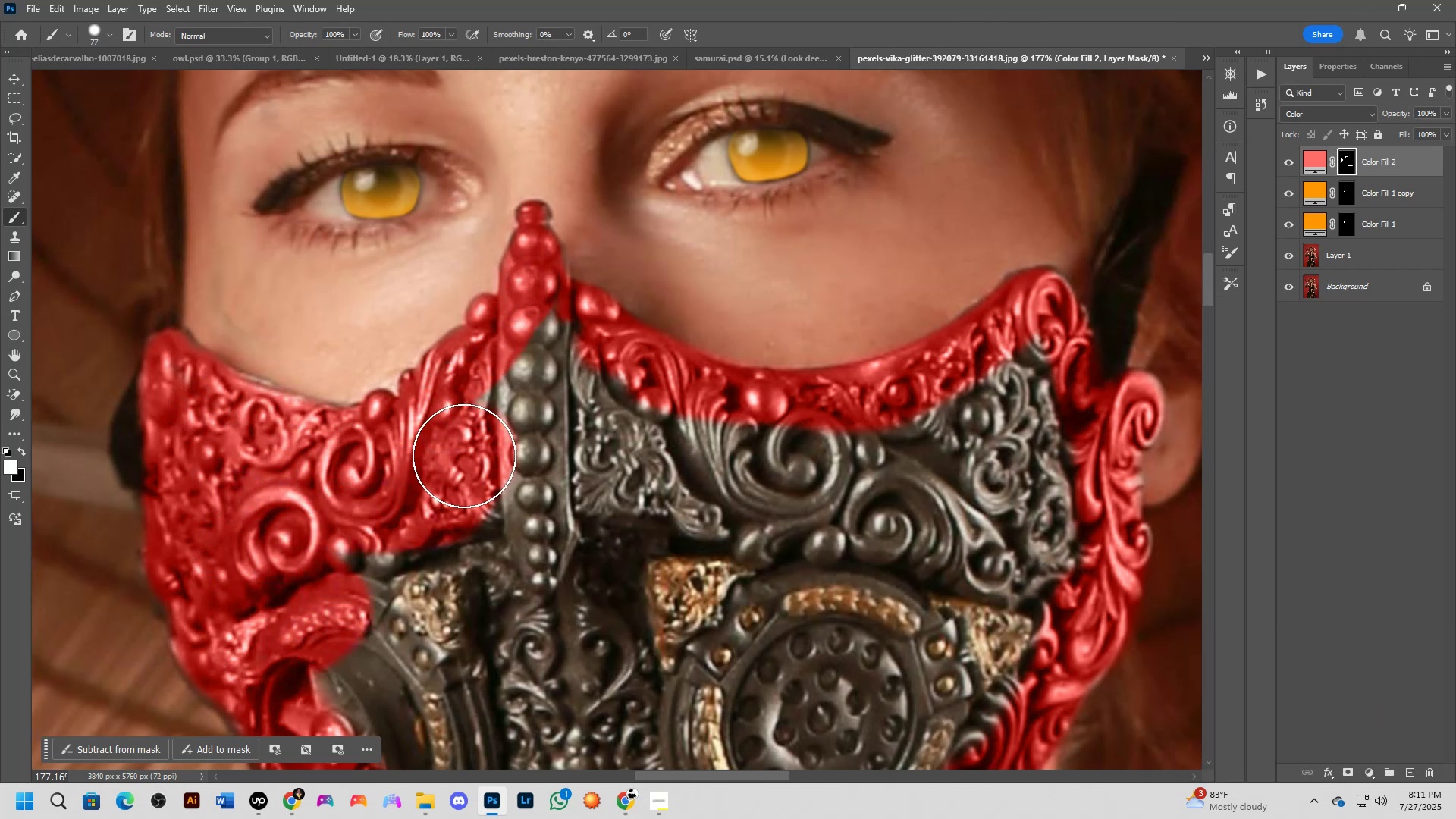 
key(Alt+AltLeft)
 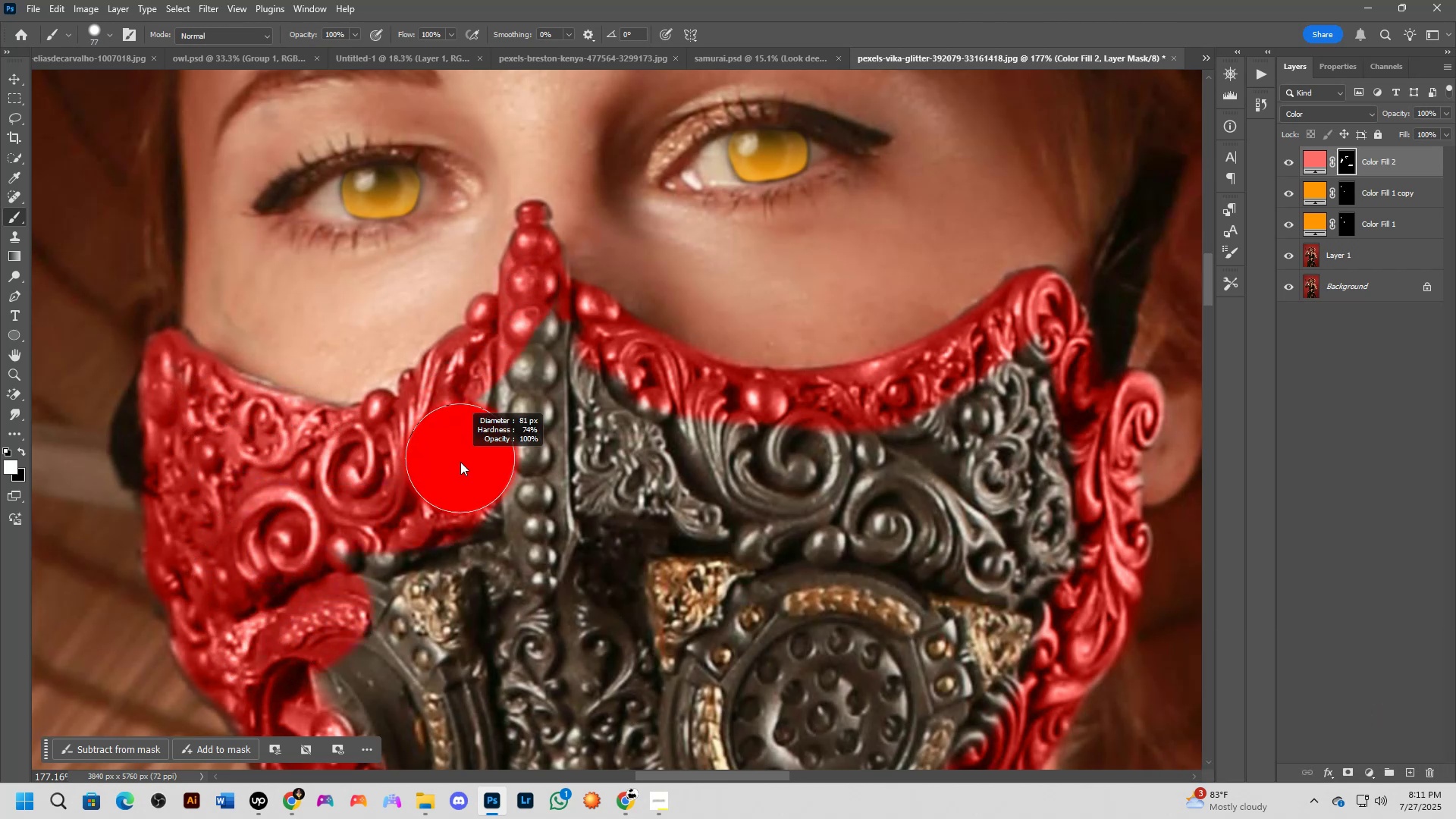 
left_click_drag(start_coordinate=[460, 462], to_coordinate=[990, 391])
 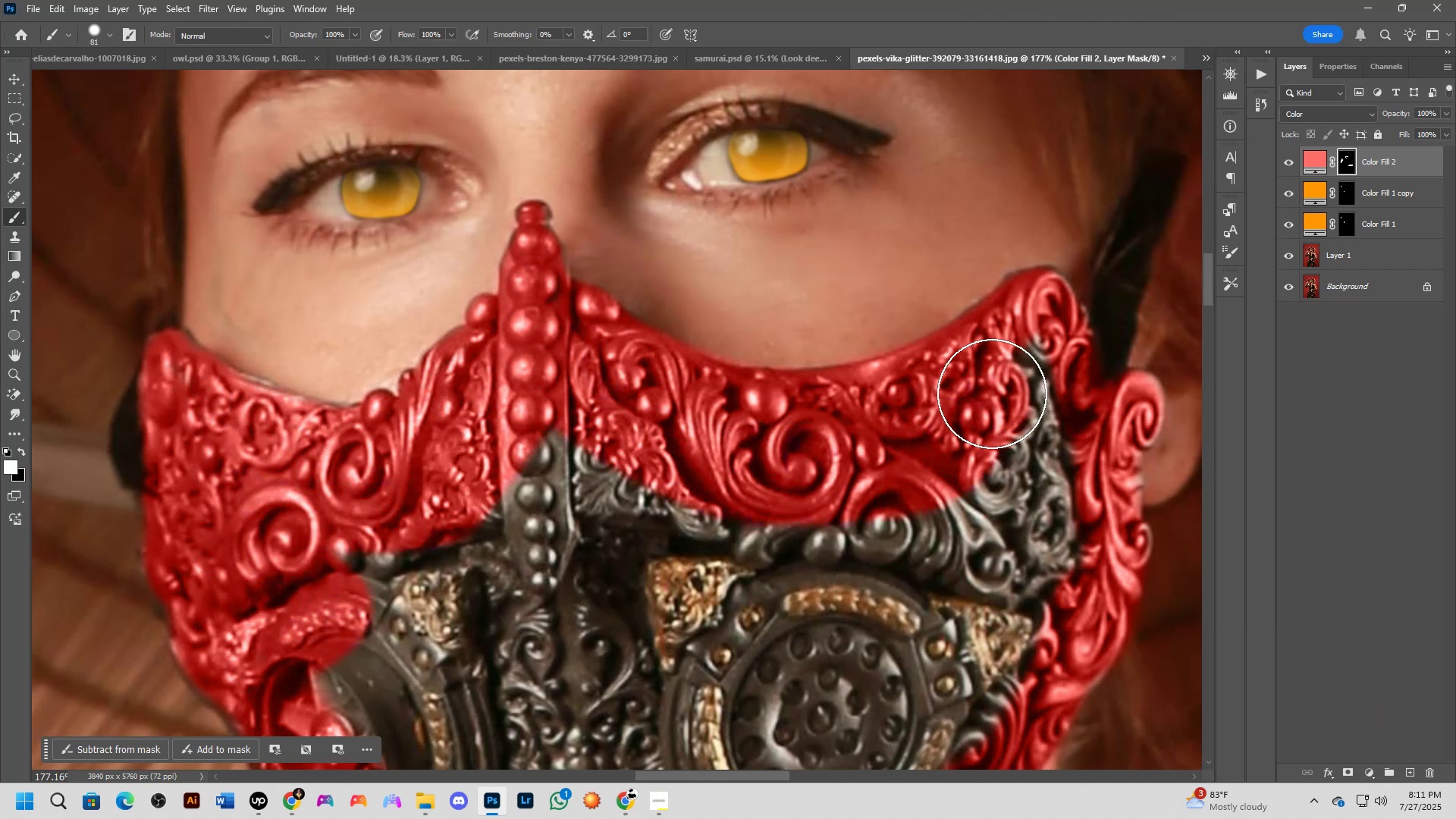 
key(Alt+AltLeft)
 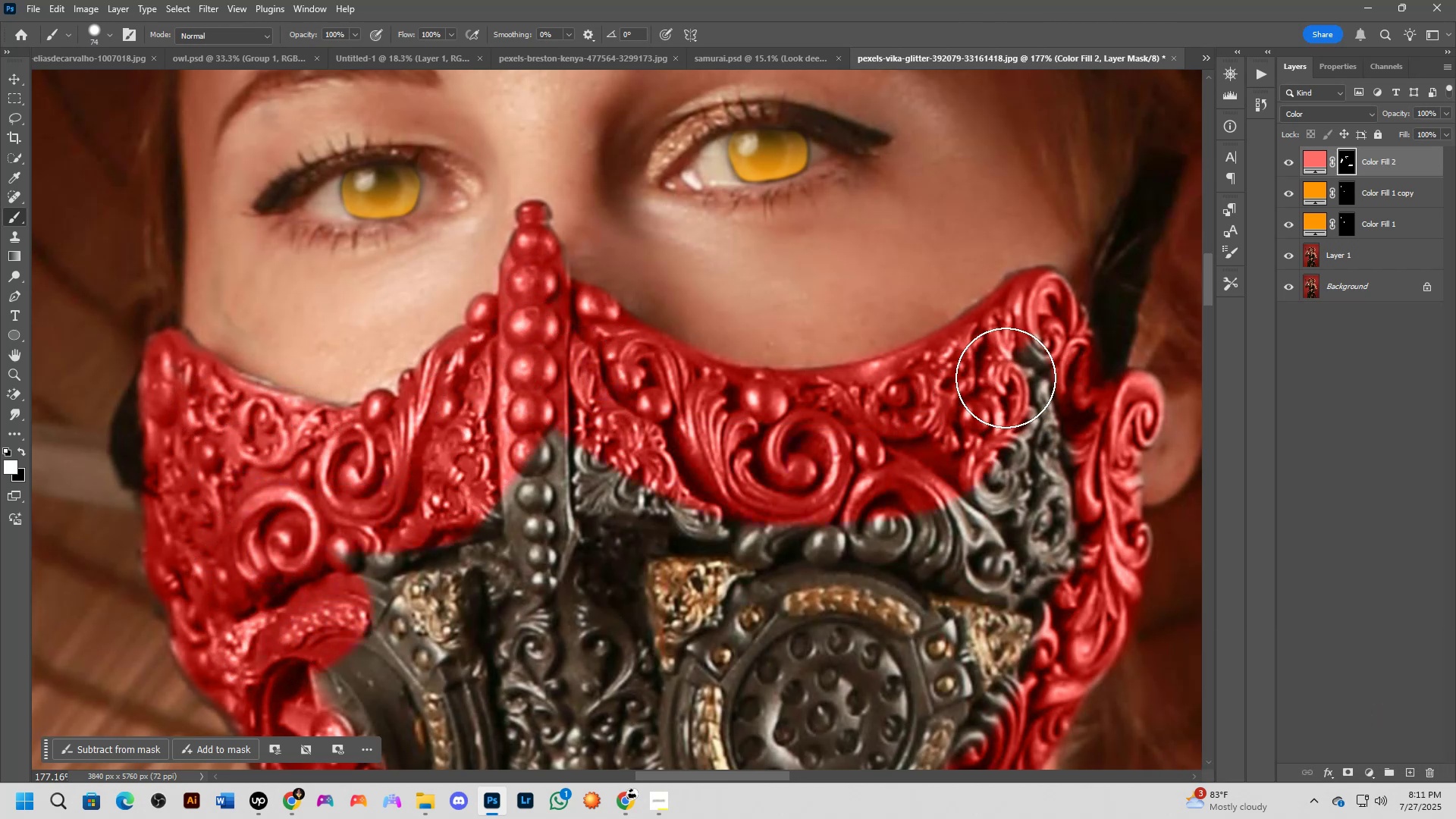 
left_click_drag(start_coordinate=[1012, 371], to_coordinate=[1032, 462])
 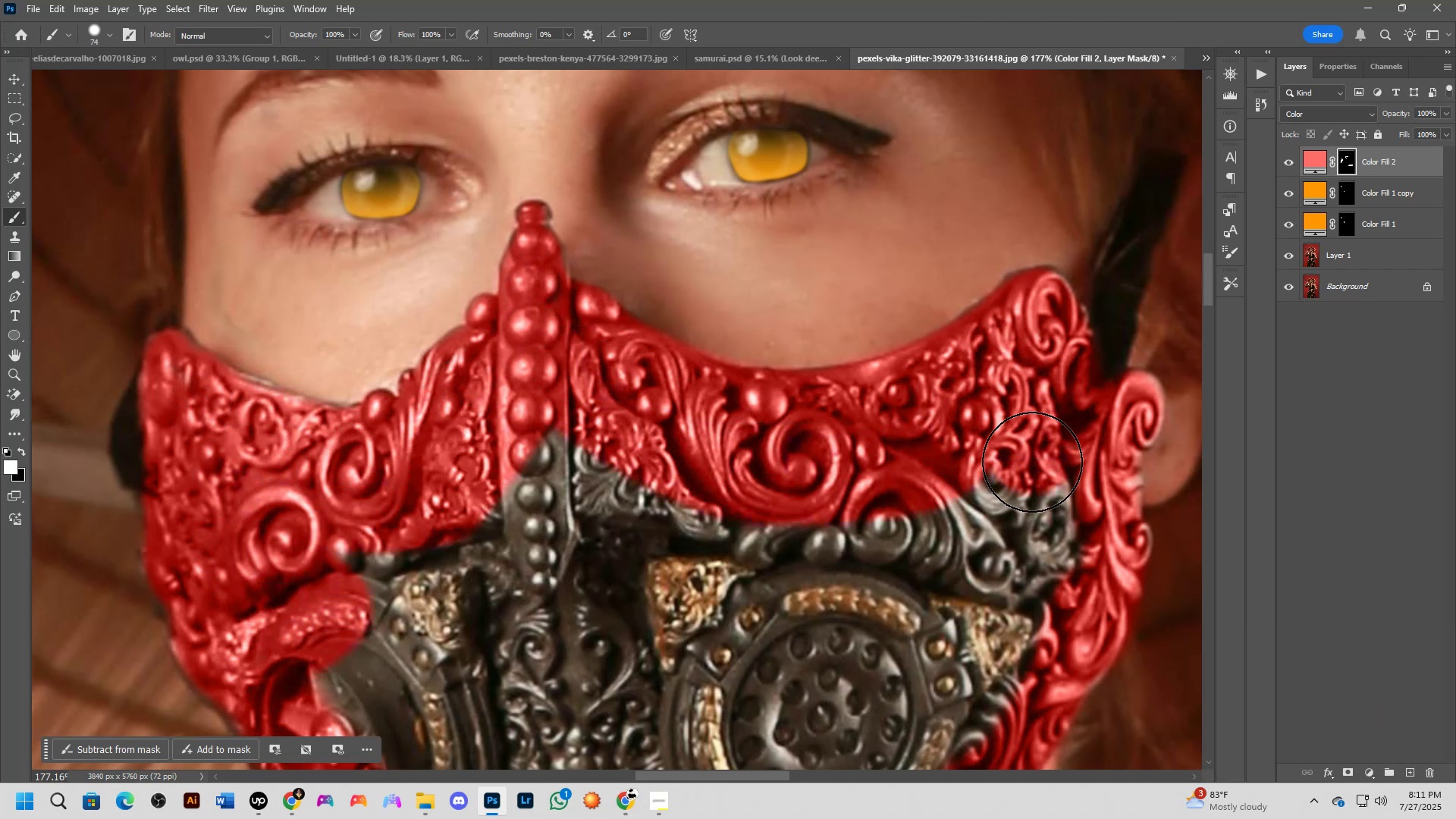 
hold_key(key=Space, duration=0.42)
 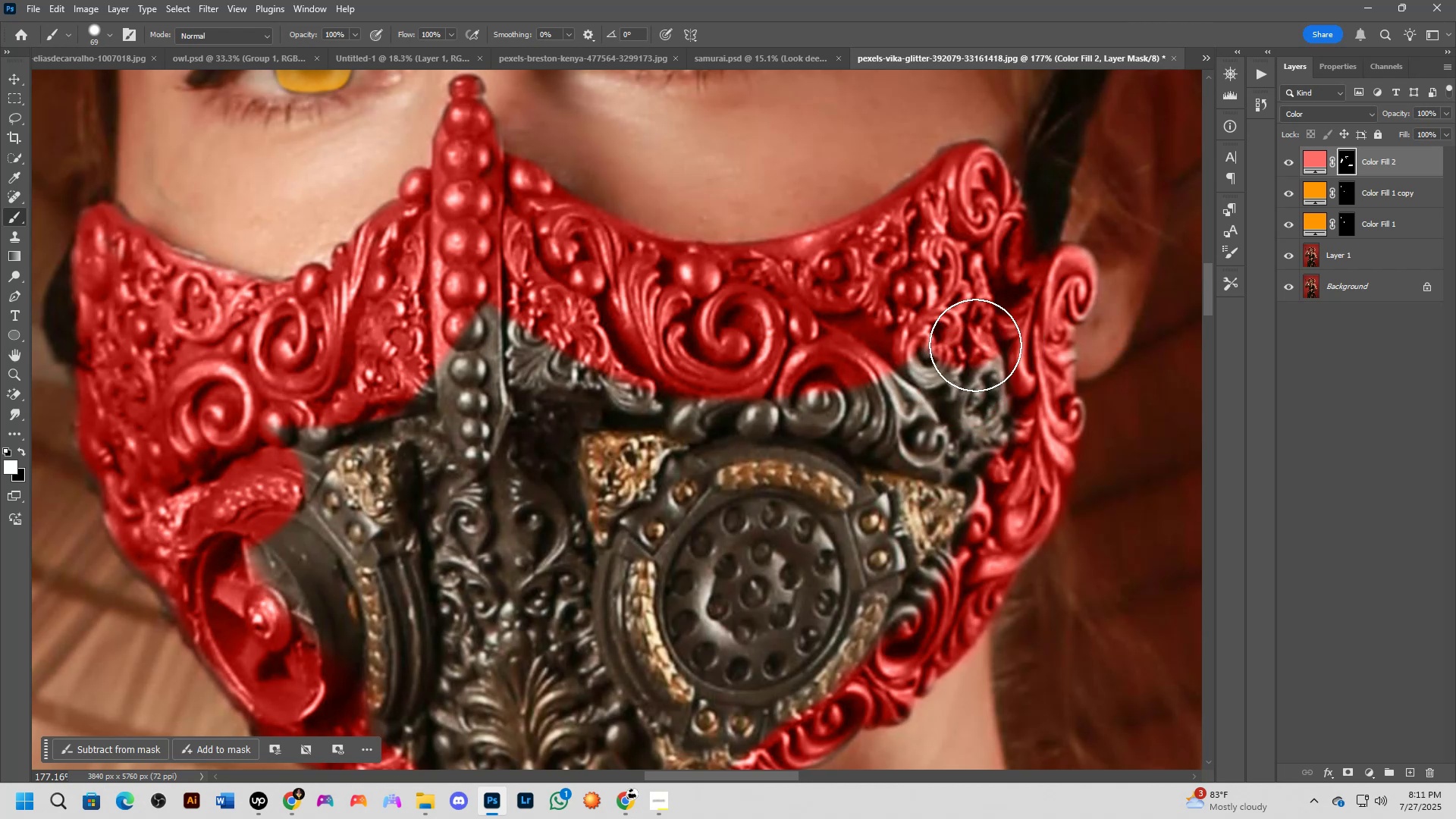 
left_click_drag(start_coordinate=[1030, 500], to_coordinate=[963, 375])
 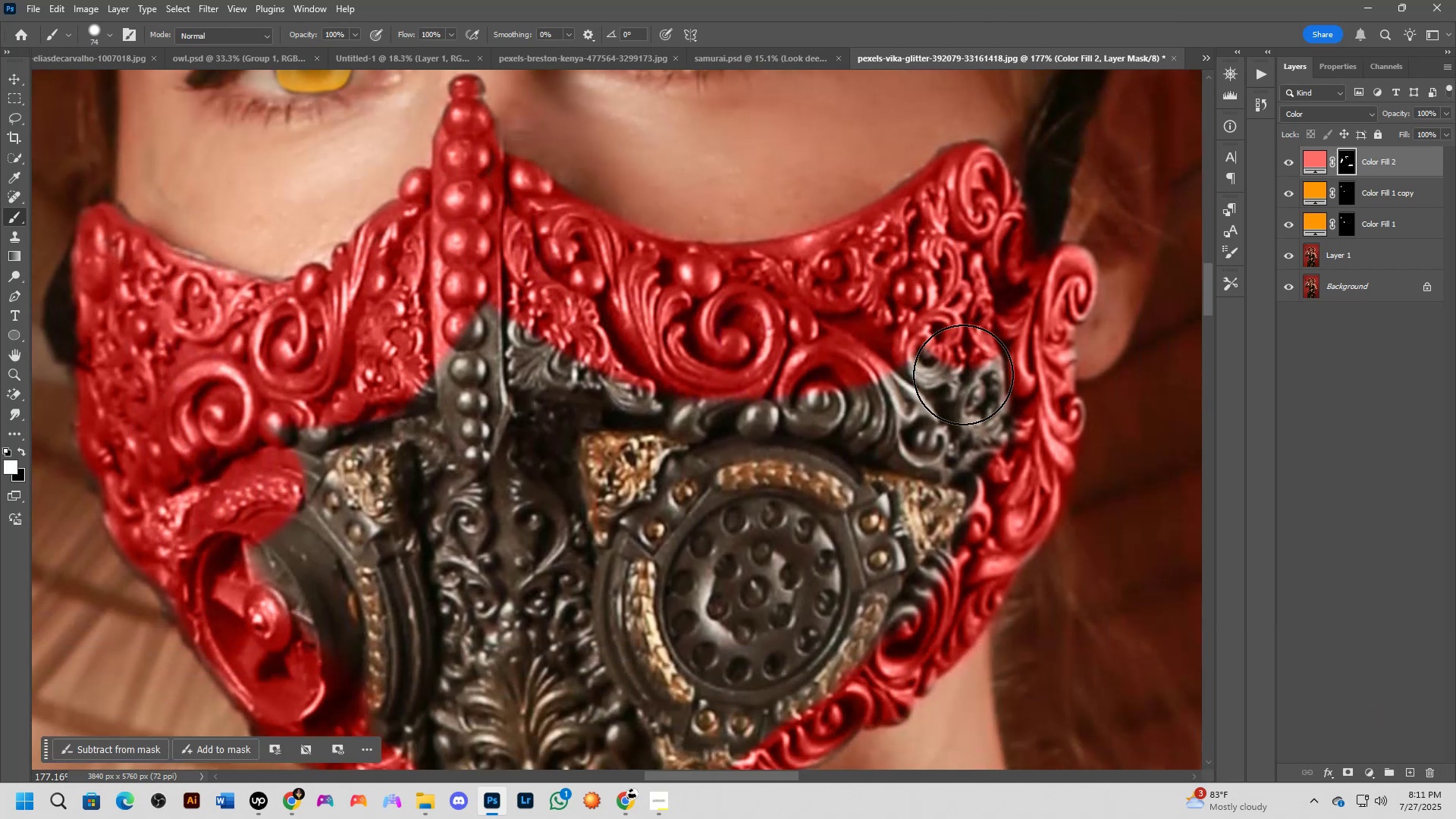 
key(Alt+AltLeft)
 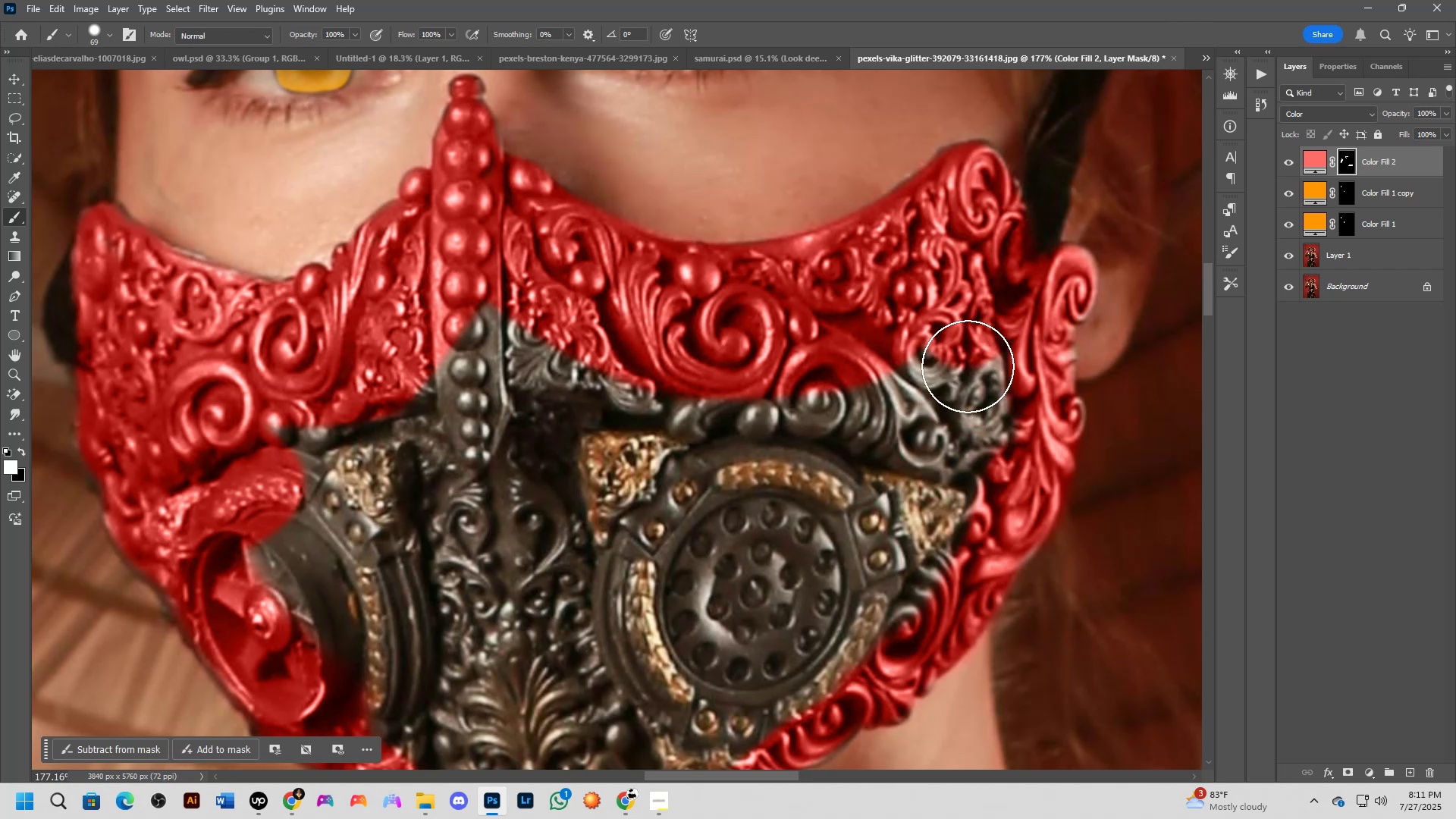 
left_click_drag(start_coordinate=[978, 350], to_coordinate=[902, 570])
 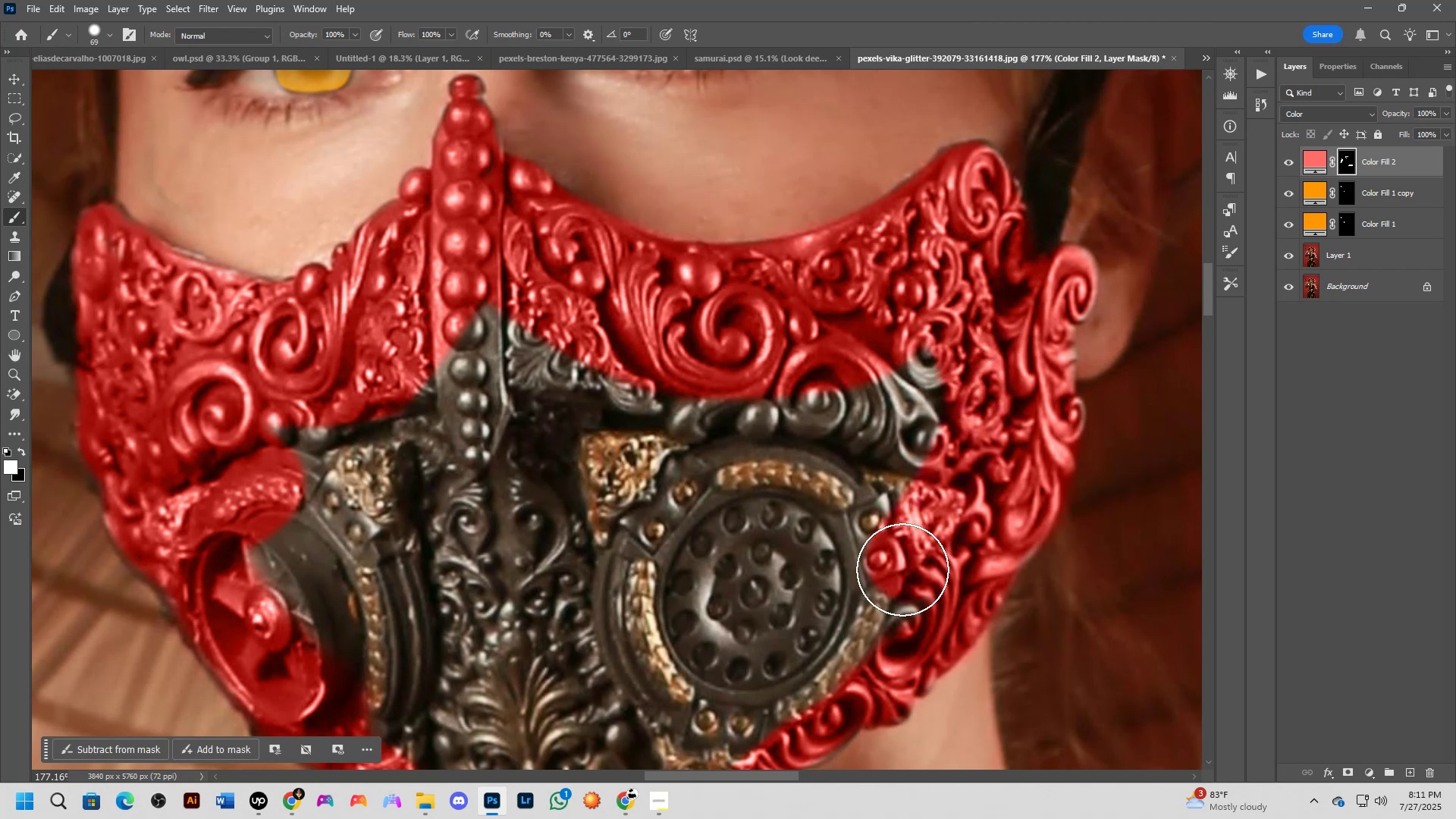 
key(Alt+AltLeft)
 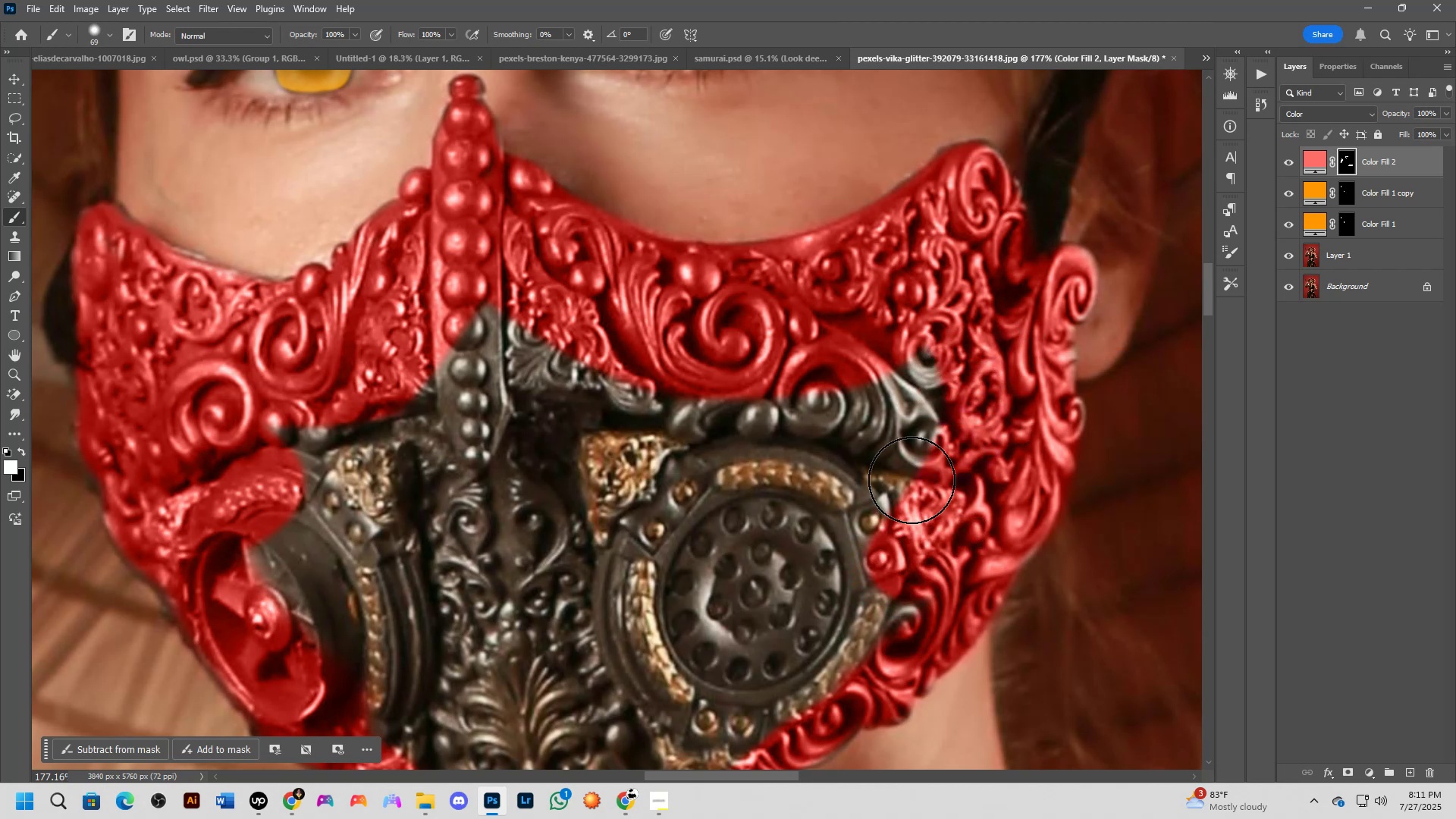 
left_click_drag(start_coordinate=[906, 502], to_coordinate=[909, 419])
 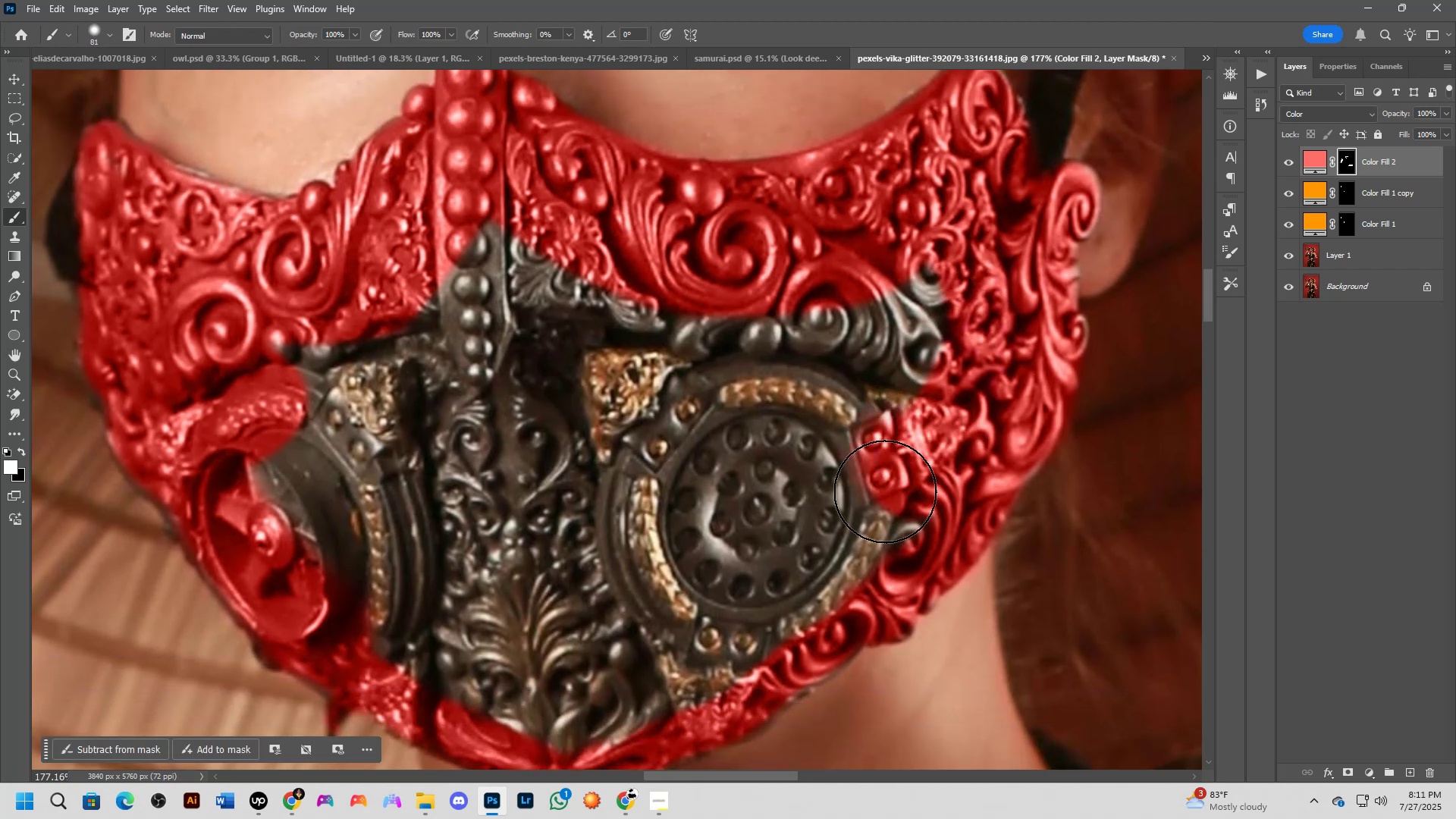 
hold_key(key=Space, duration=0.36)
 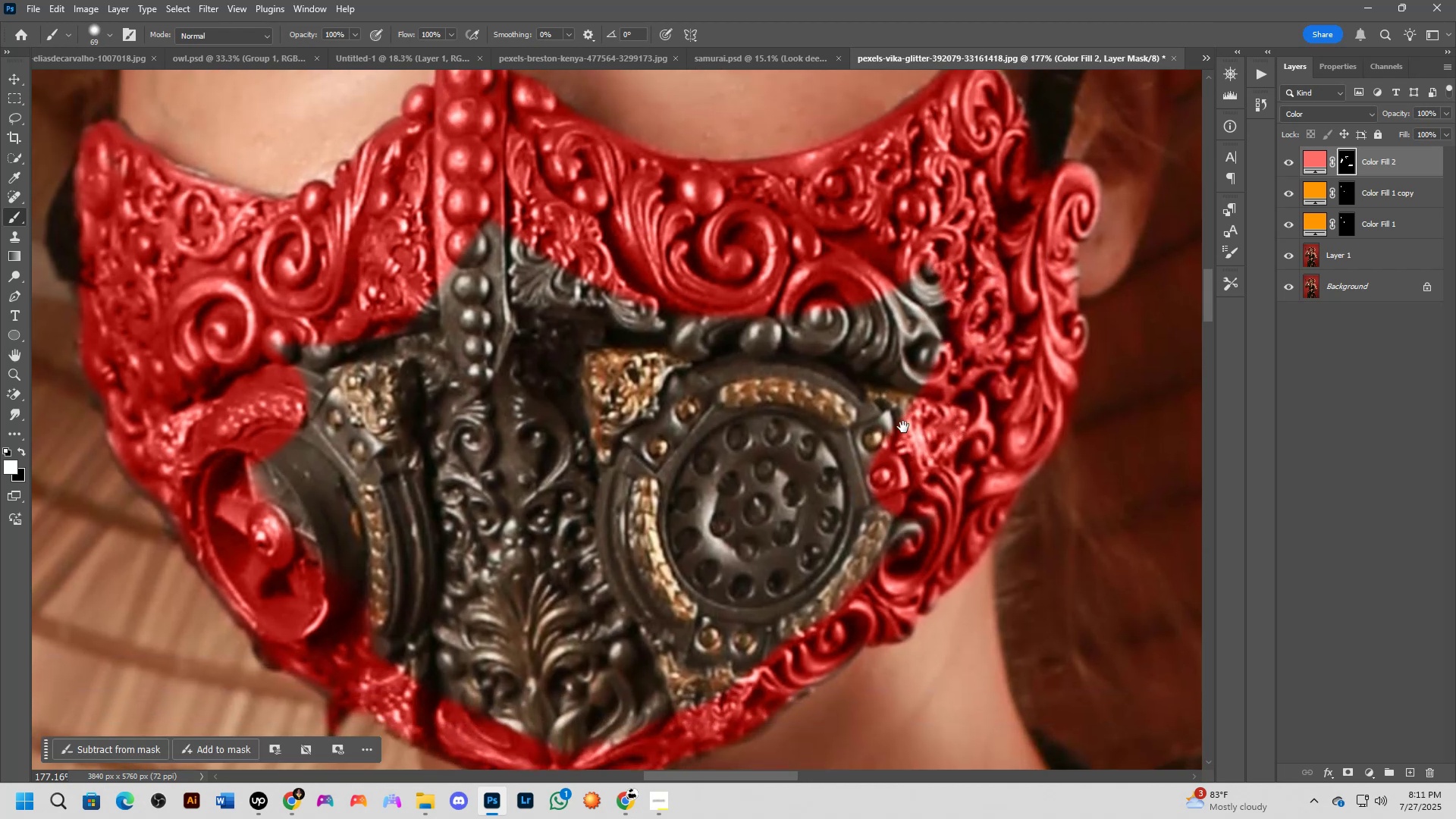 
key(Alt+AltLeft)
 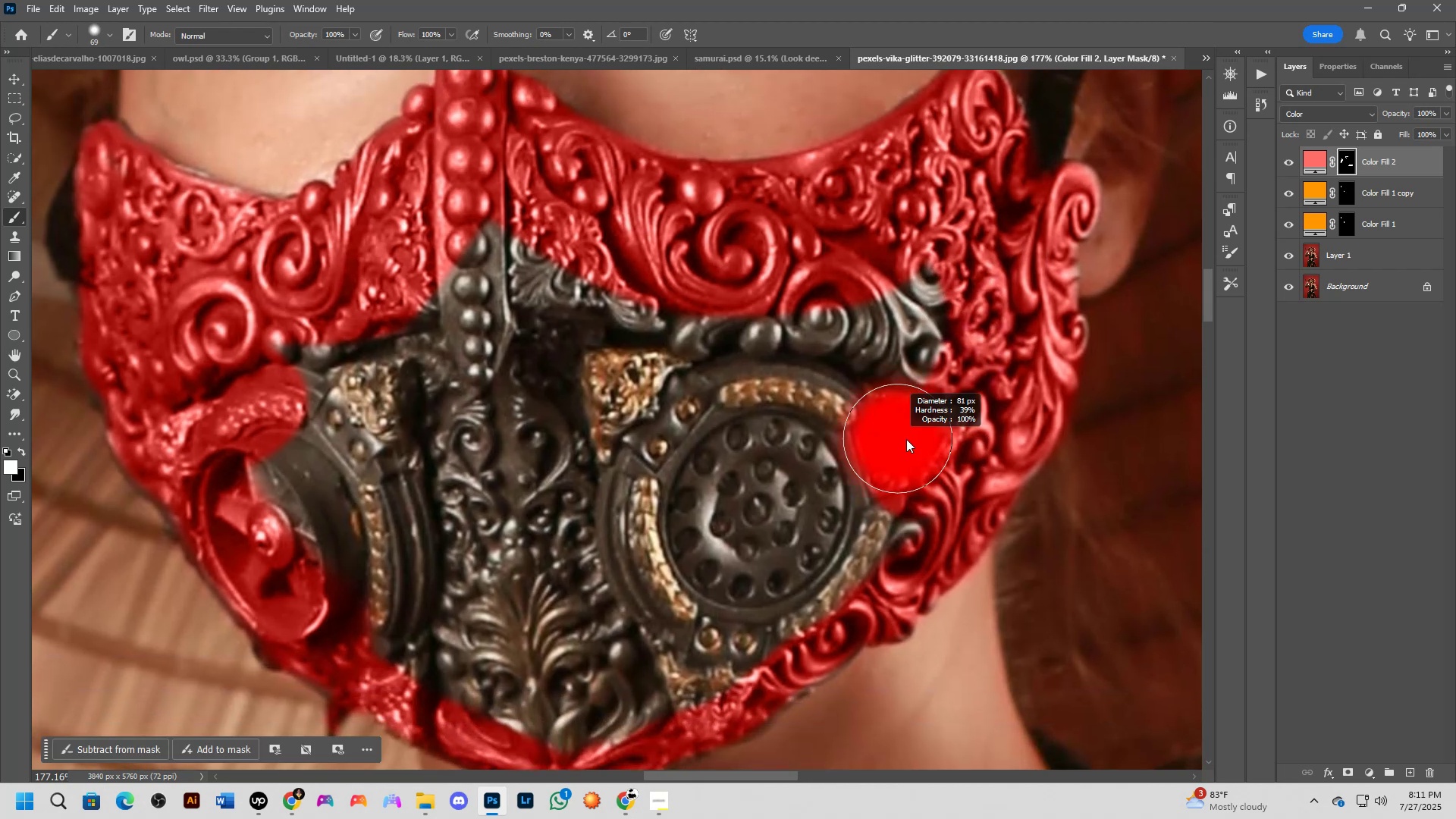 
left_click_drag(start_coordinate=[900, 456], to_coordinate=[937, 378])
 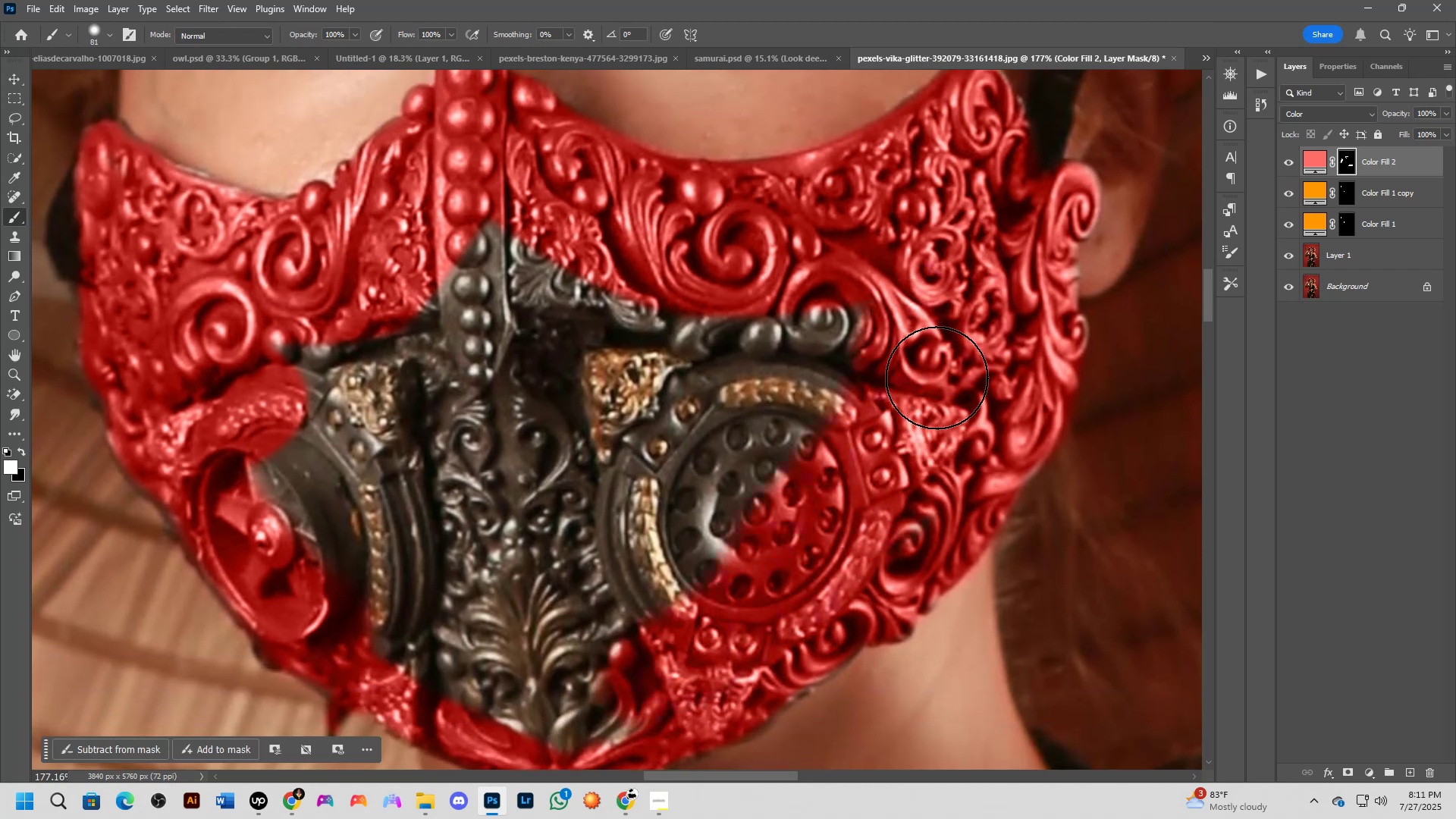 
key(Alt+AltLeft)
 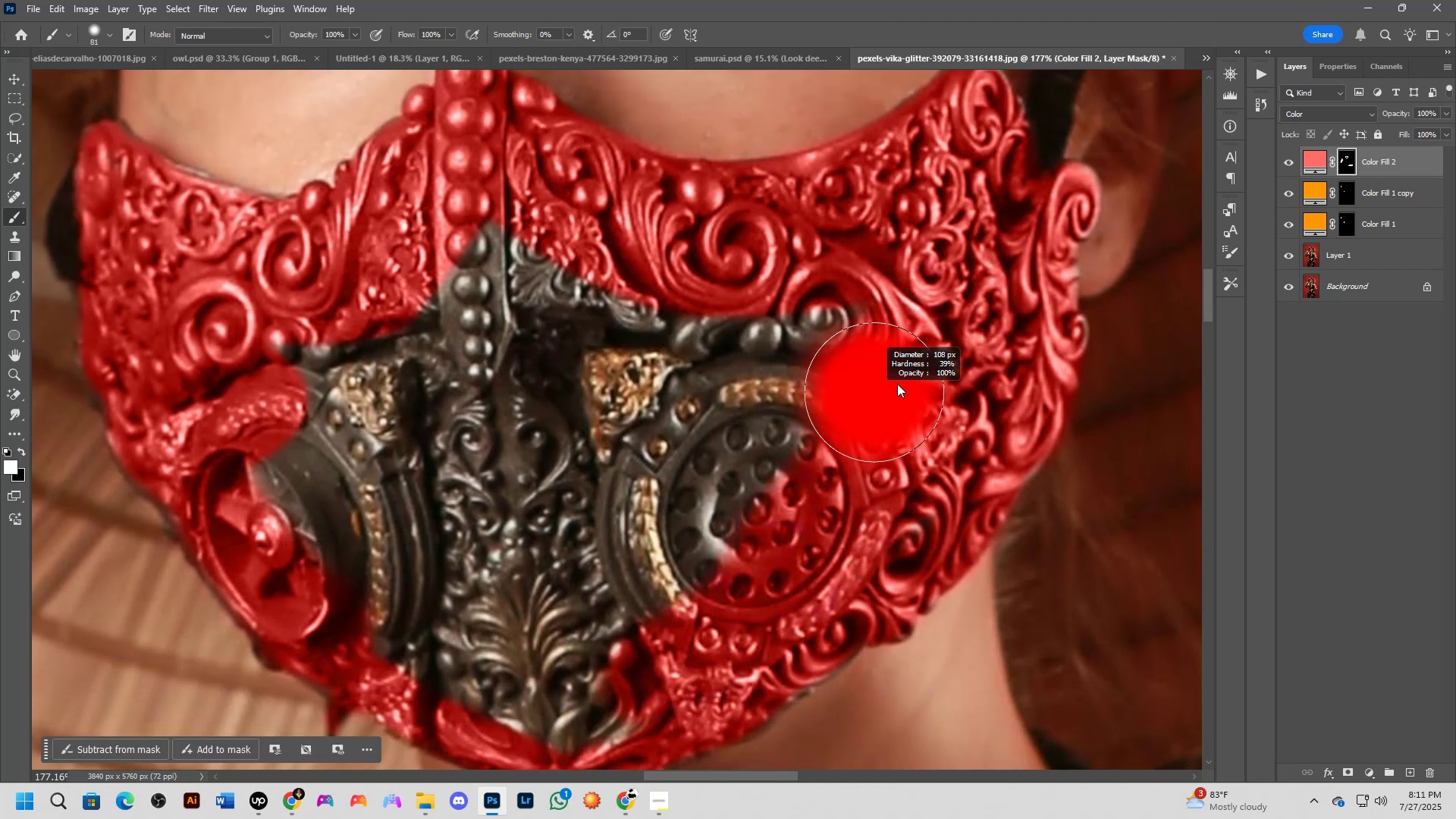 
left_click_drag(start_coordinate=[888, 369], to_coordinate=[464, 272])
 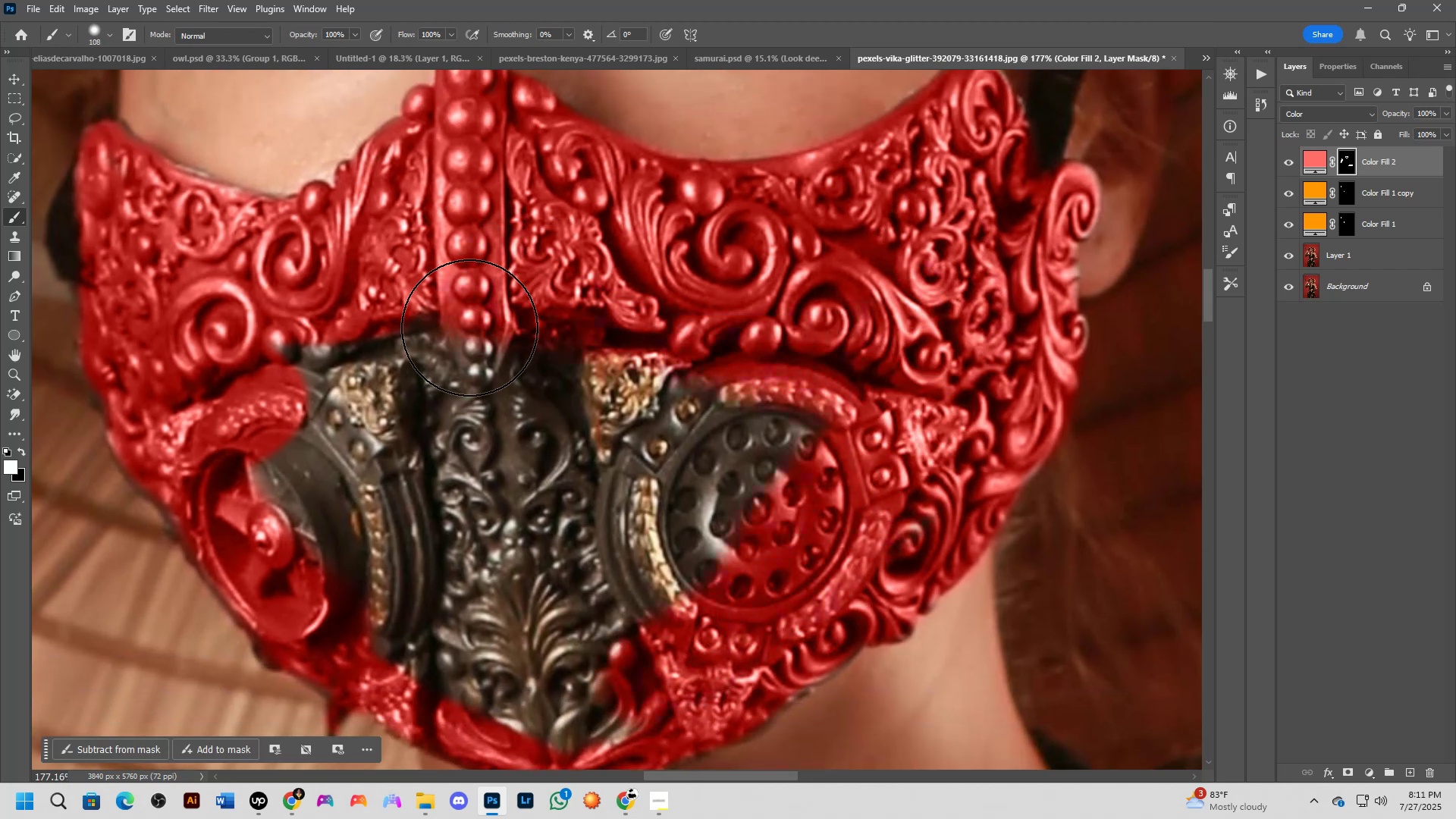 
key(Alt+AltLeft)
 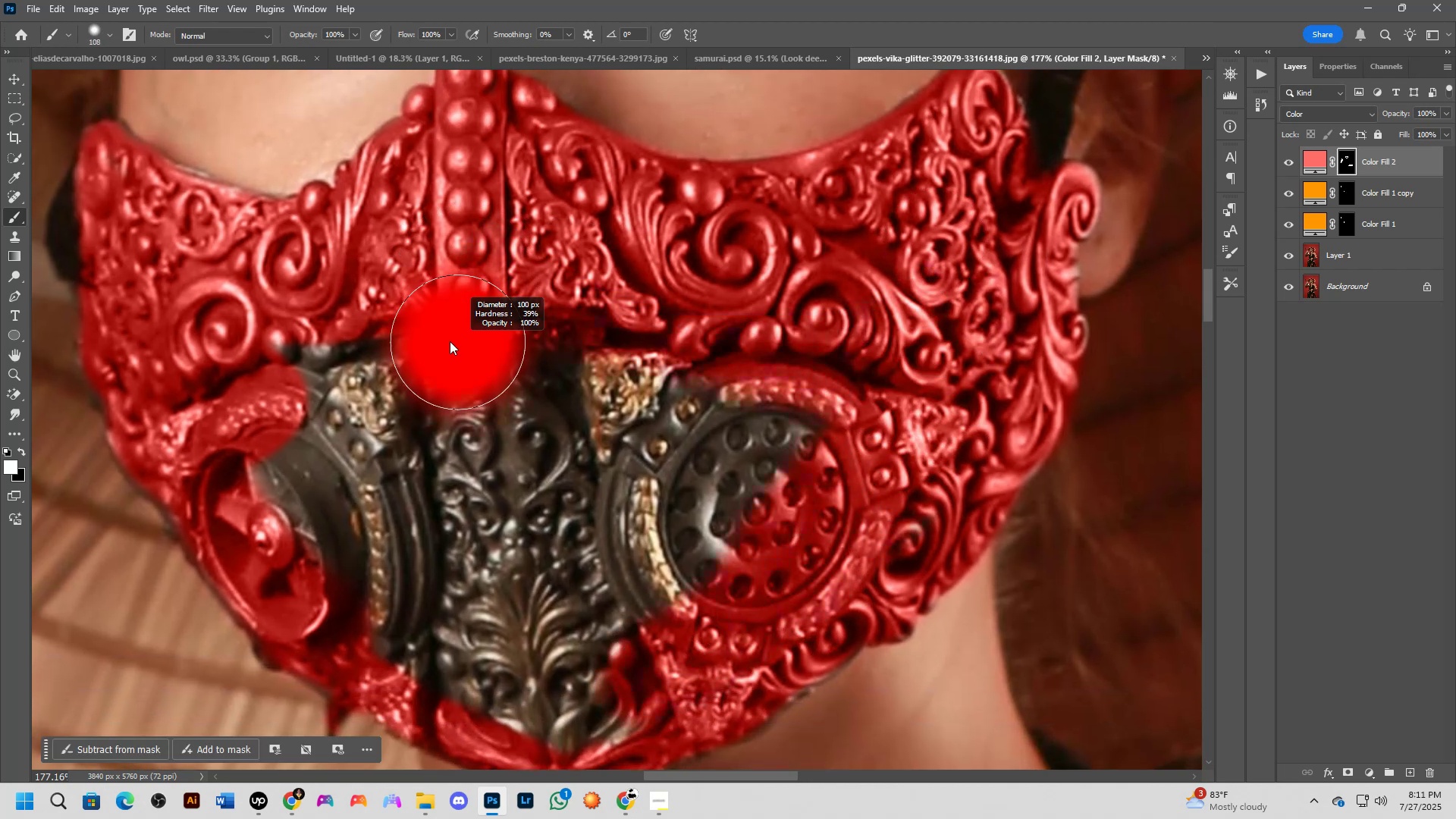 
left_click_drag(start_coordinate=[397, 337], to_coordinate=[400, 596])
 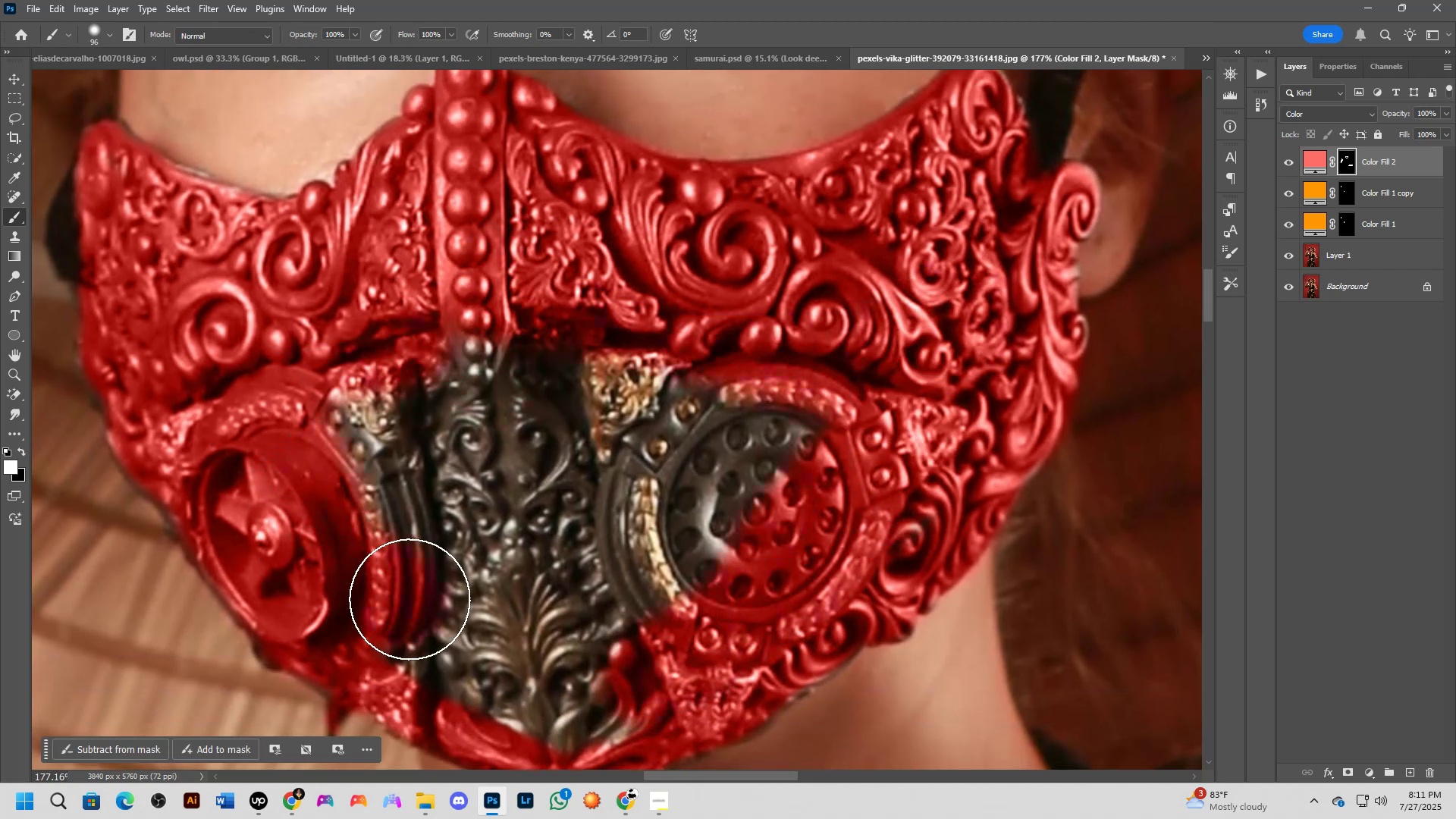 
key(Alt+AltLeft)
 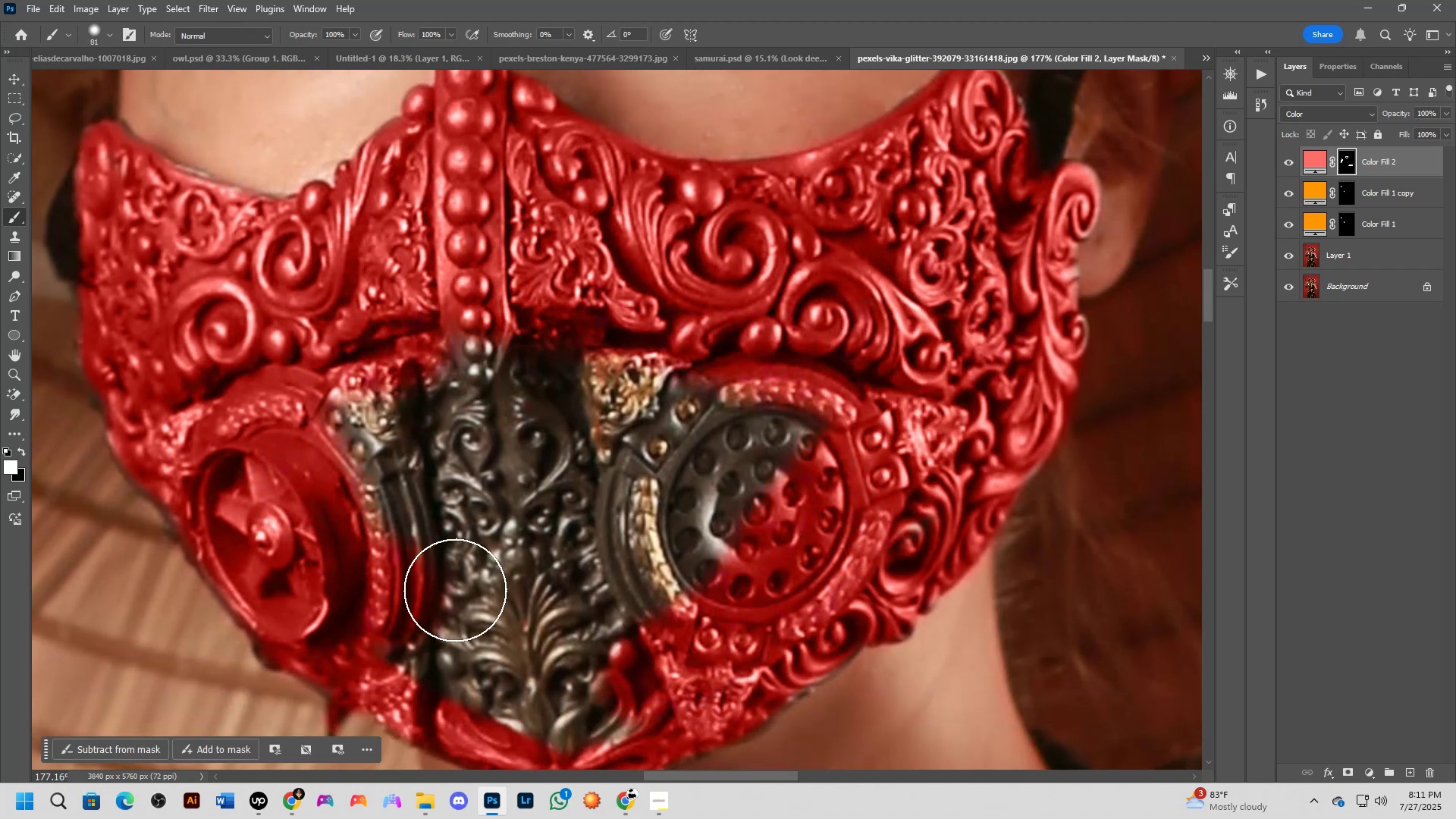 
hold_key(key=Space, duration=0.39)
 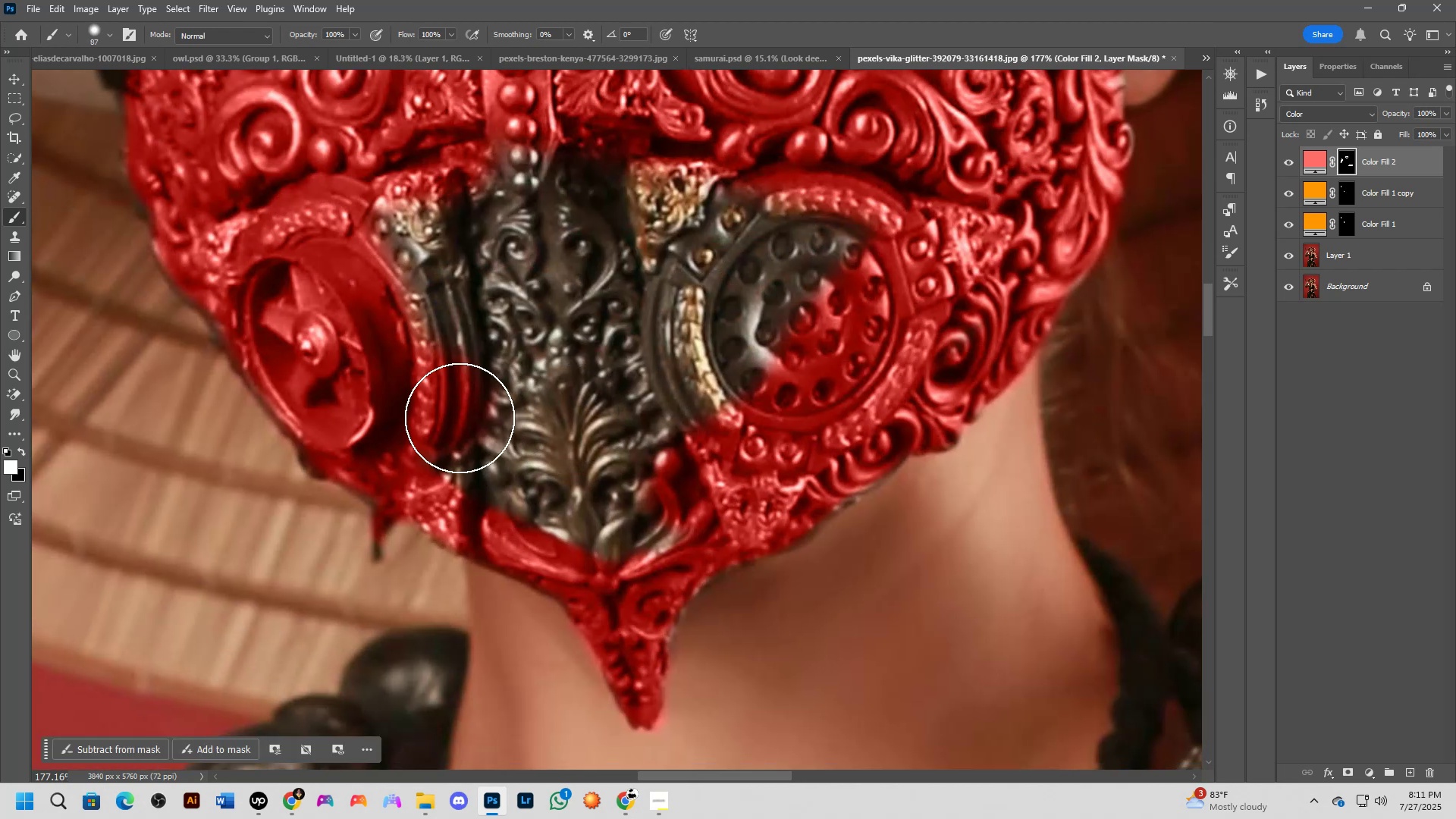 
left_click_drag(start_coordinate=[542, 597], to_coordinate=[588, 406])
 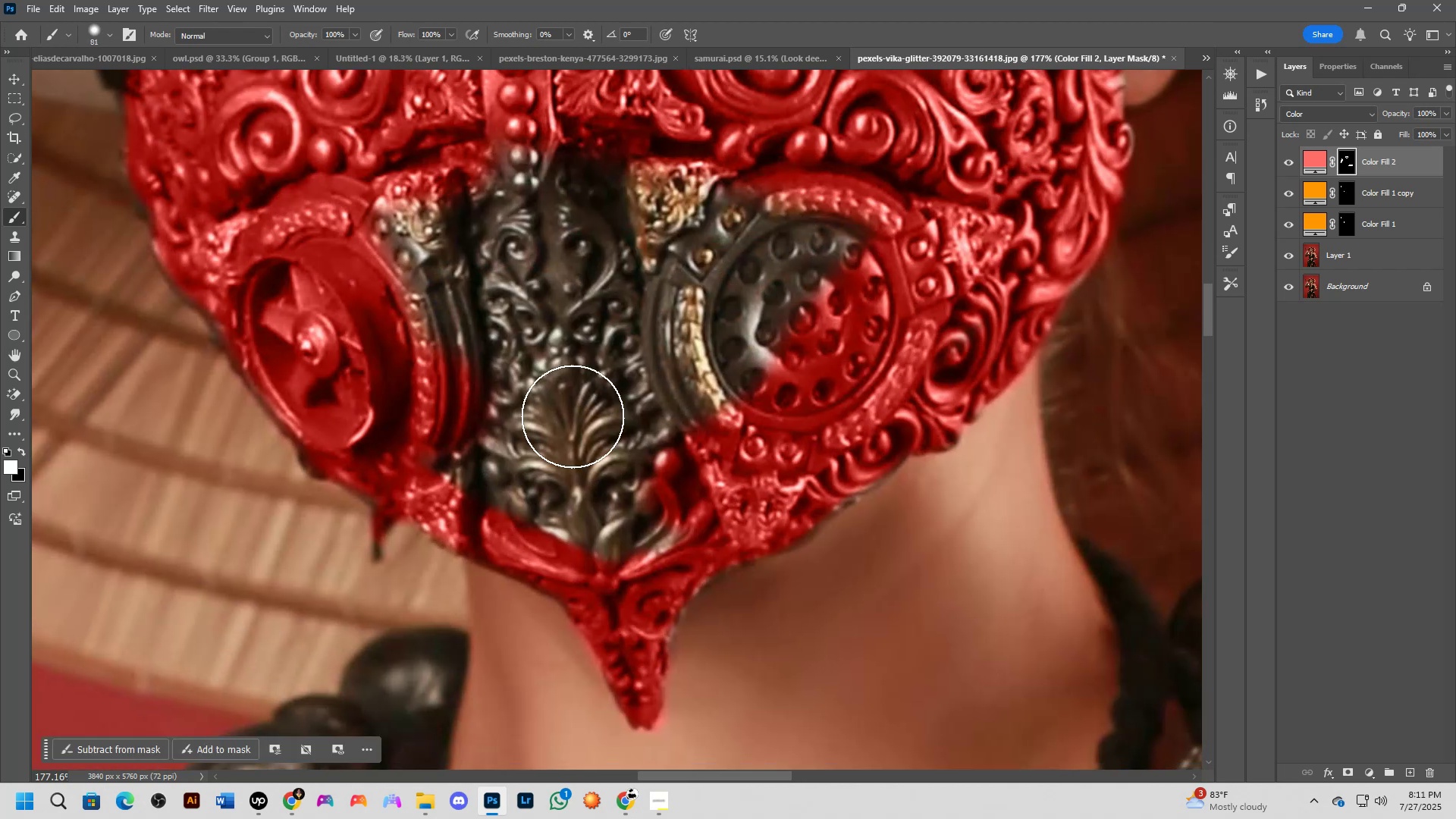 
key(Alt+AltLeft)
 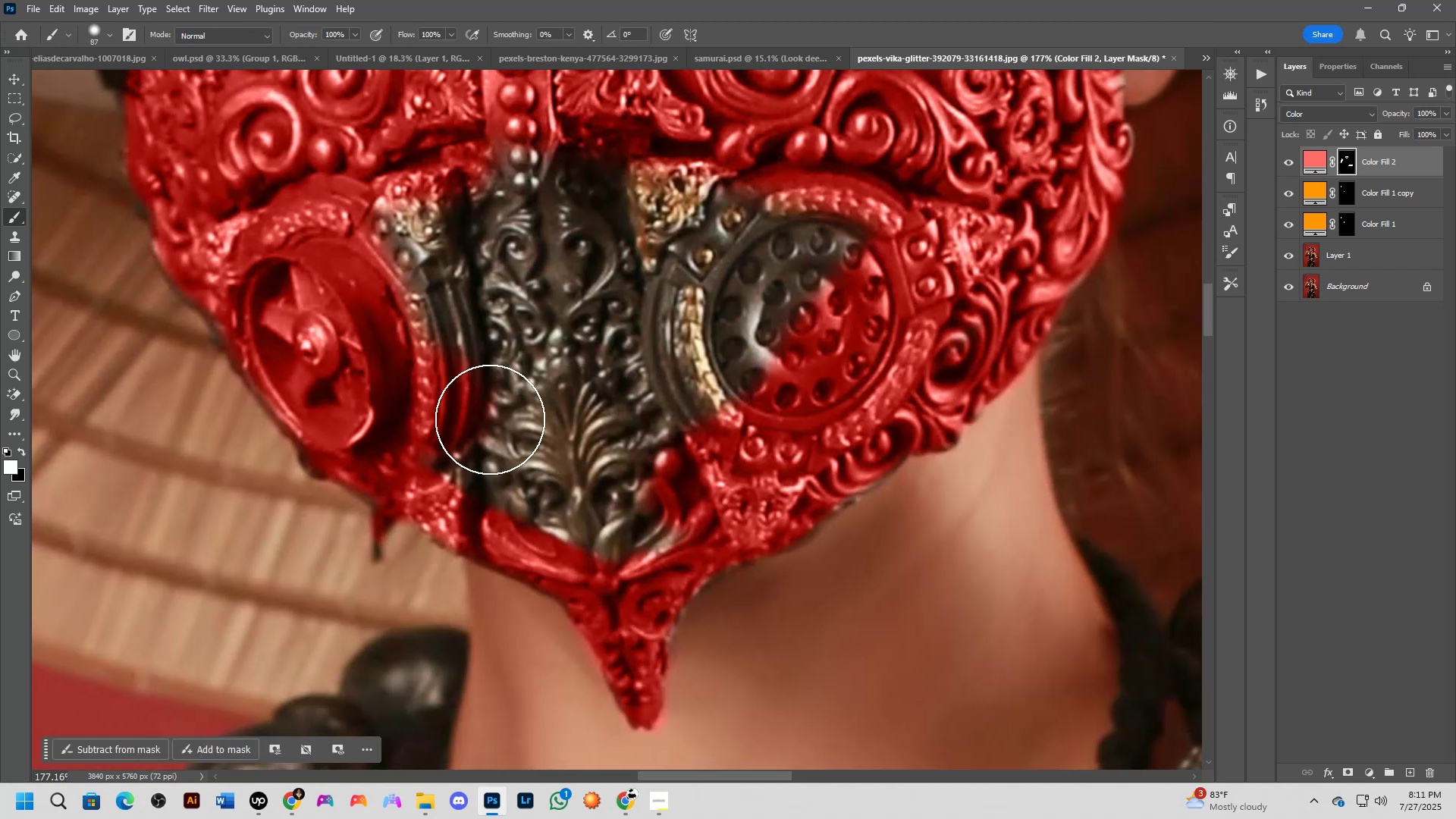 
left_click_drag(start_coordinate=[460, 418], to_coordinate=[678, 495])
 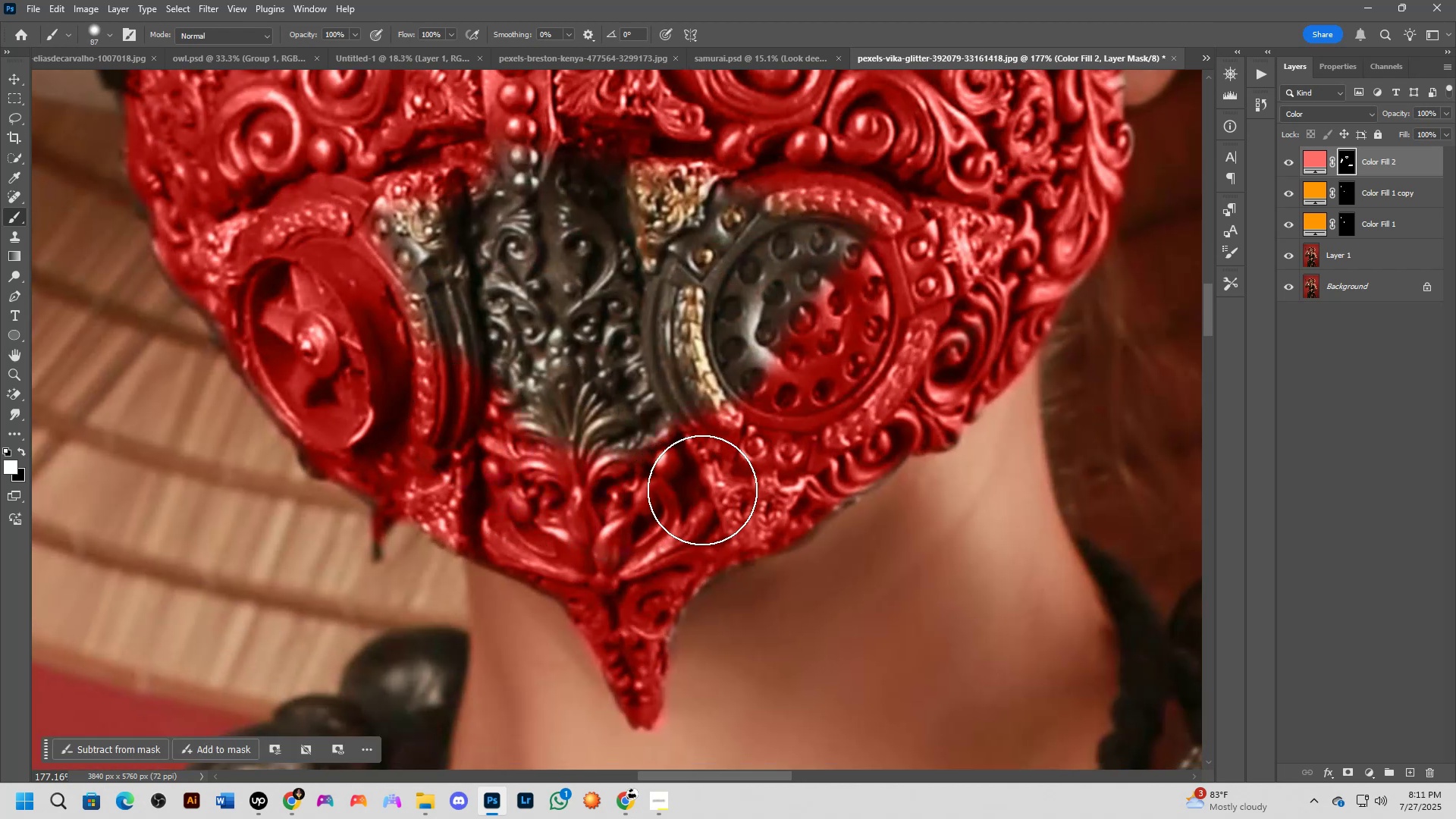 
key(Alt+AltLeft)
 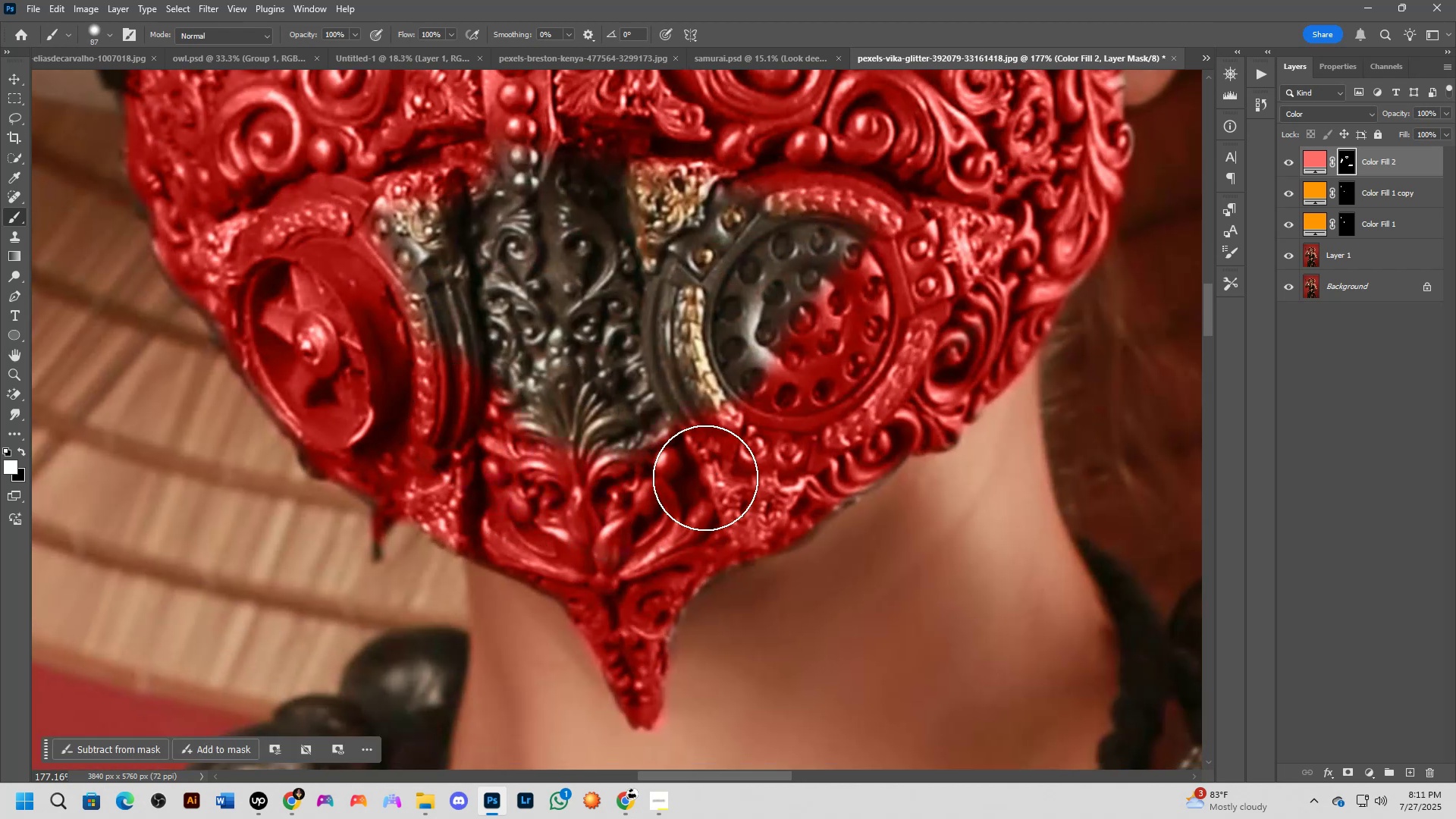 
hold_key(key=Space, duration=0.4)
 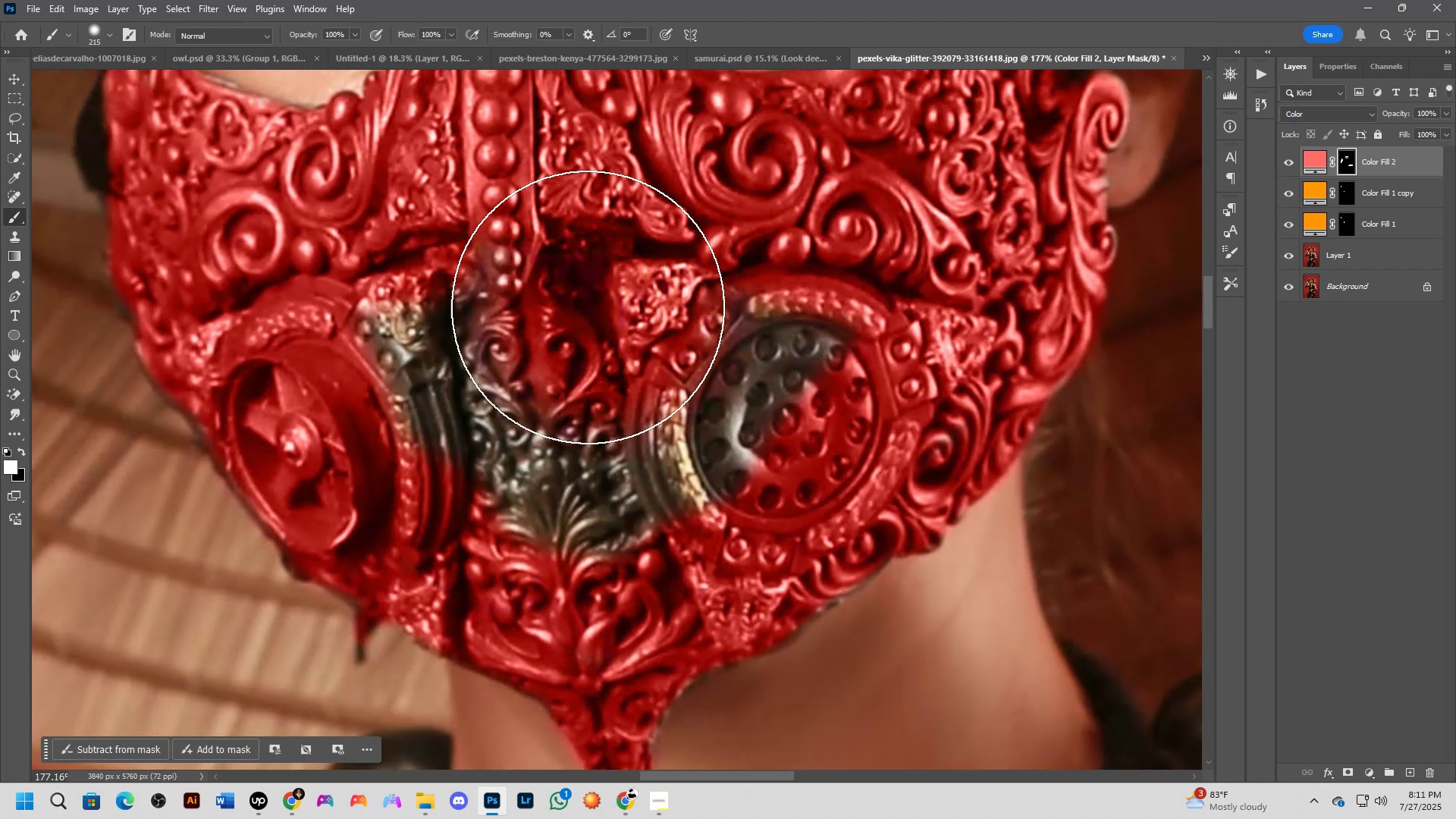 
left_click_drag(start_coordinate=[705, 349], to_coordinate=[689, 450])
 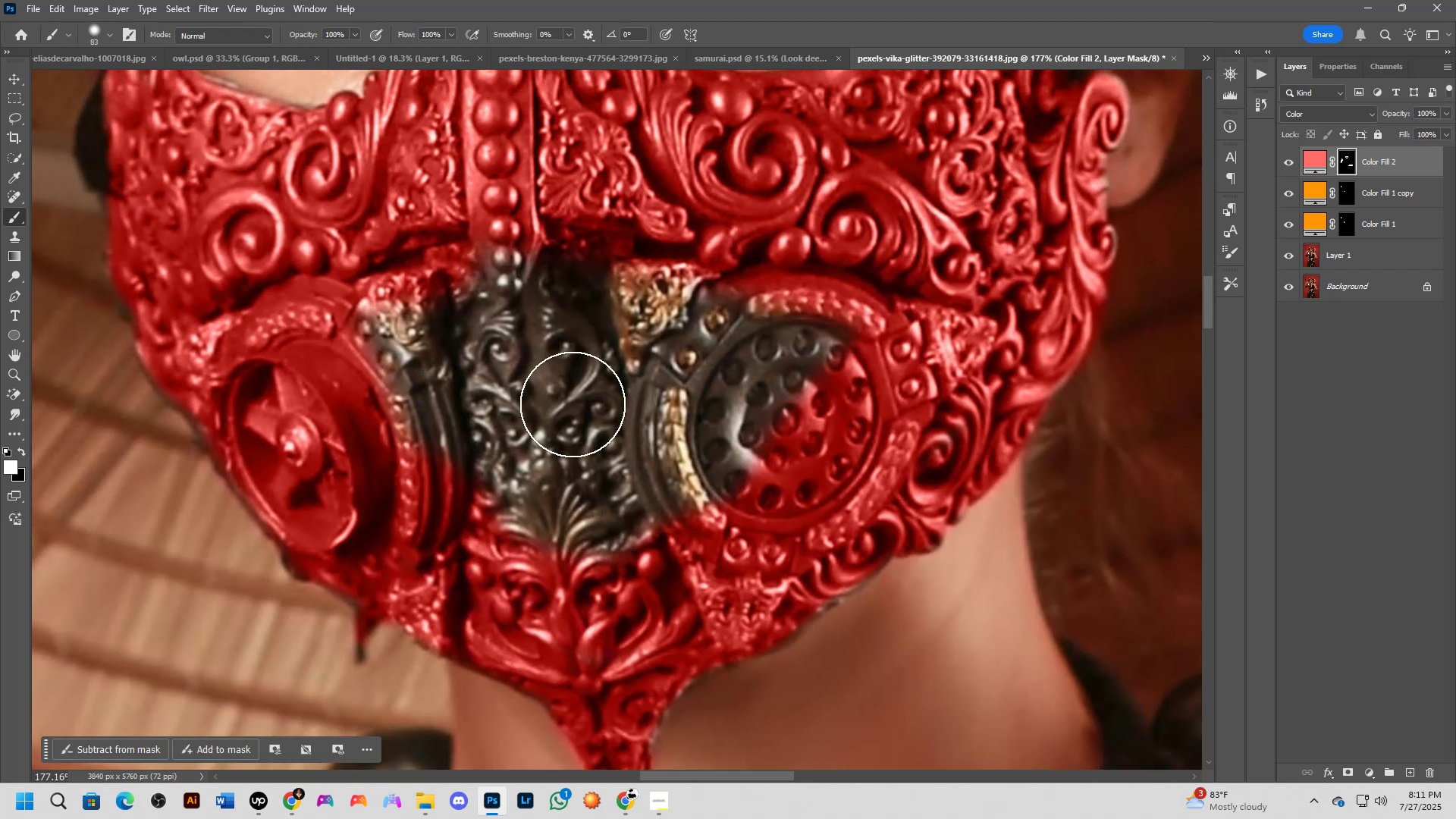 
key(Alt+AltLeft)
 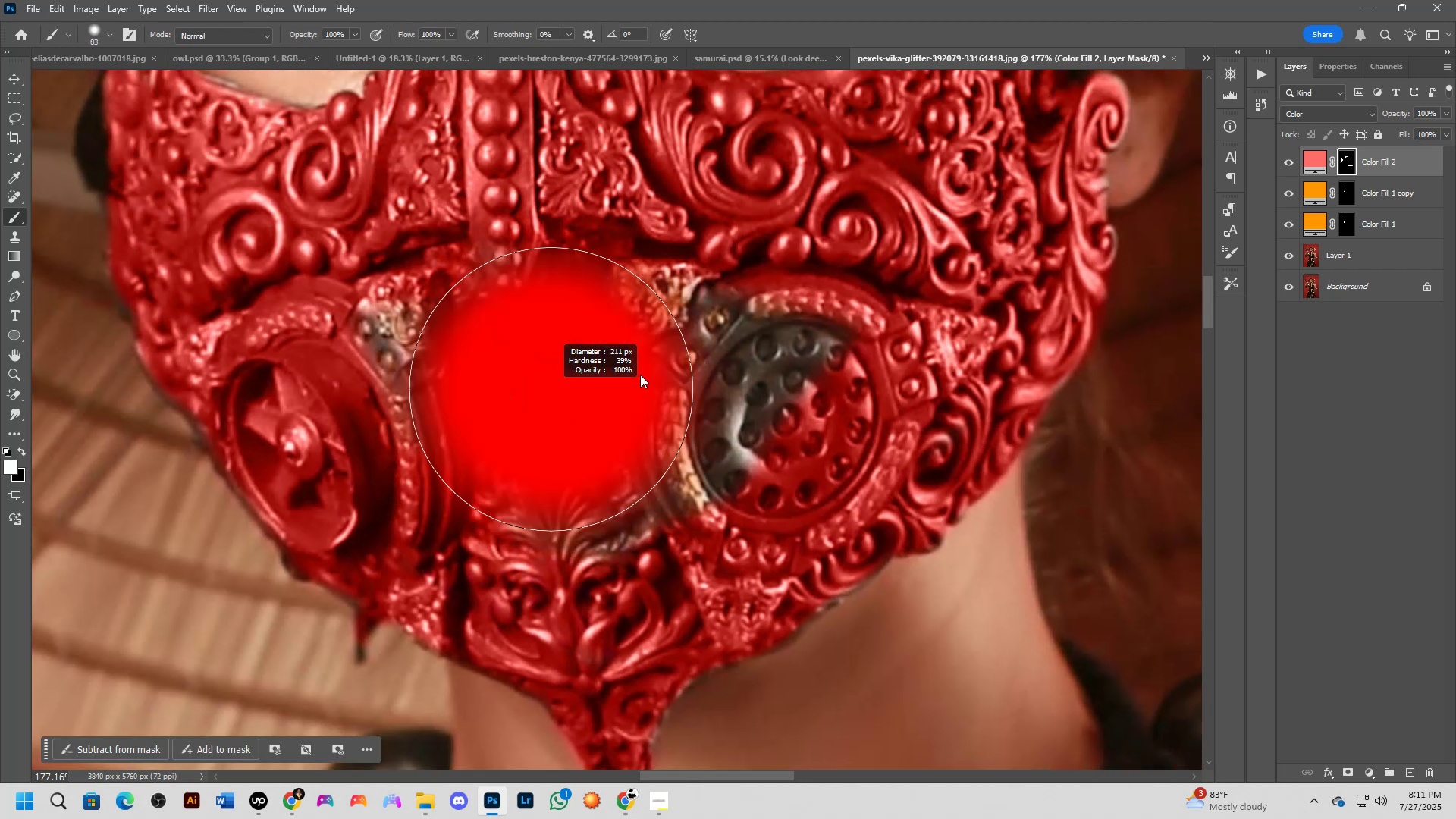 
left_click_drag(start_coordinate=[607, 312], to_coordinate=[726, 379])
 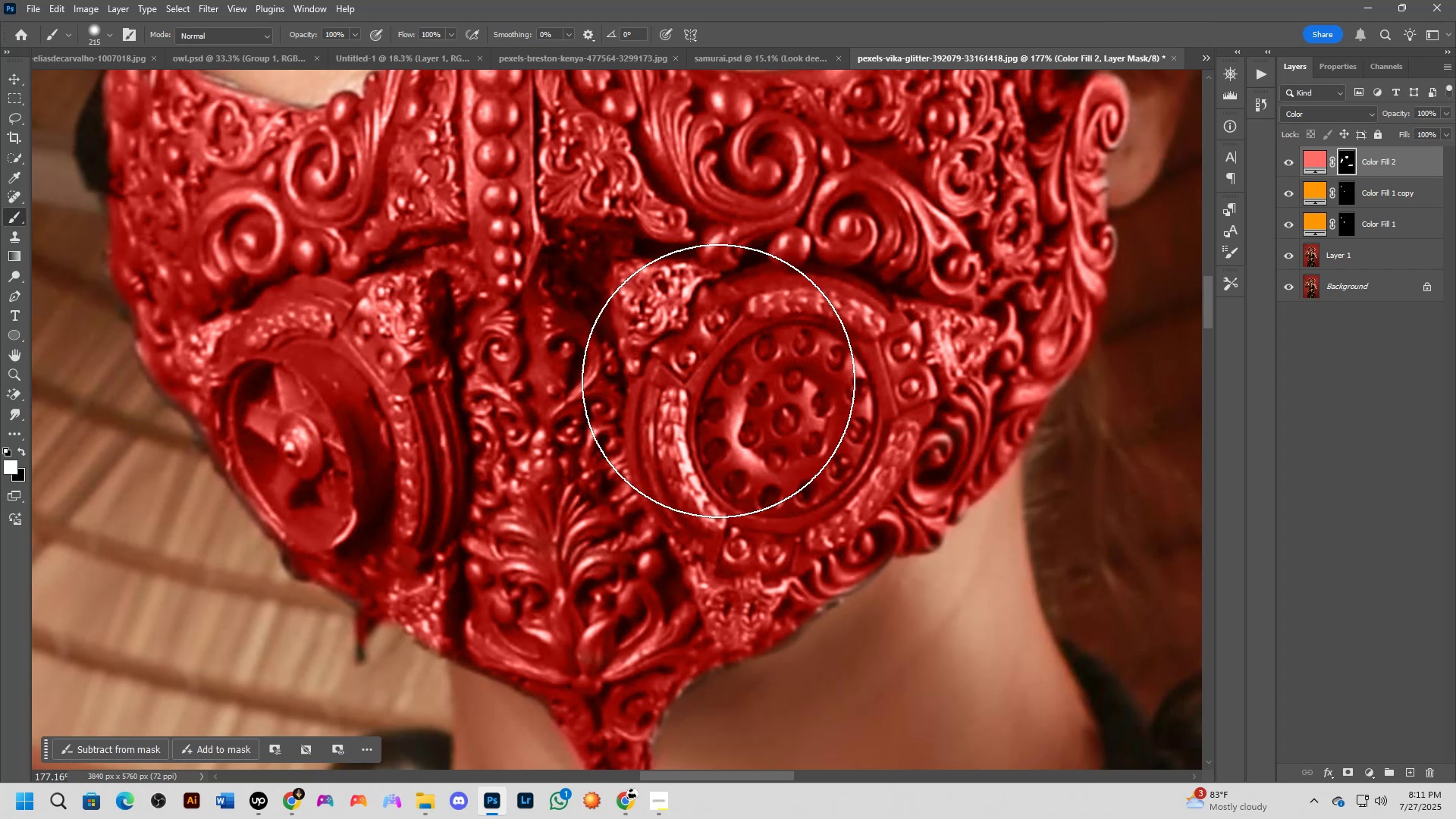 
scroll: coordinate [720, 367], scroll_direction: down, amount: 15.0
 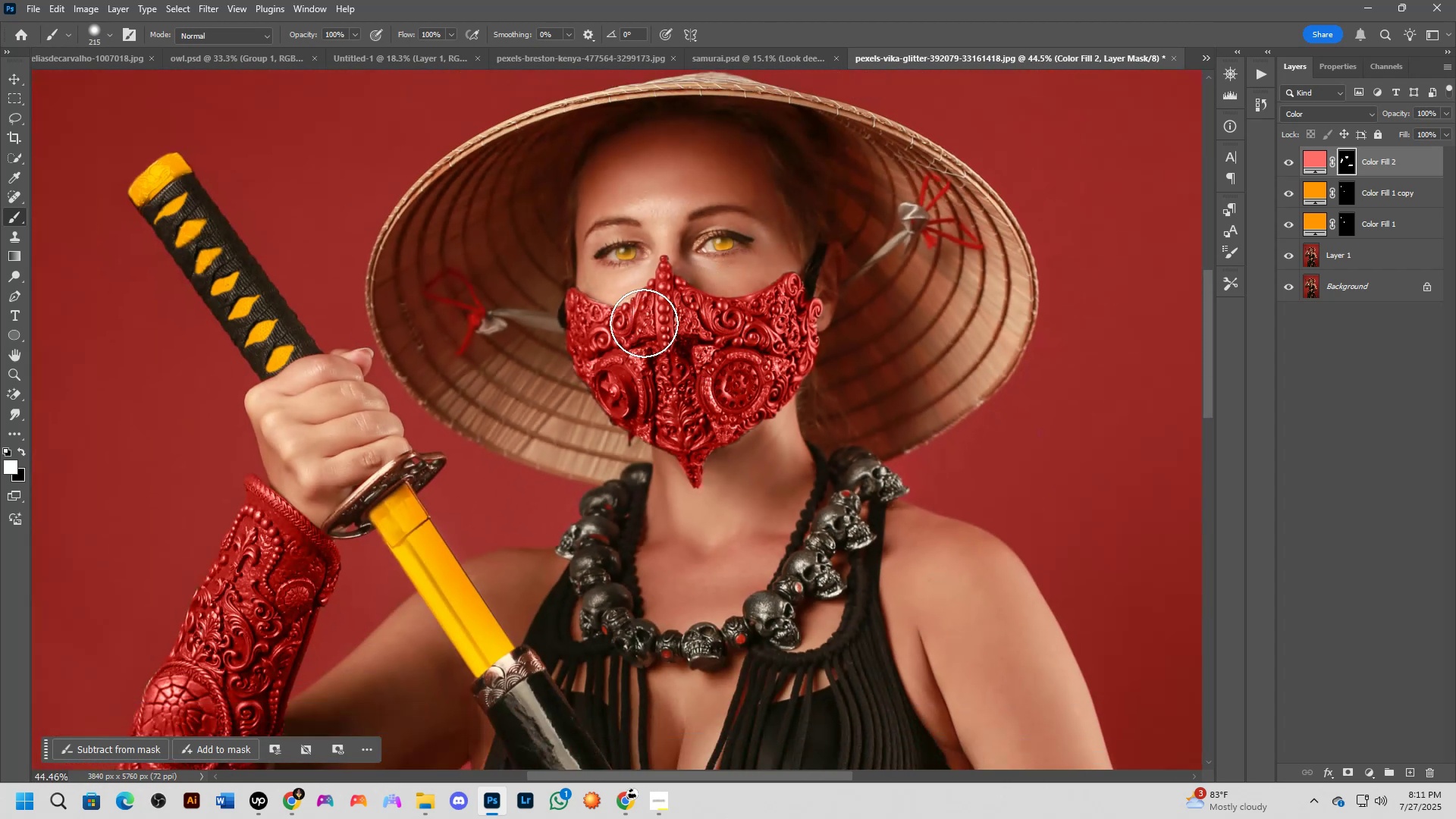 
scroll: coordinate [691, 284], scroll_direction: up, amount: 6.0
 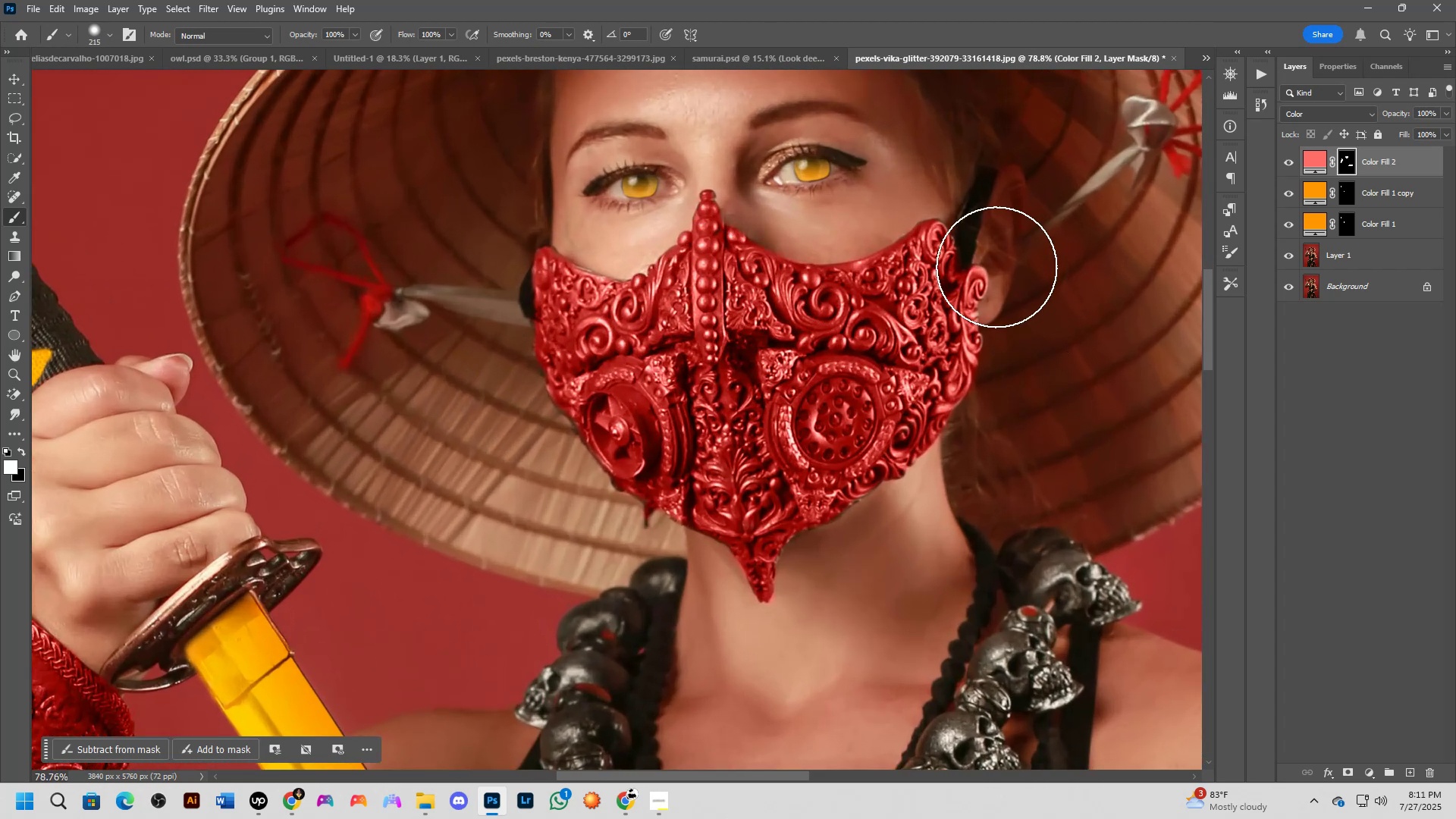 
hold_key(key=AltLeft, duration=0.66)
 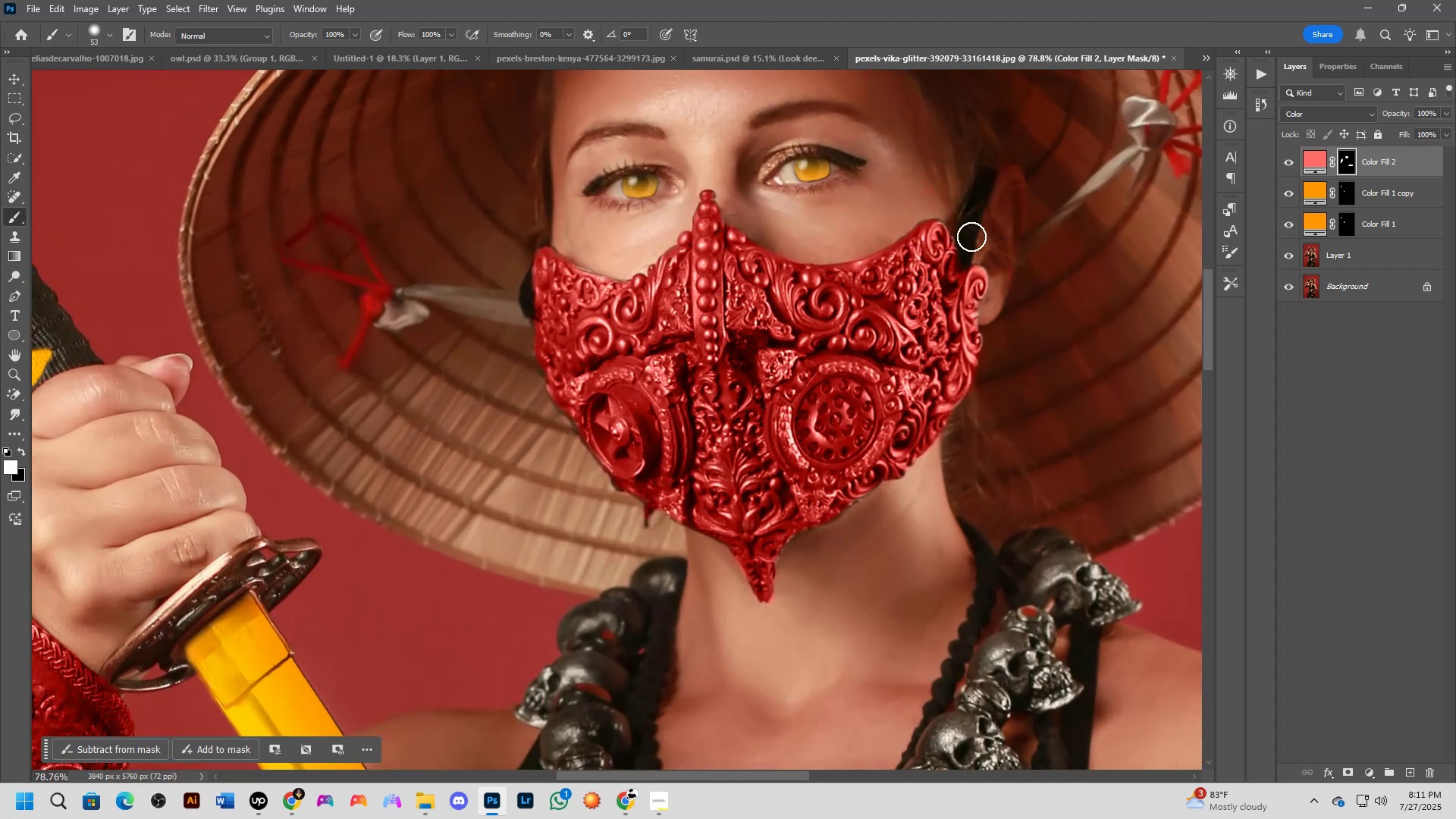 
hold_key(key=Space, duration=0.42)
 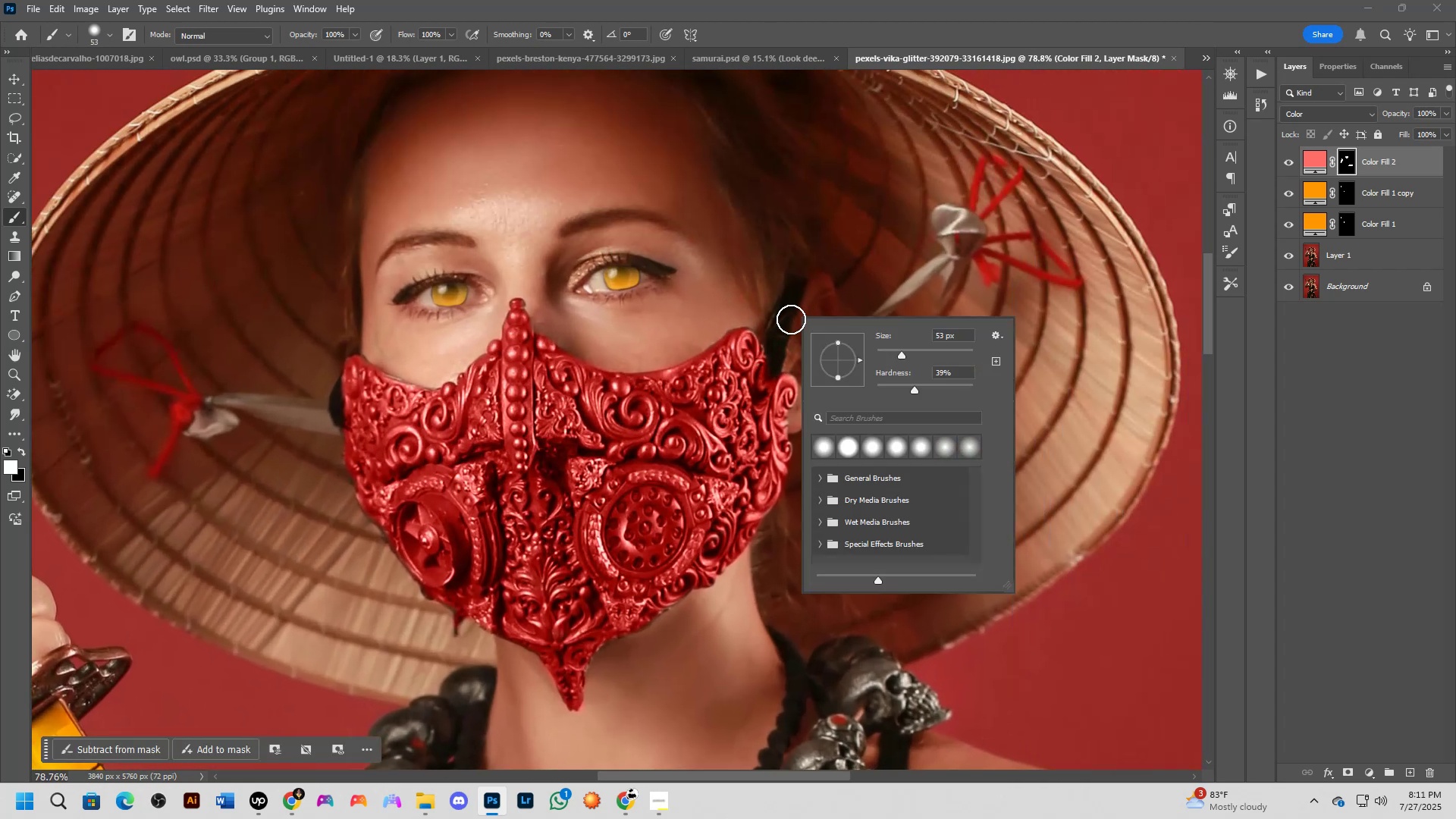 
left_click_drag(start_coordinate=[965, 237], to_coordinate=[775, 345])
 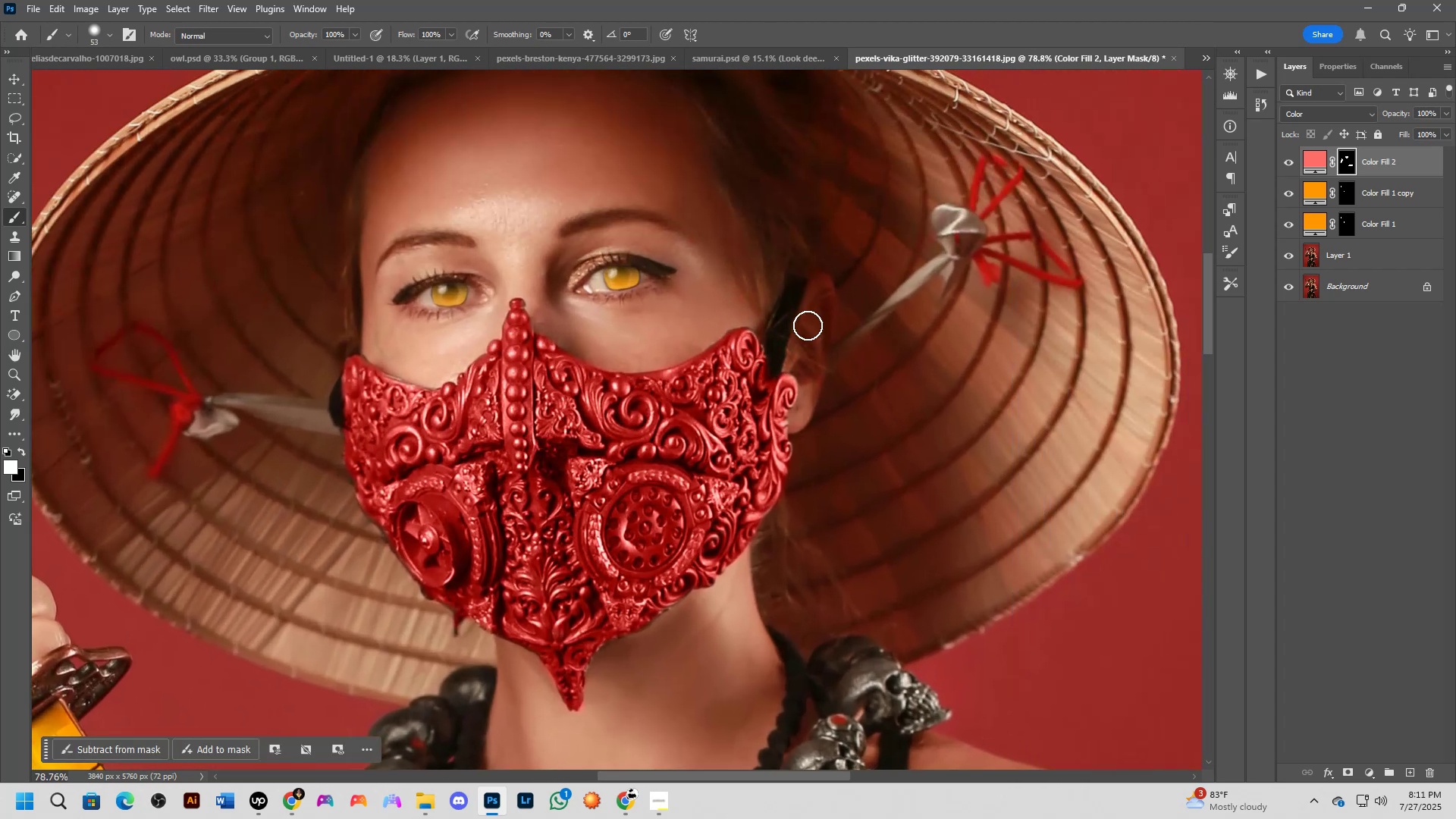 
key(Alt+AltLeft)
 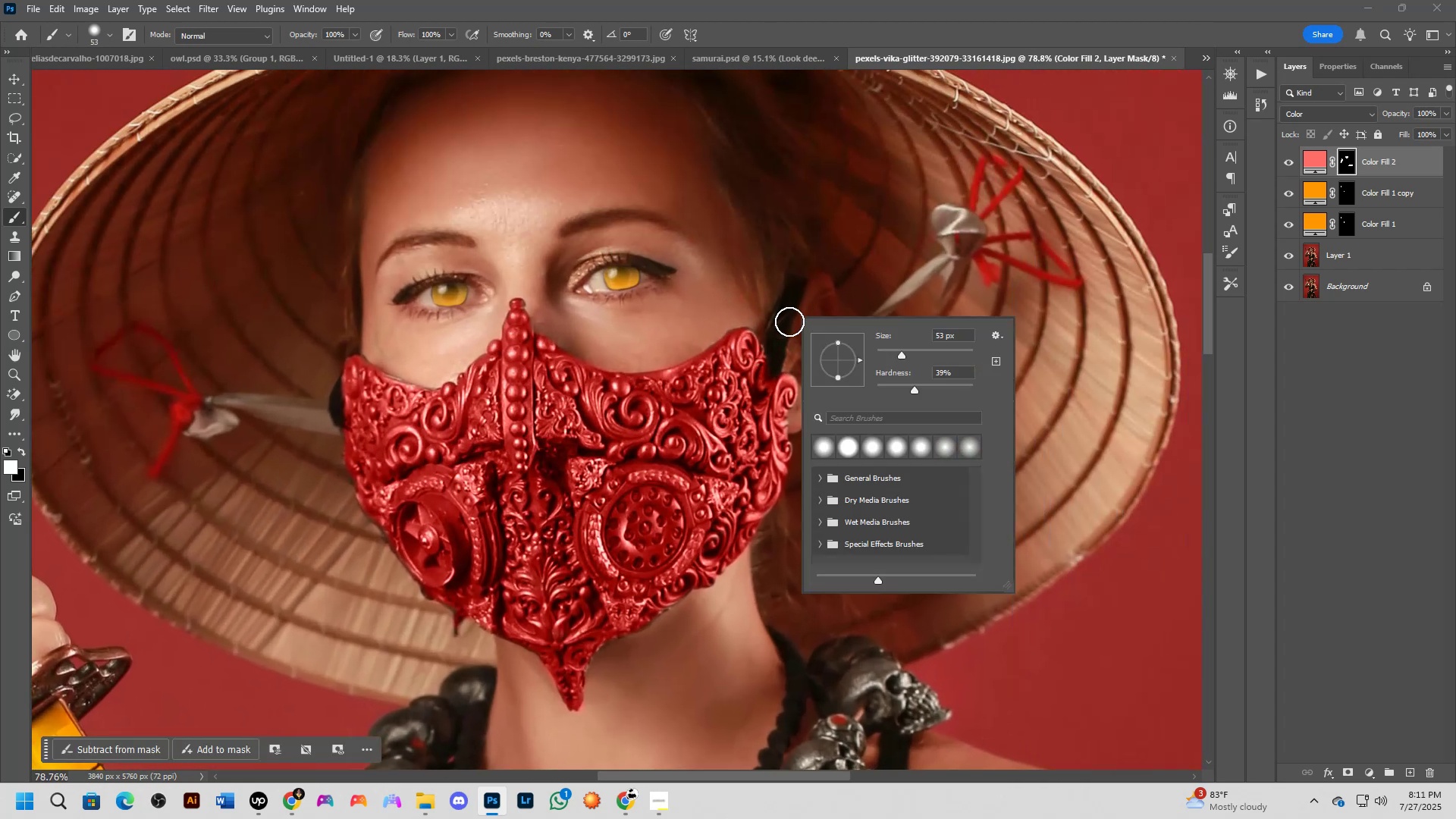 
key(Alt+AltLeft)
 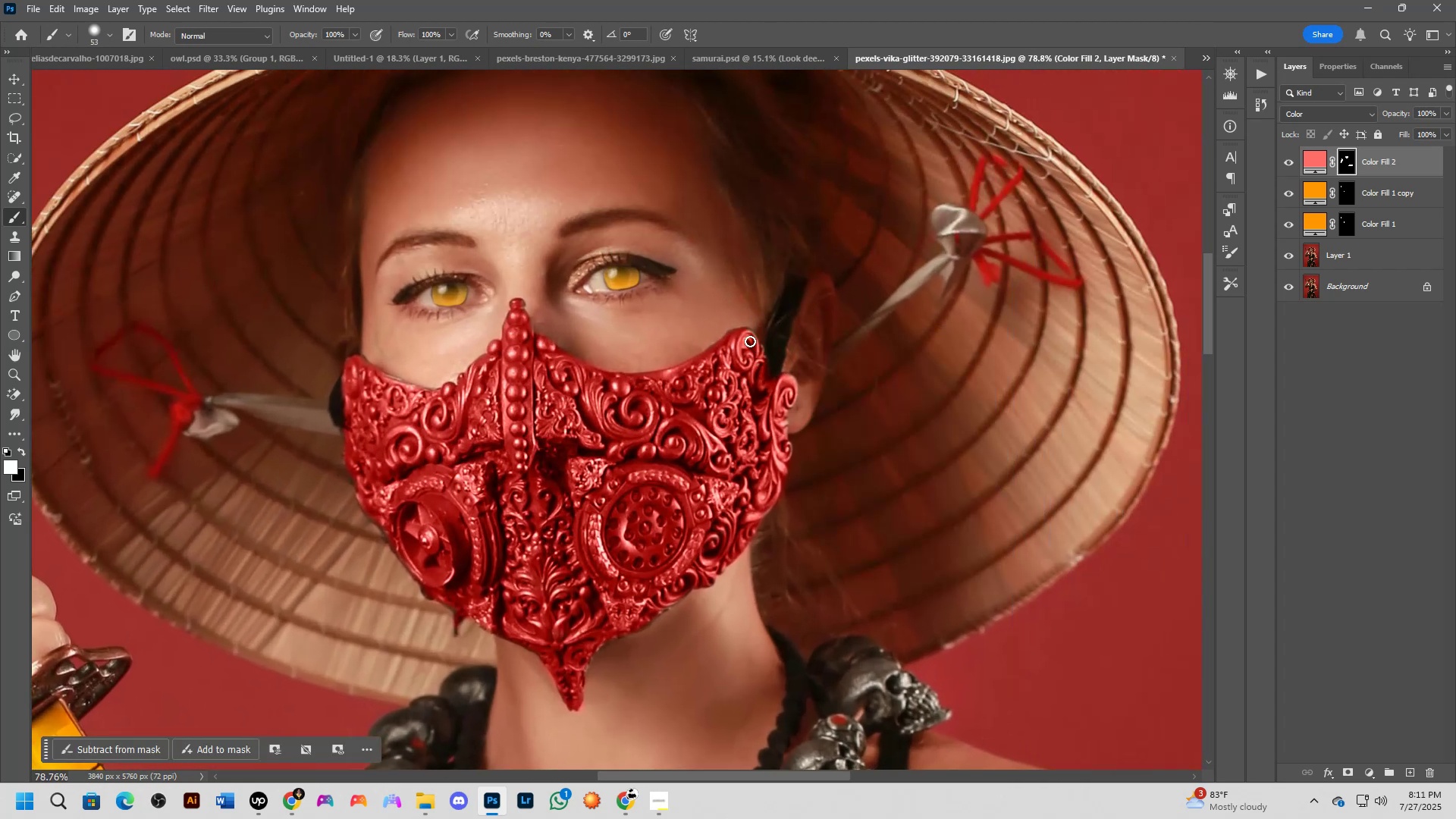 
hold_key(key=Space, duration=0.4)
 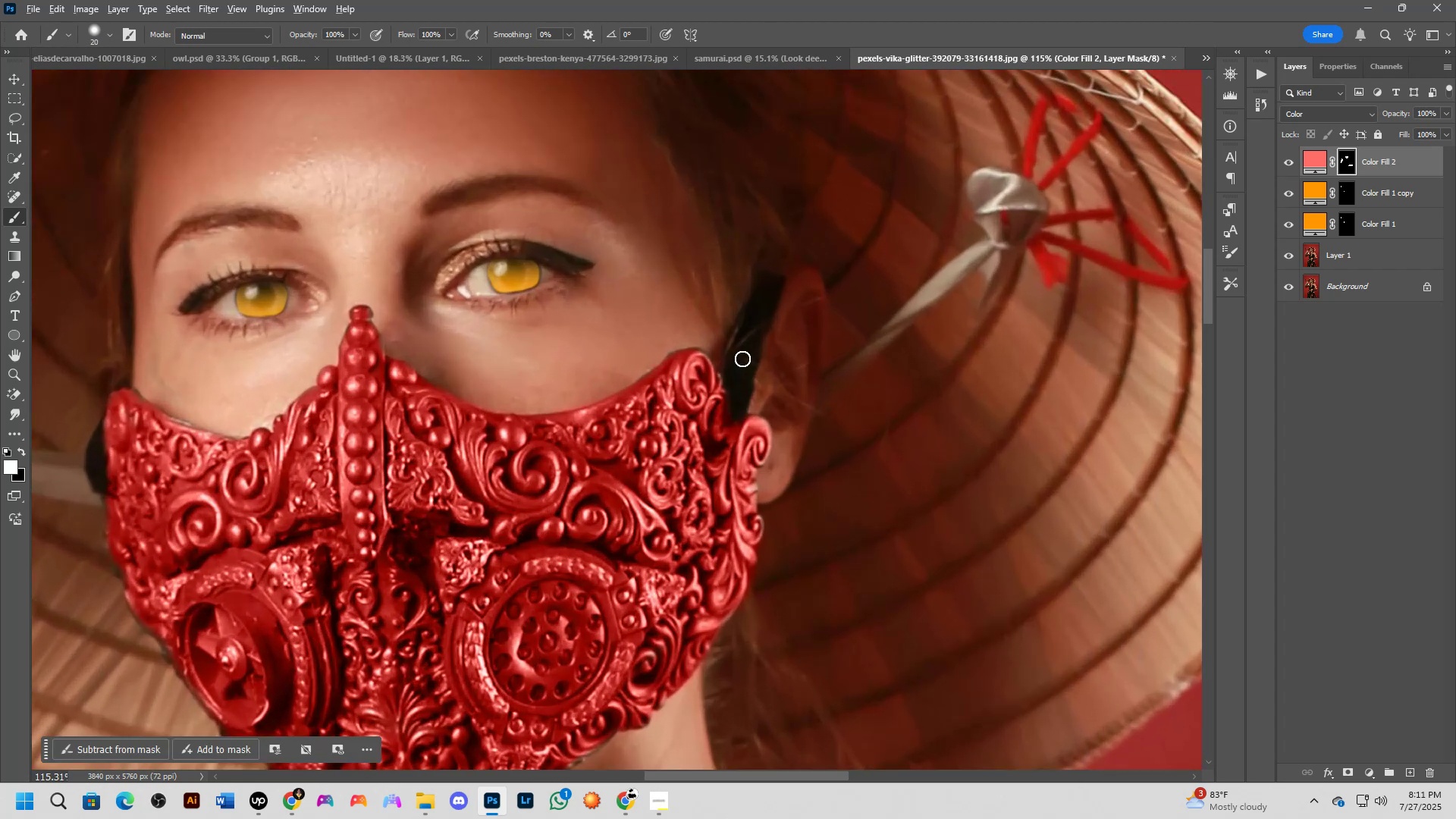 
left_click_drag(start_coordinate=[773, 335], to_coordinate=[737, 360])
 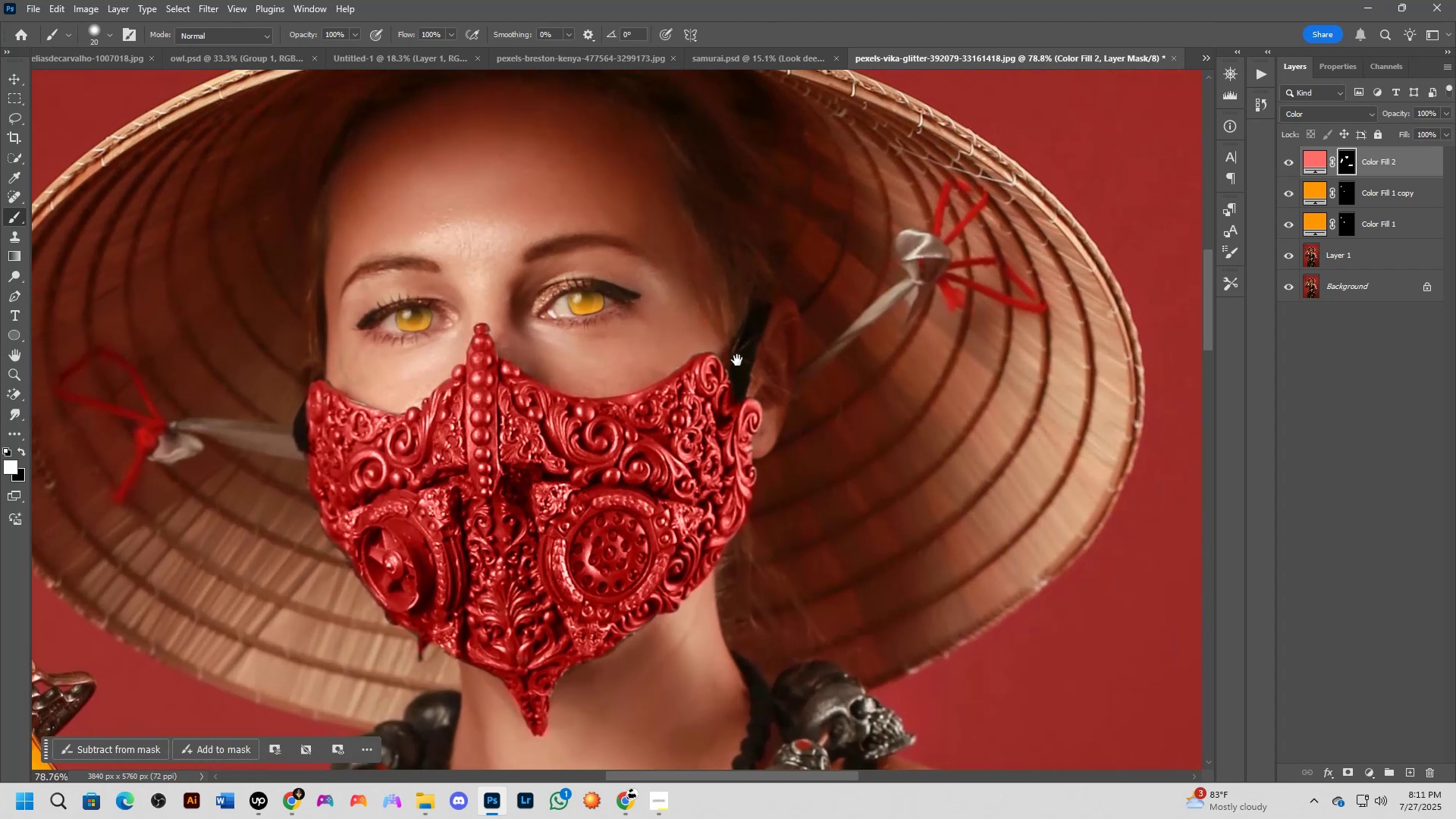 
scroll: coordinate [741, 361], scroll_direction: up, amount: 4.0
 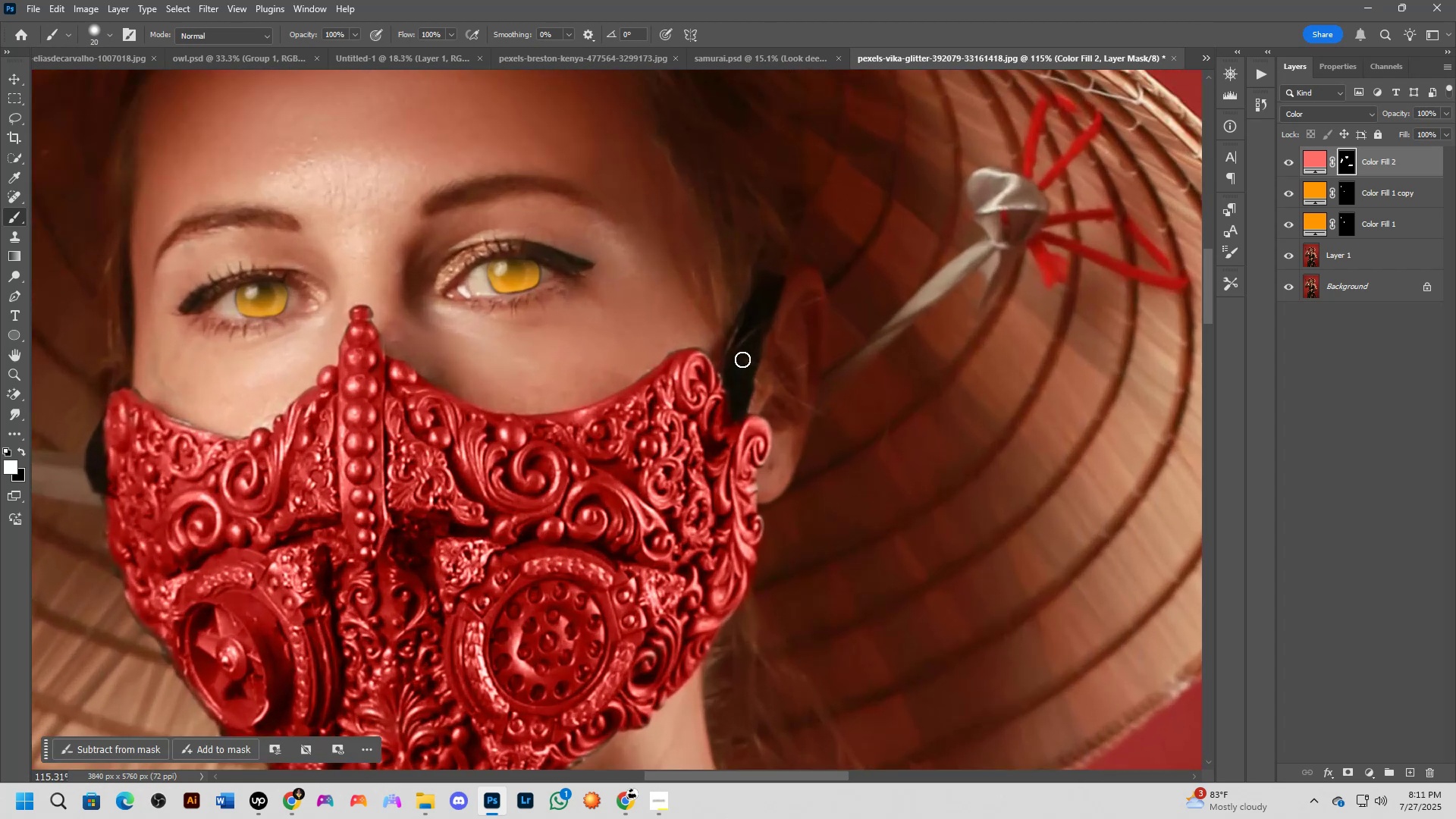 
key(Alt+AltLeft)
 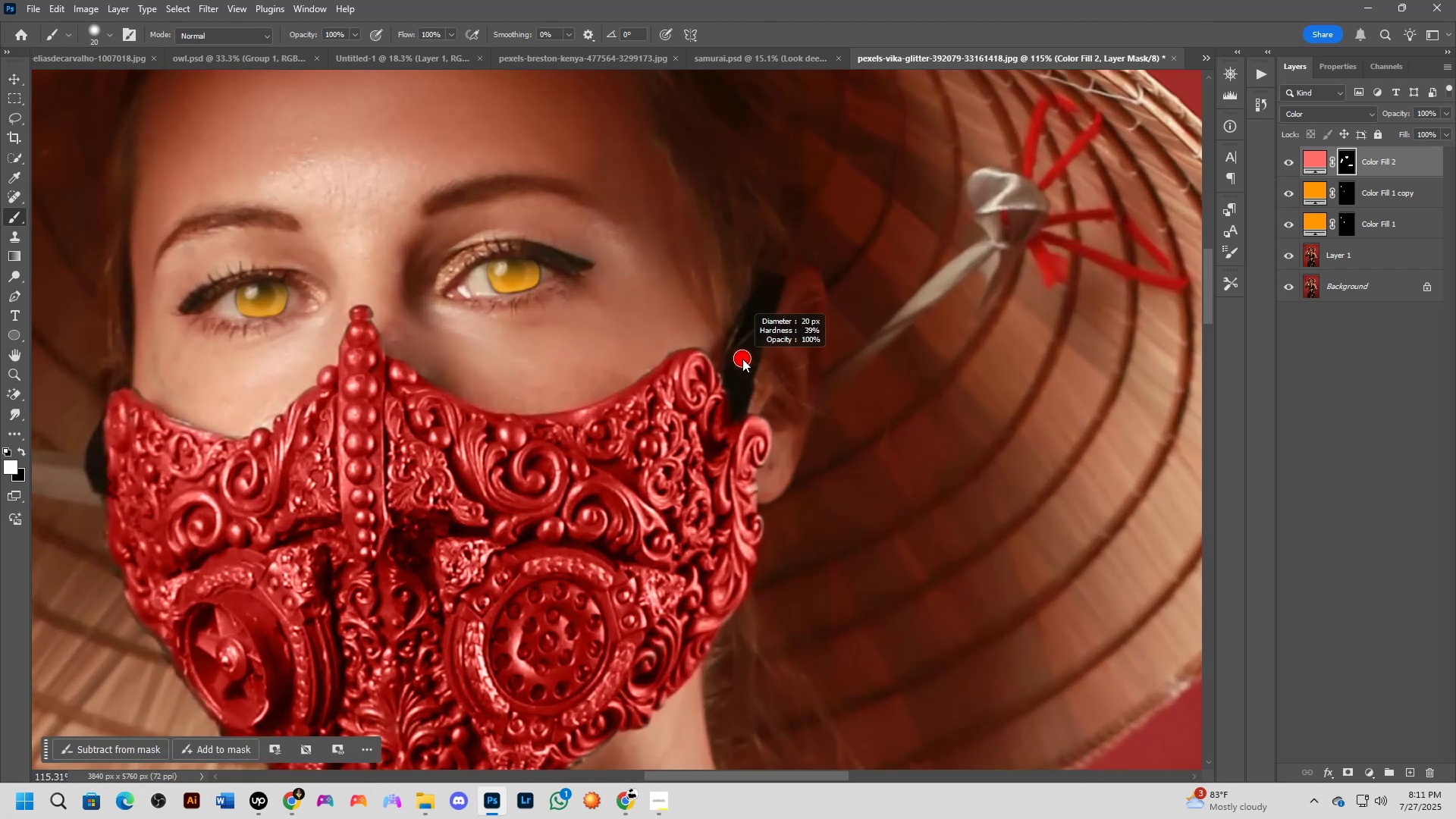 
right_click([742, 359])
 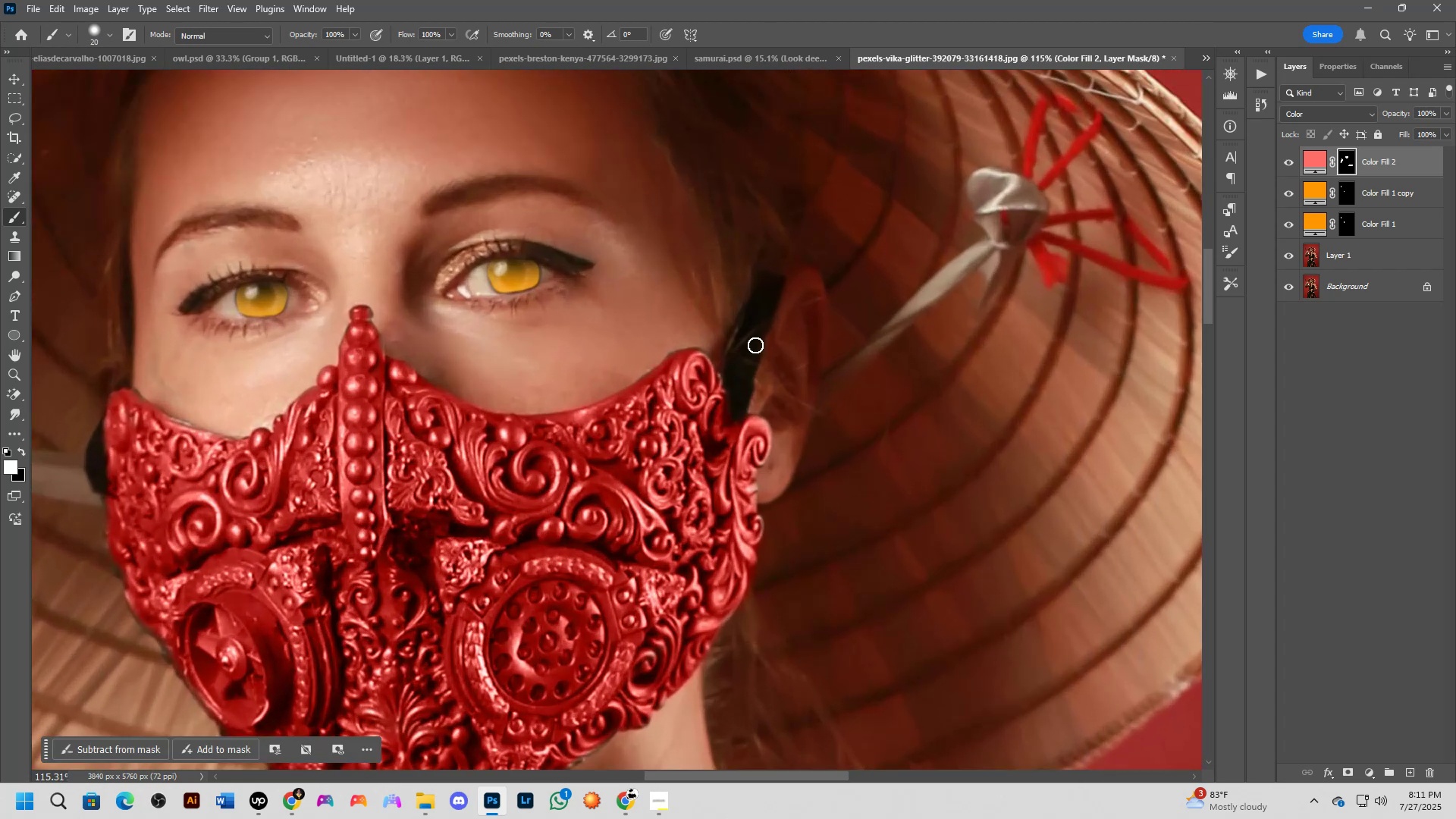 
key(X)
 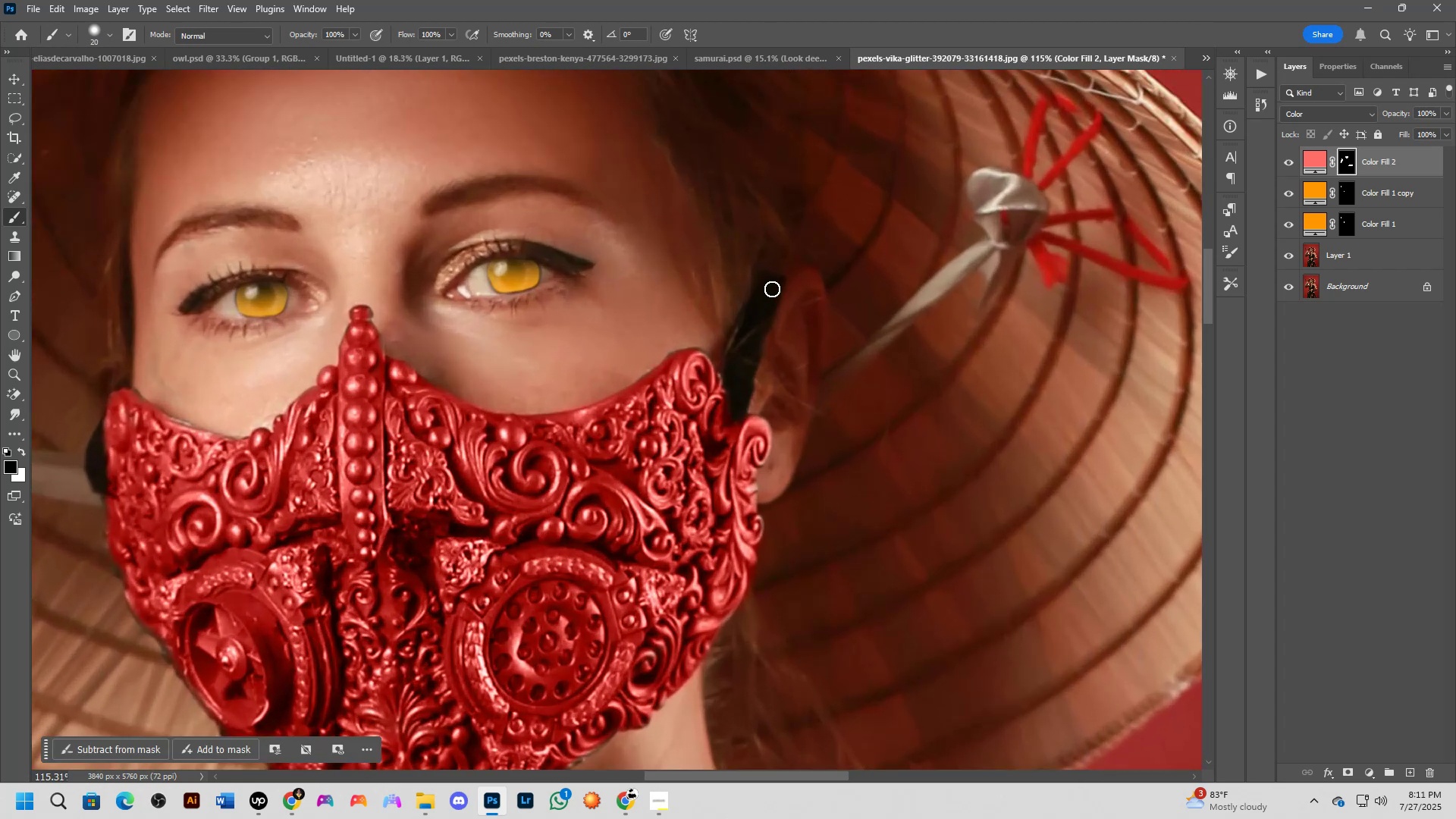 
left_click_drag(start_coordinate=[769, 289], to_coordinate=[745, 356])
 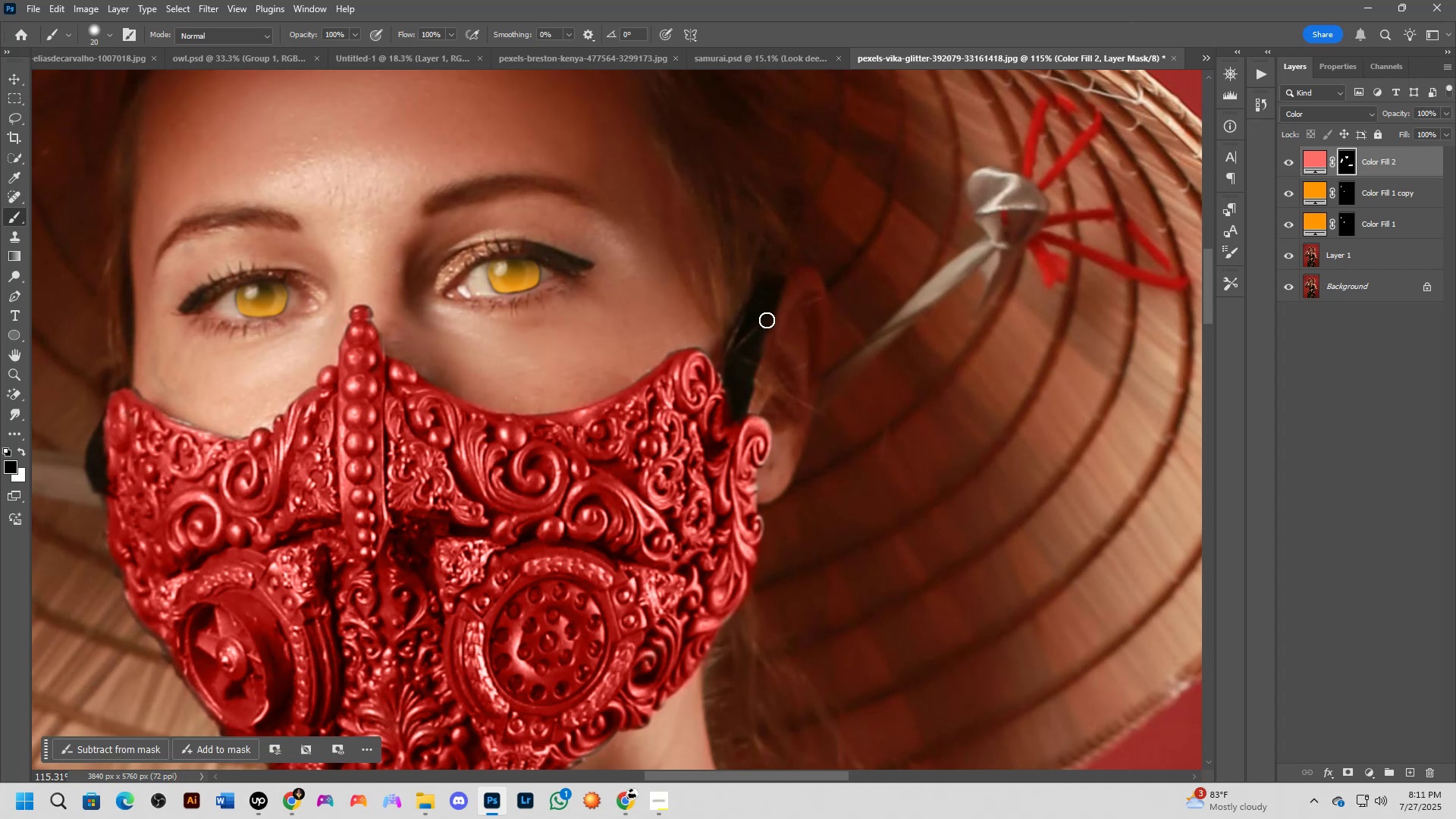 
key(Control+ControlLeft)
 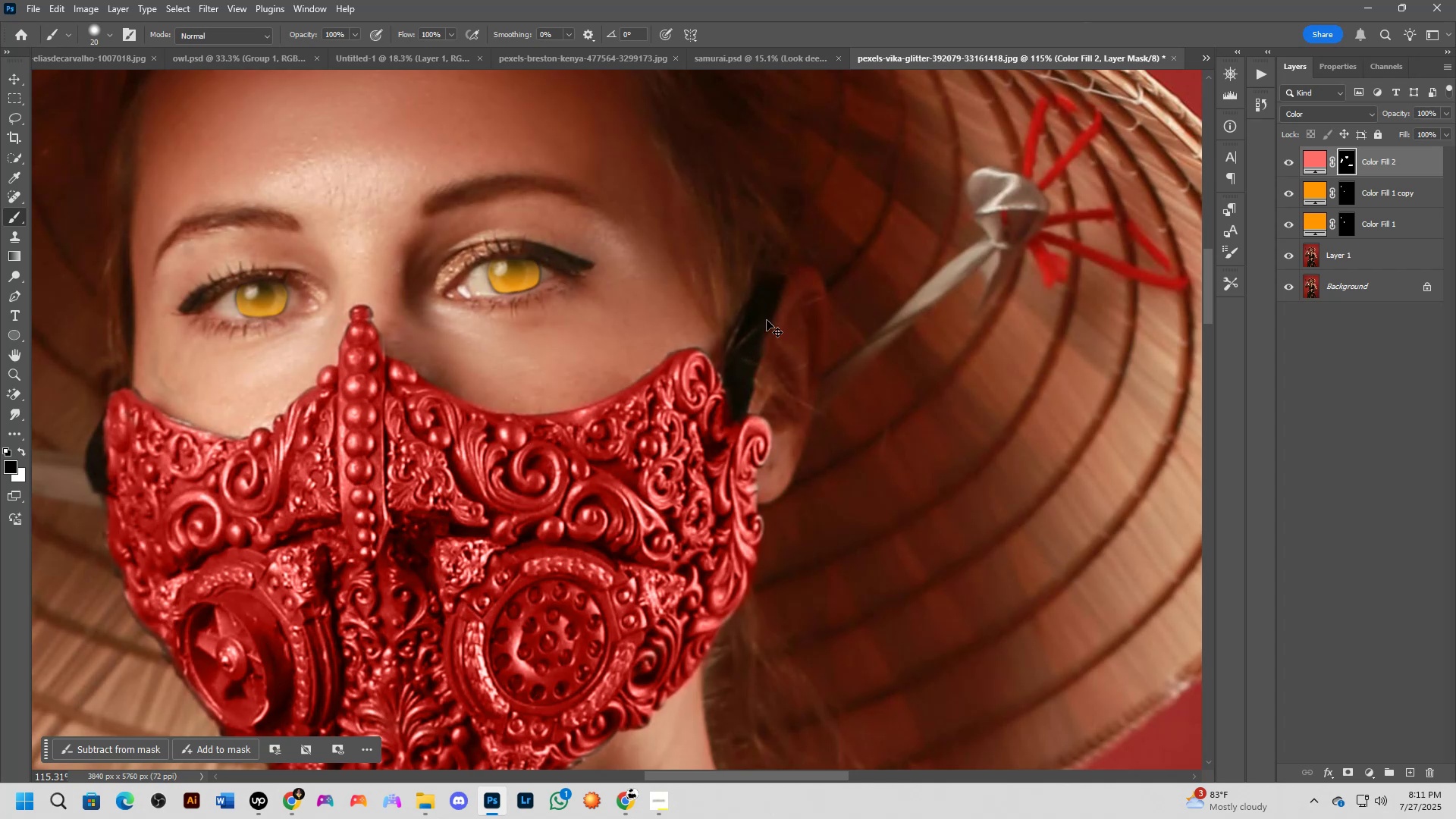 
key(Control+Z)
 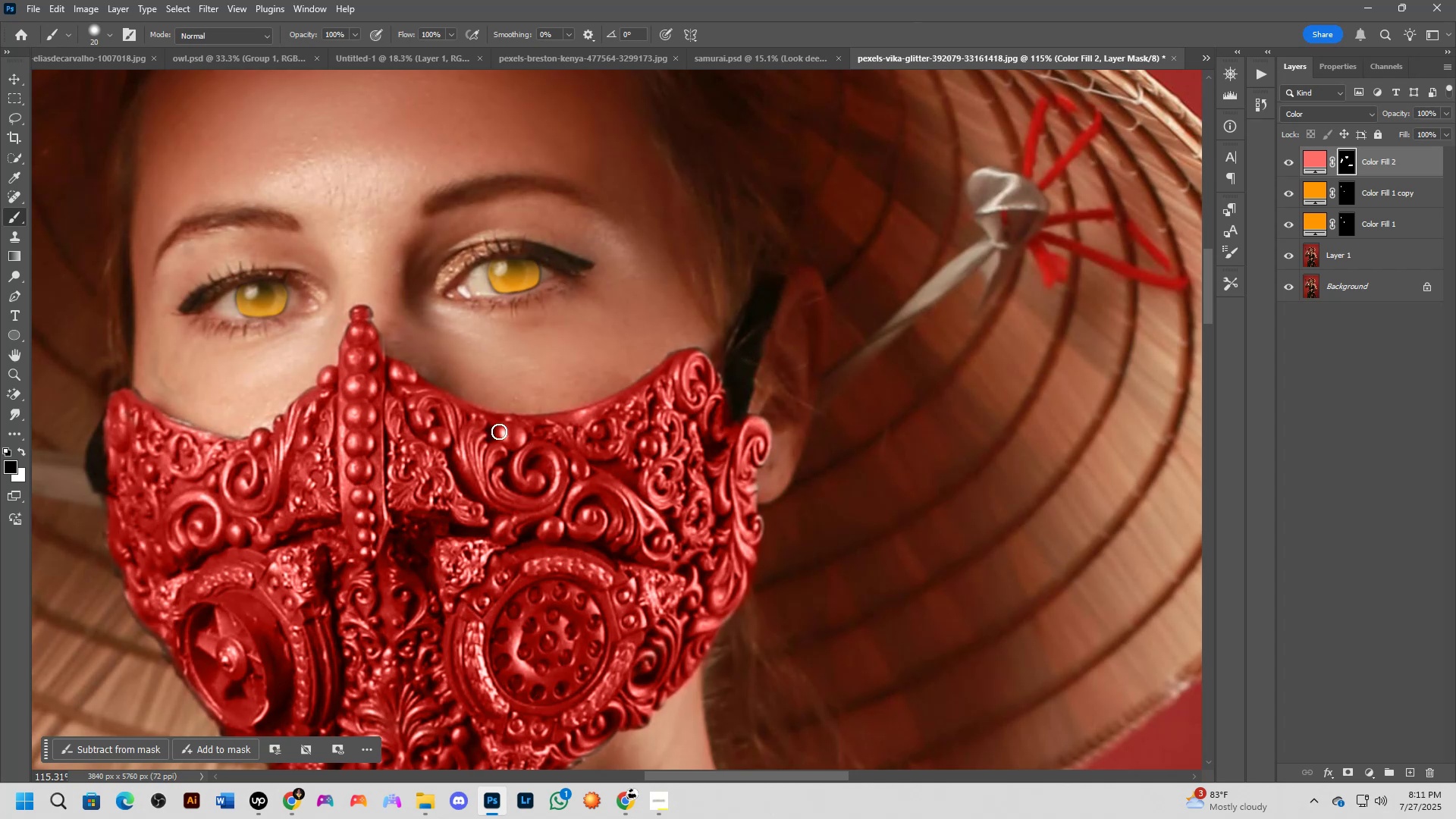 
hold_key(key=Space, duration=0.45)
 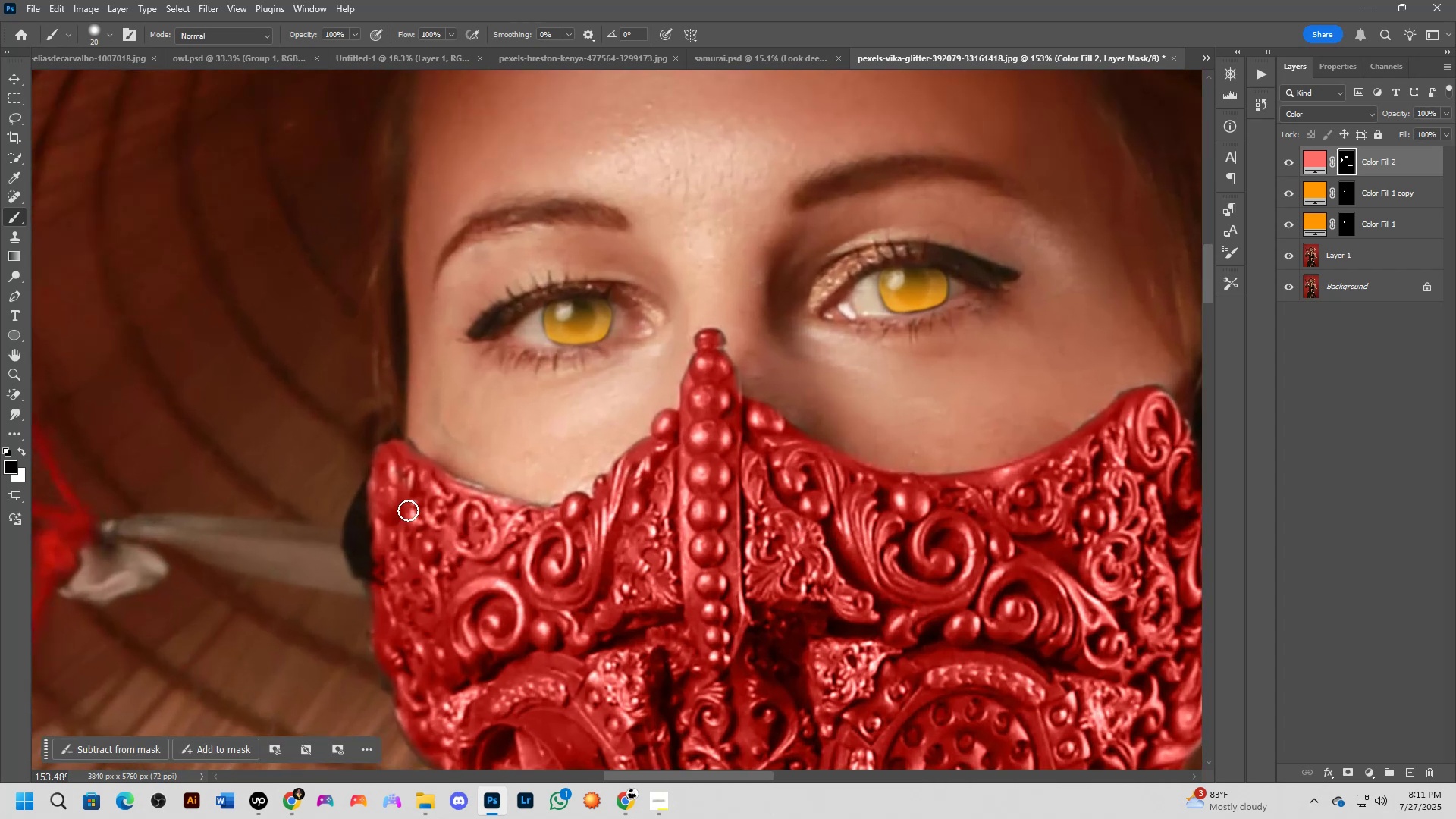 
left_click_drag(start_coordinate=[190, 435], to_coordinate=[463, 504])
 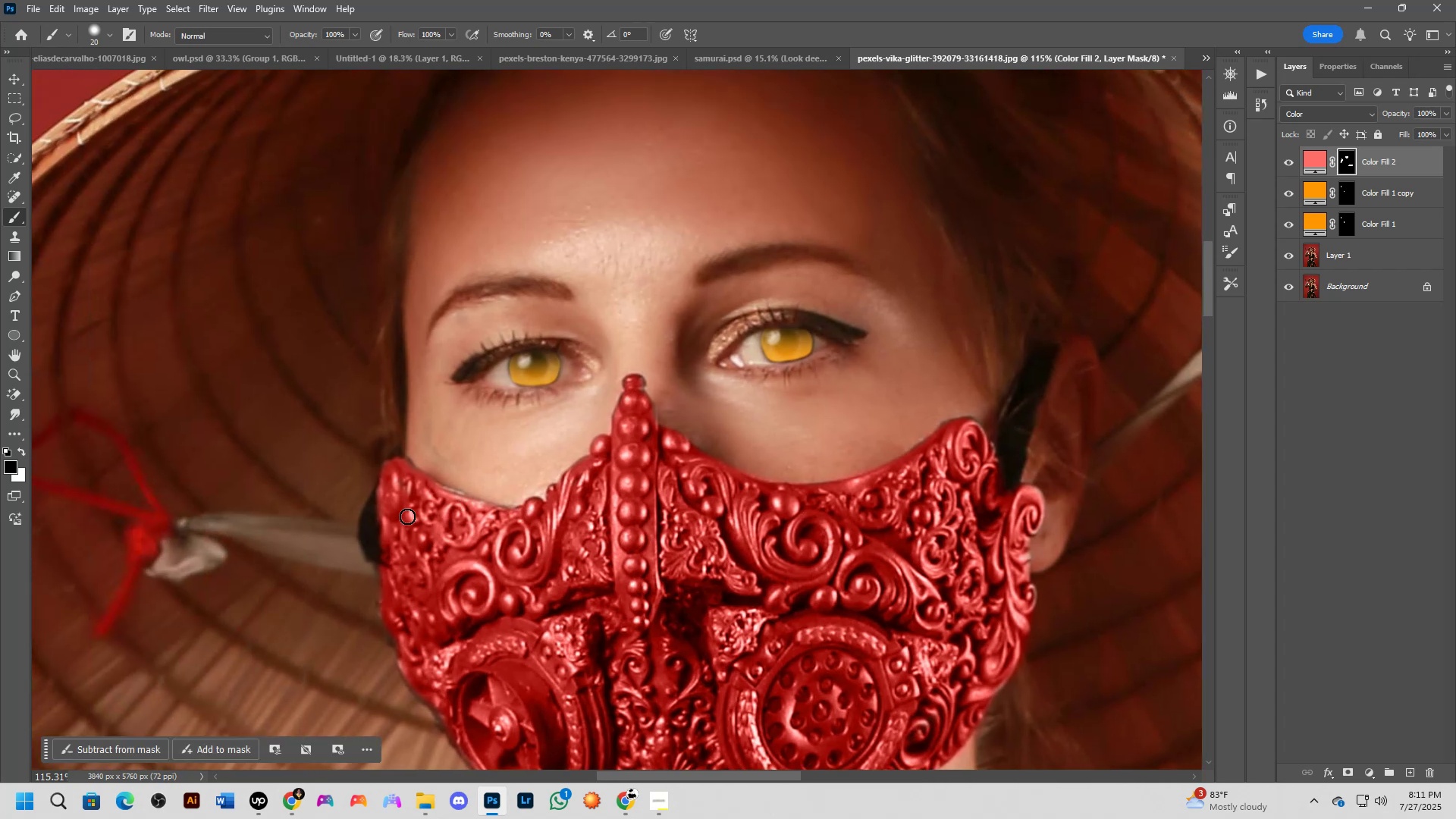 
scroll: coordinate [406, 512], scroll_direction: up, amount: 3.0
 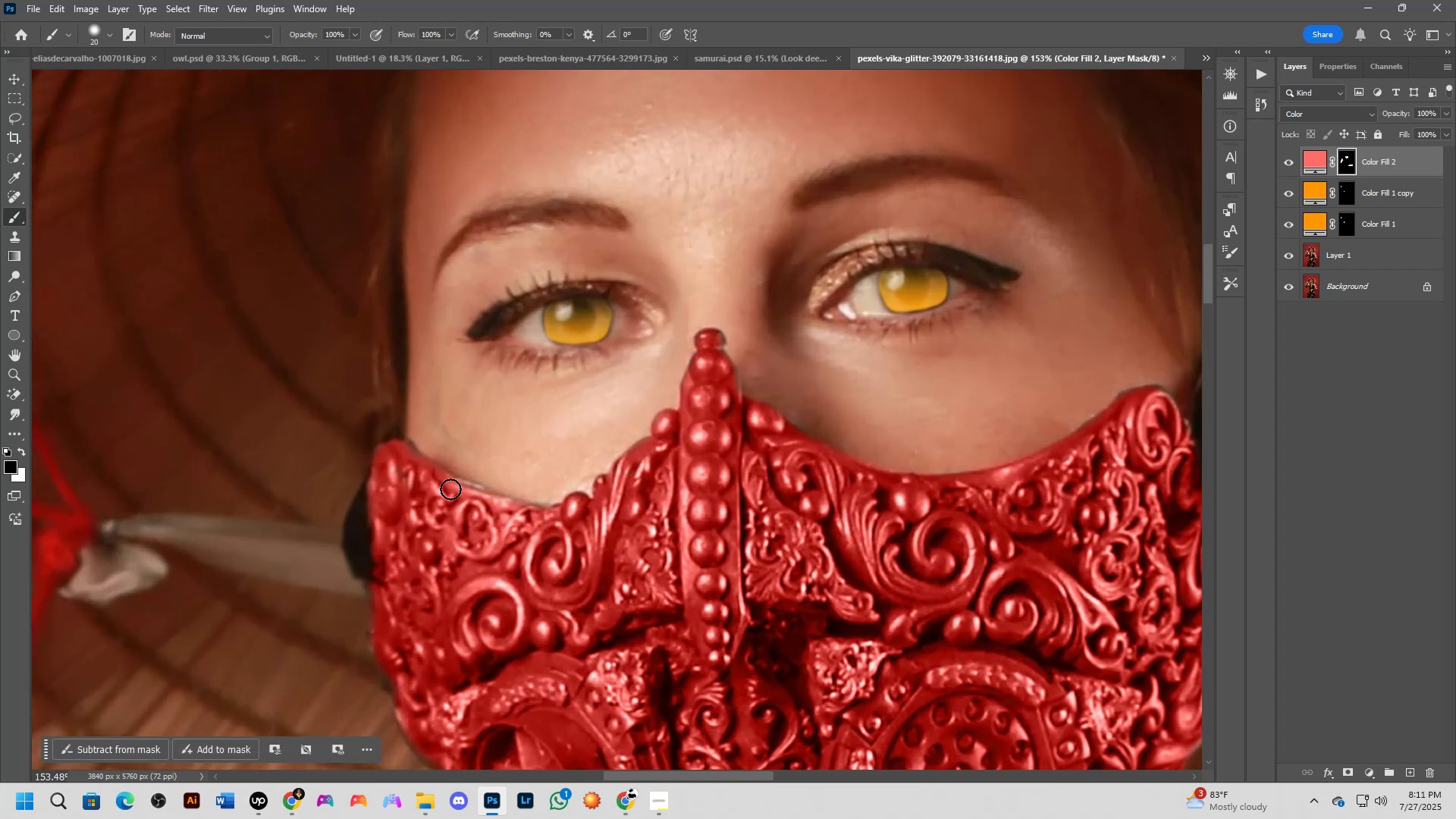 
scroll: coordinate [428, 509], scroll_direction: none, amount: 0.0
 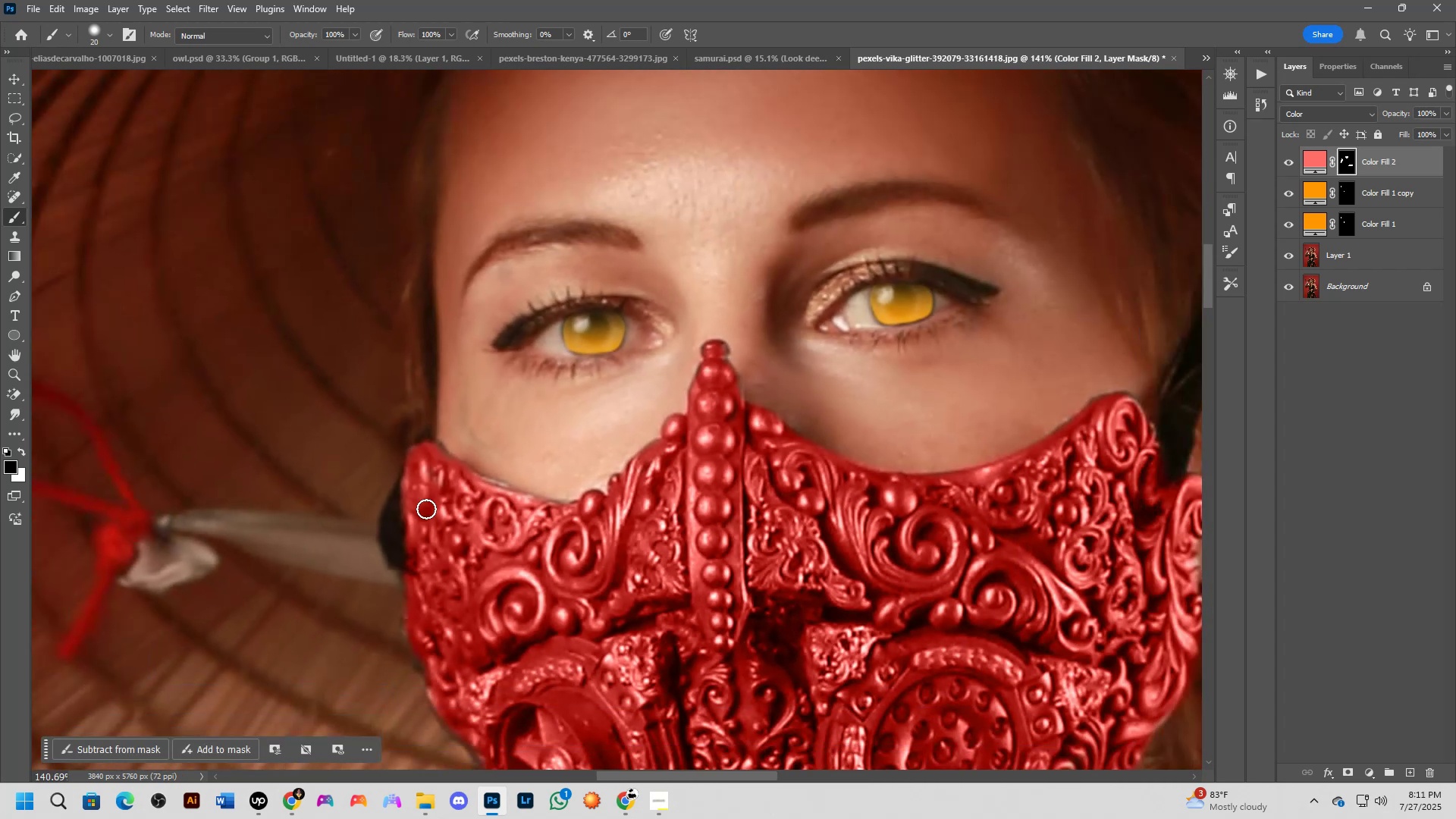 
hold_key(key=Space, duration=0.38)
 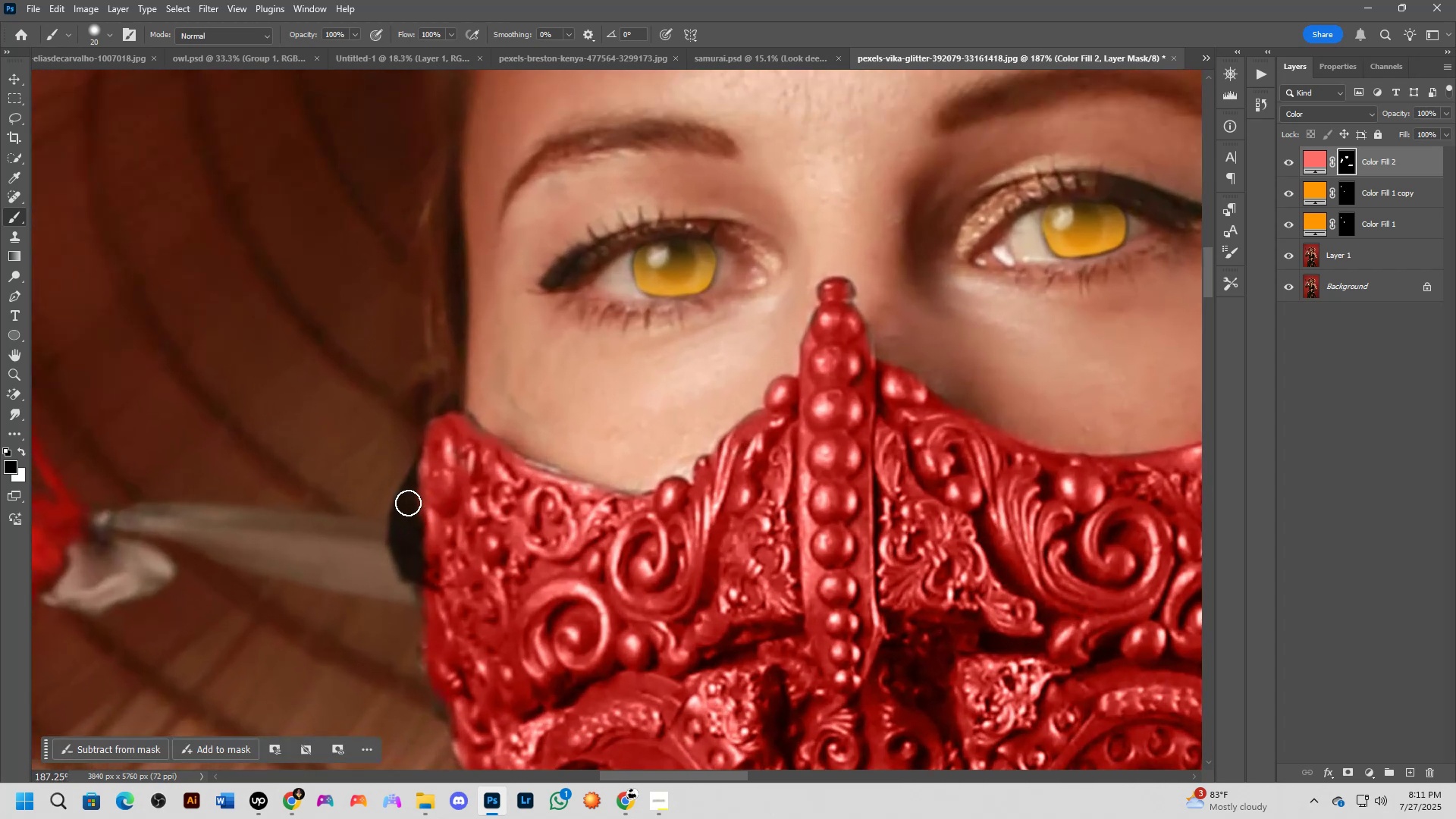 
left_click_drag(start_coordinate=[419, 513], to_coordinate=[437, 510])
 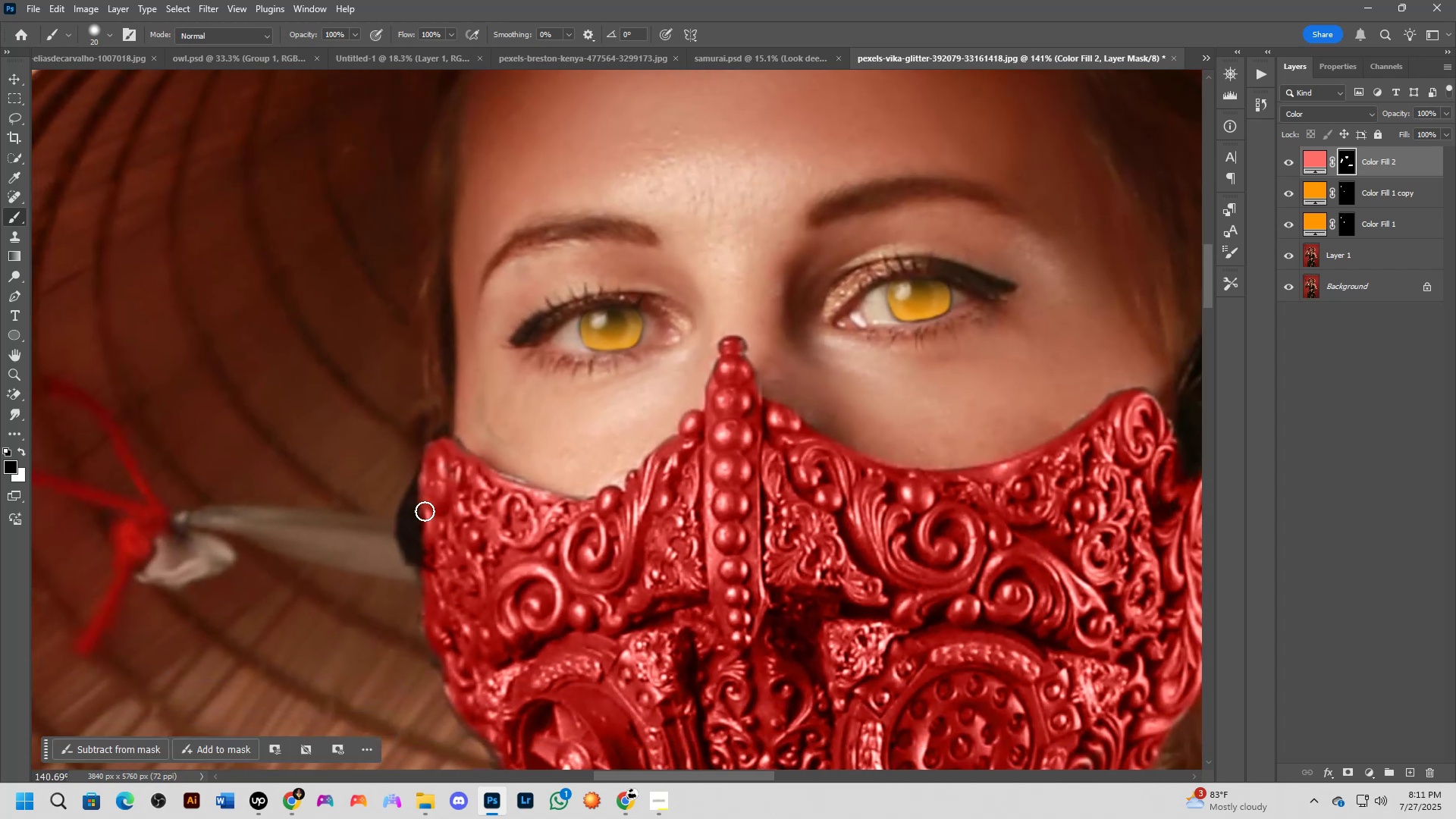 
scroll: coordinate [418, 514], scroll_direction: up, amount: 3.0
 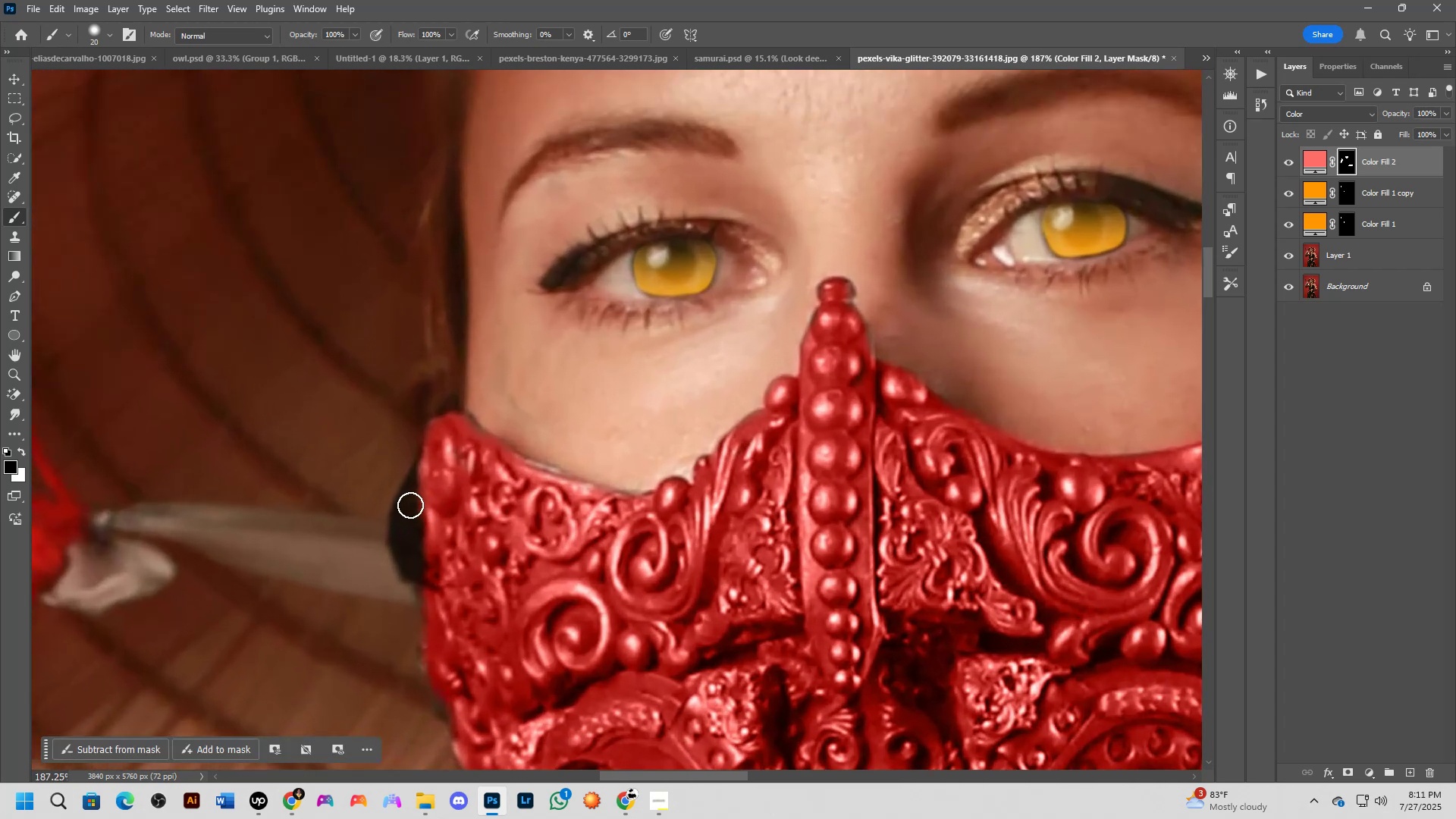 
key(X)
 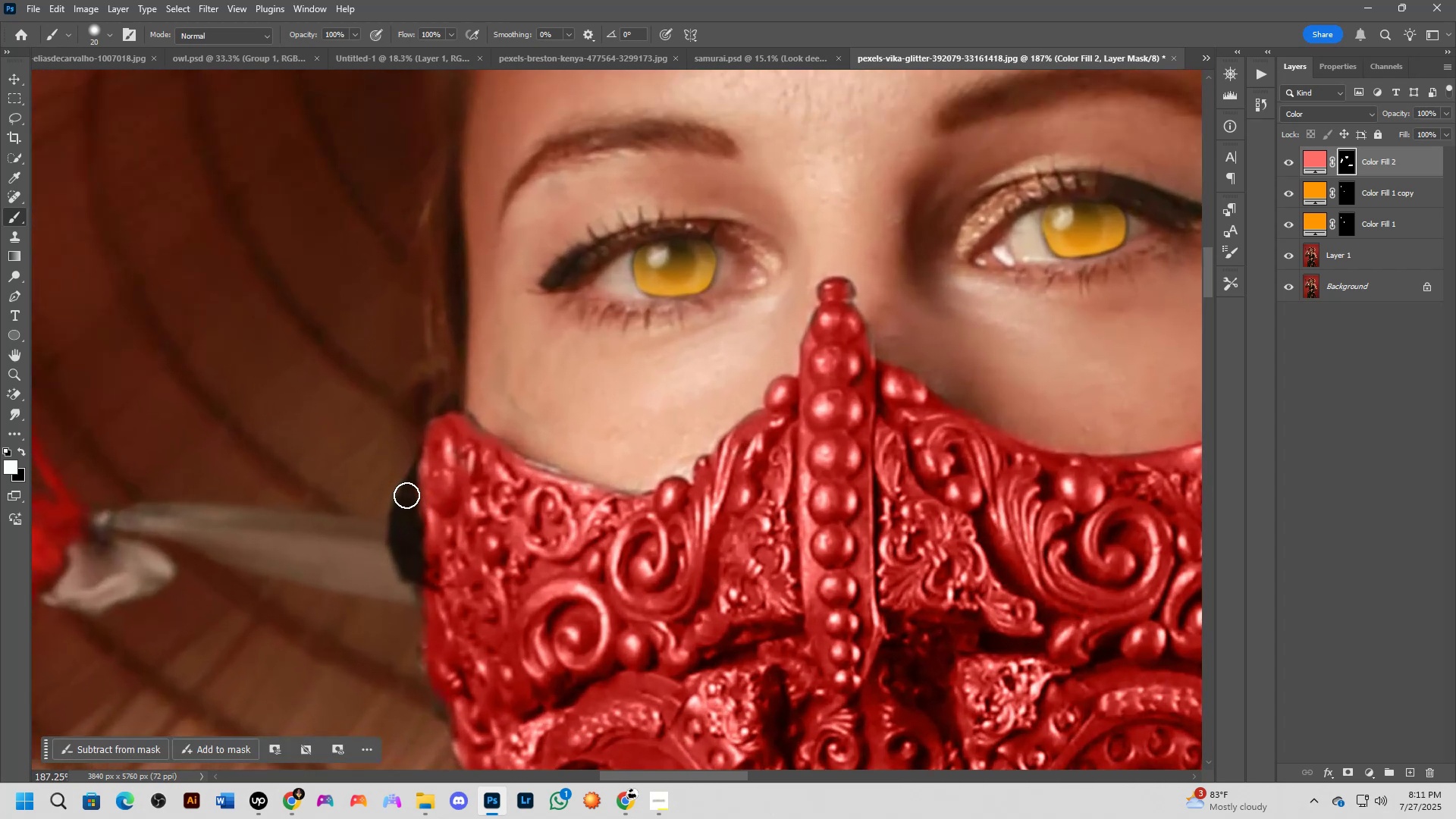 
left_click_drag(start_coordinate=[406, 495], to_coordinate=[398, 552])
 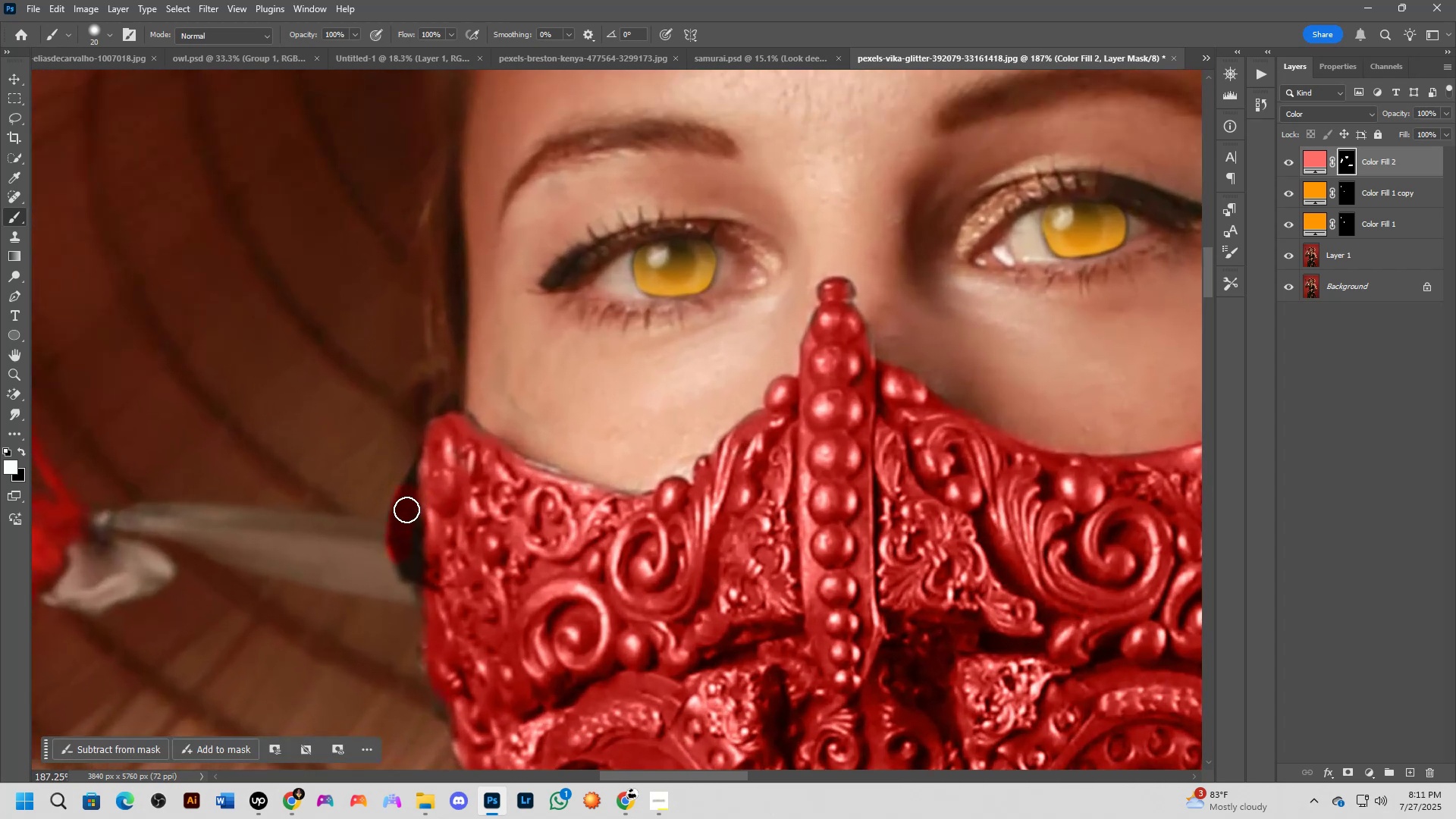 
key(Control+ControlLeft)
 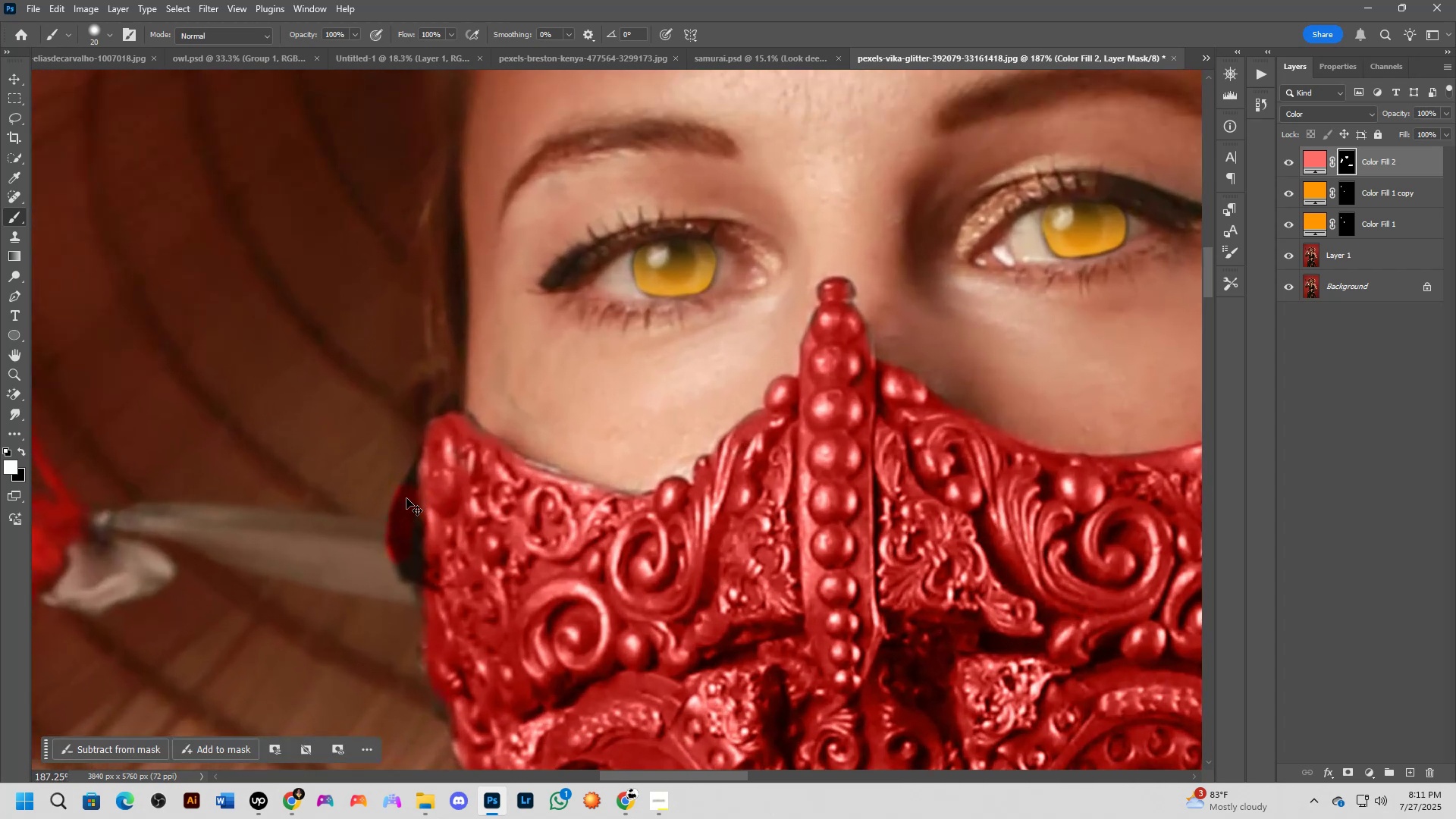 
key(Control+Z)
 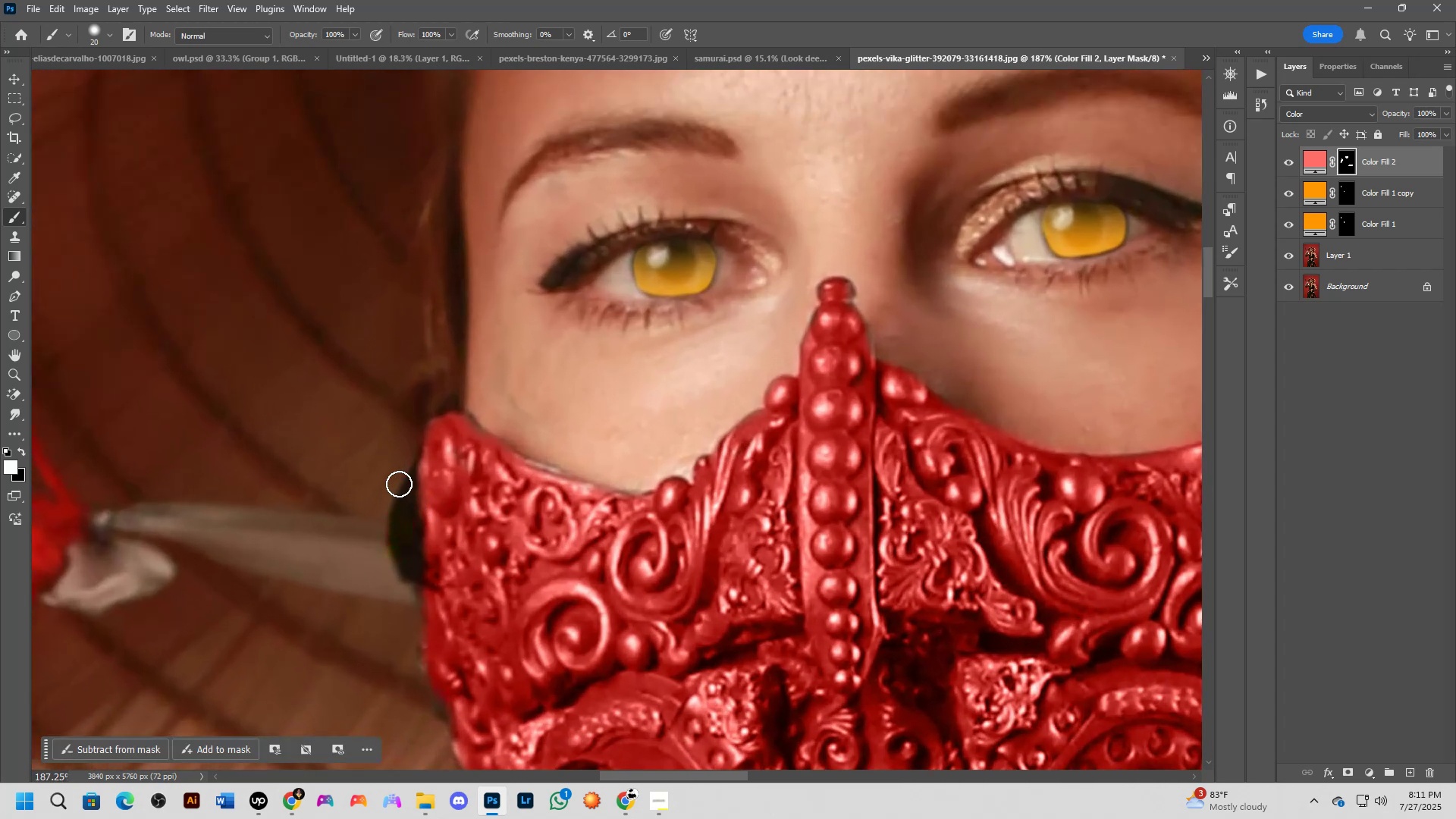 
type(xxx)
 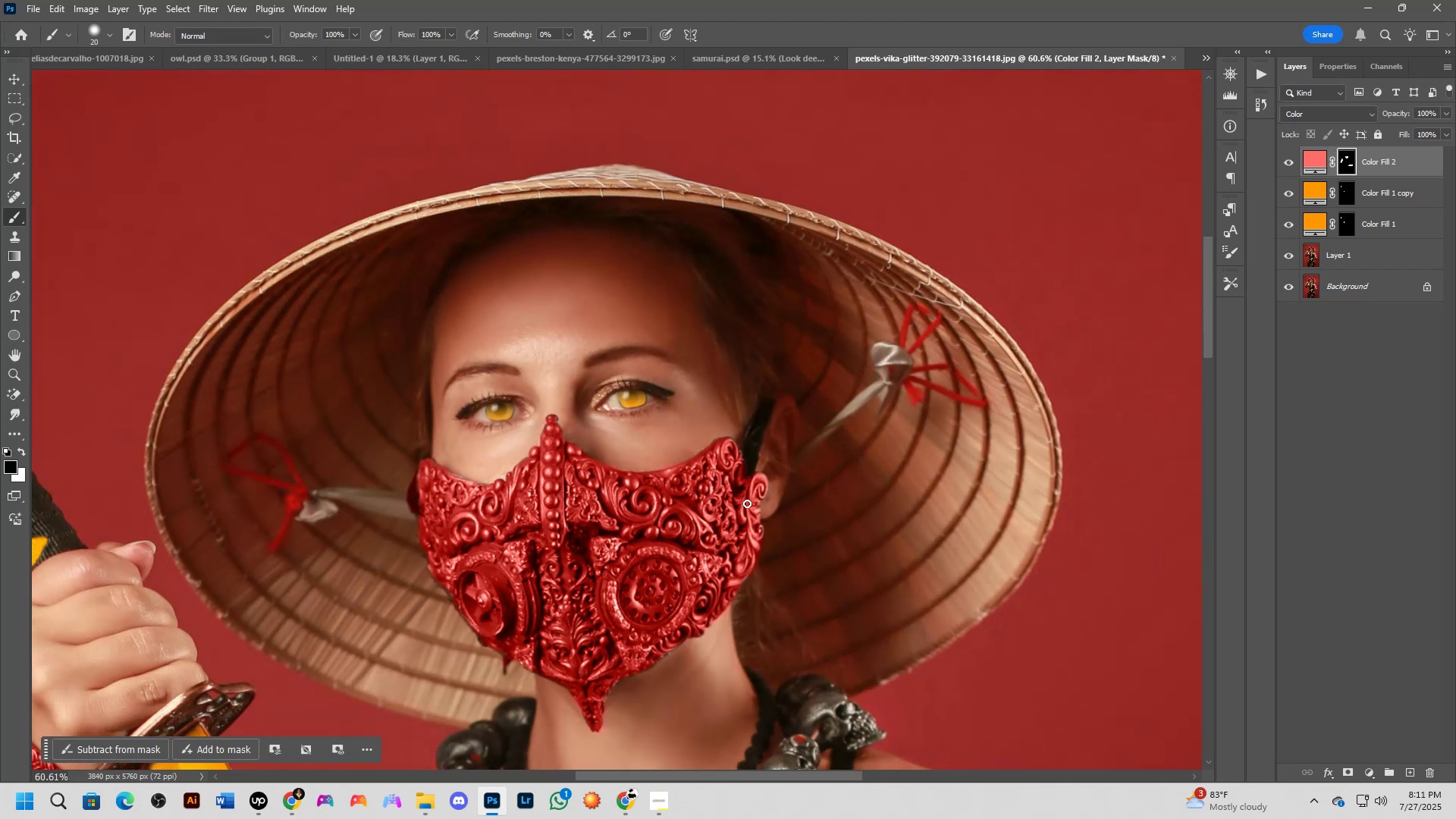 
left_click_drag(start_coordinate=[398, 467], to_coordinate=[399, 567])
 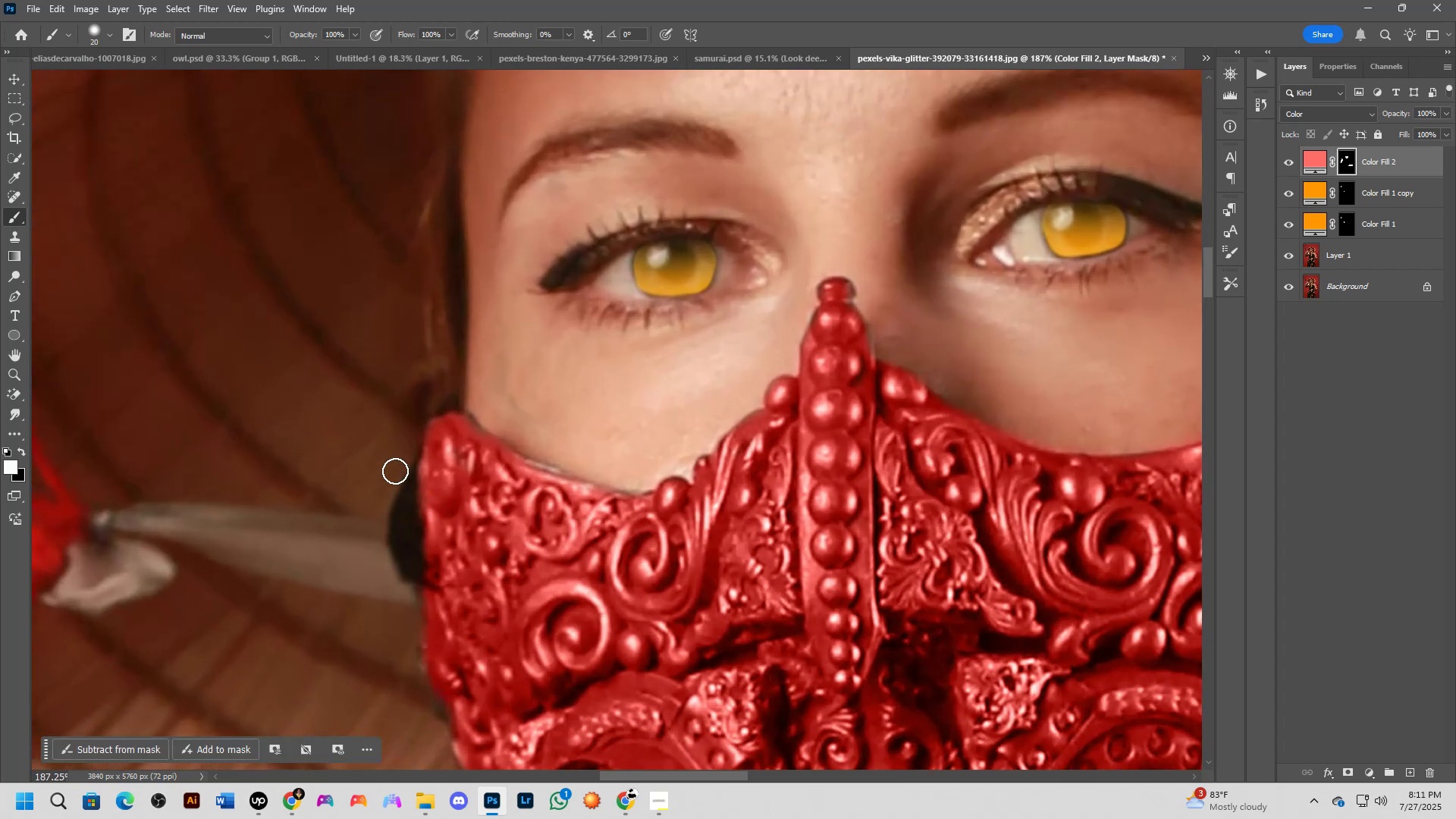 
left_click_drag(start_coordinate=[399, 483], to_coordinate=[401, 451])
 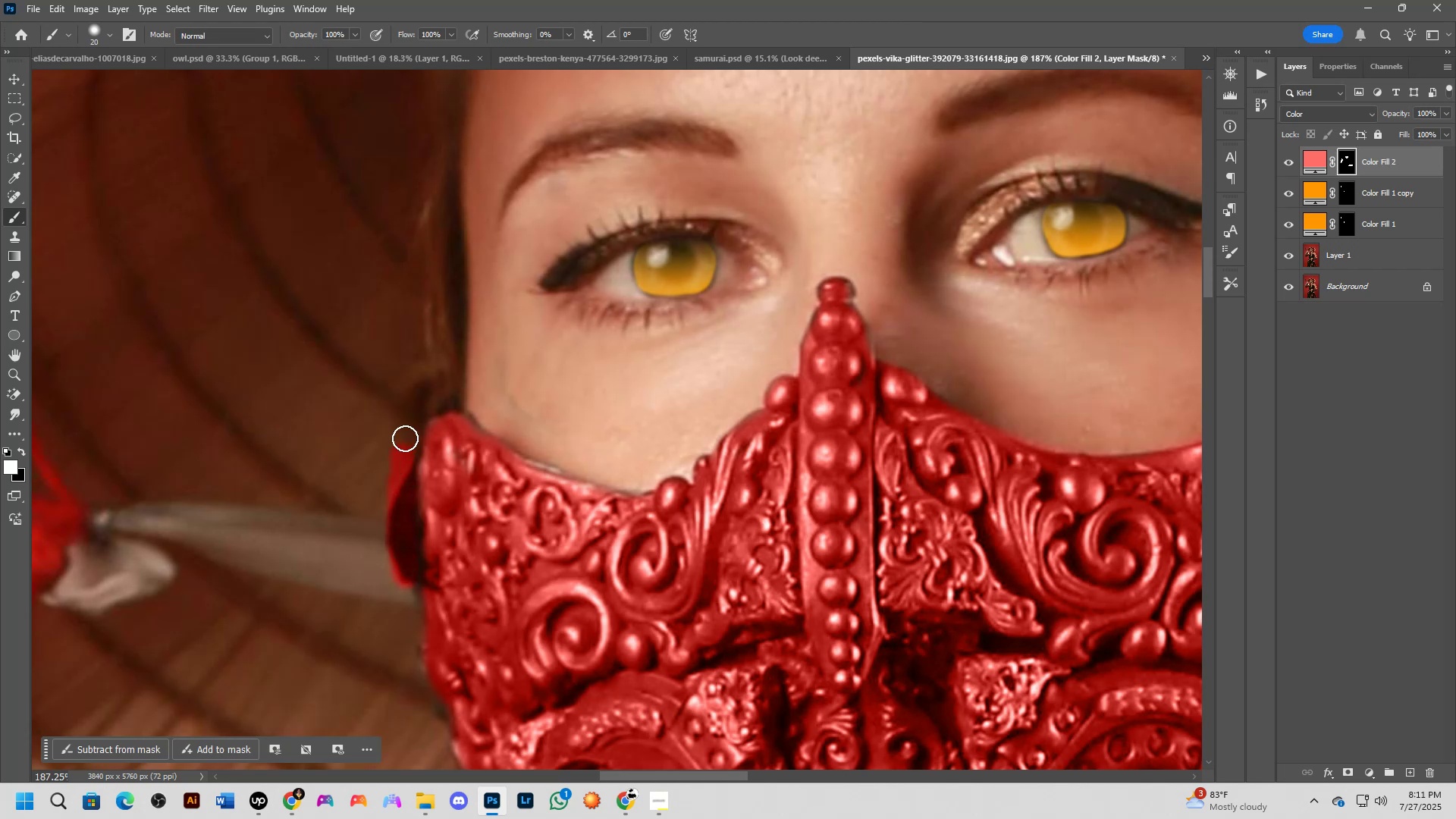 
left_click_drag(start_coordinate=[404, 434], to_coordinate=[371, 521])
 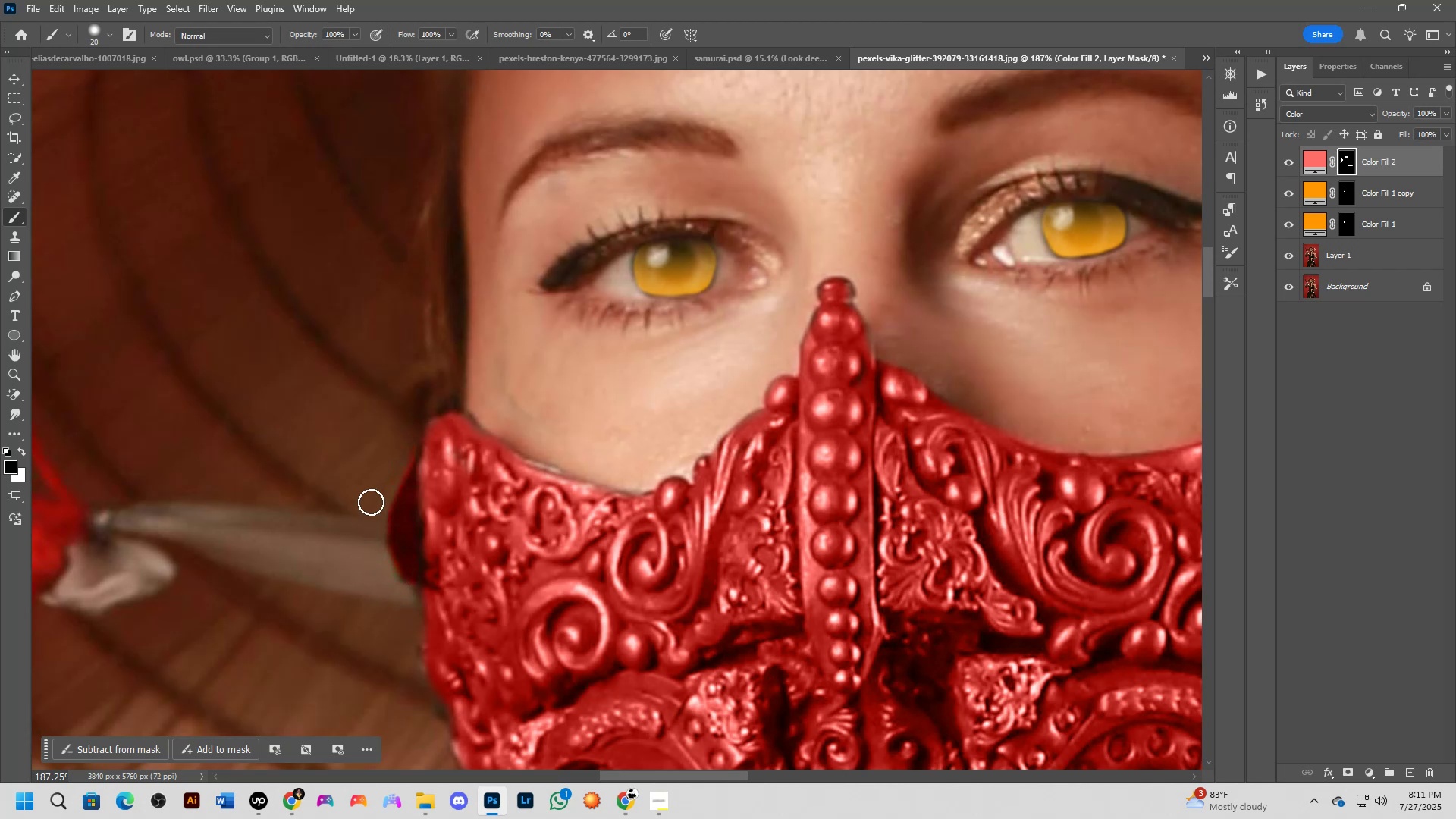 
scroll: coordinate [728, 432], scroll_direction: up, amount: 2.0
 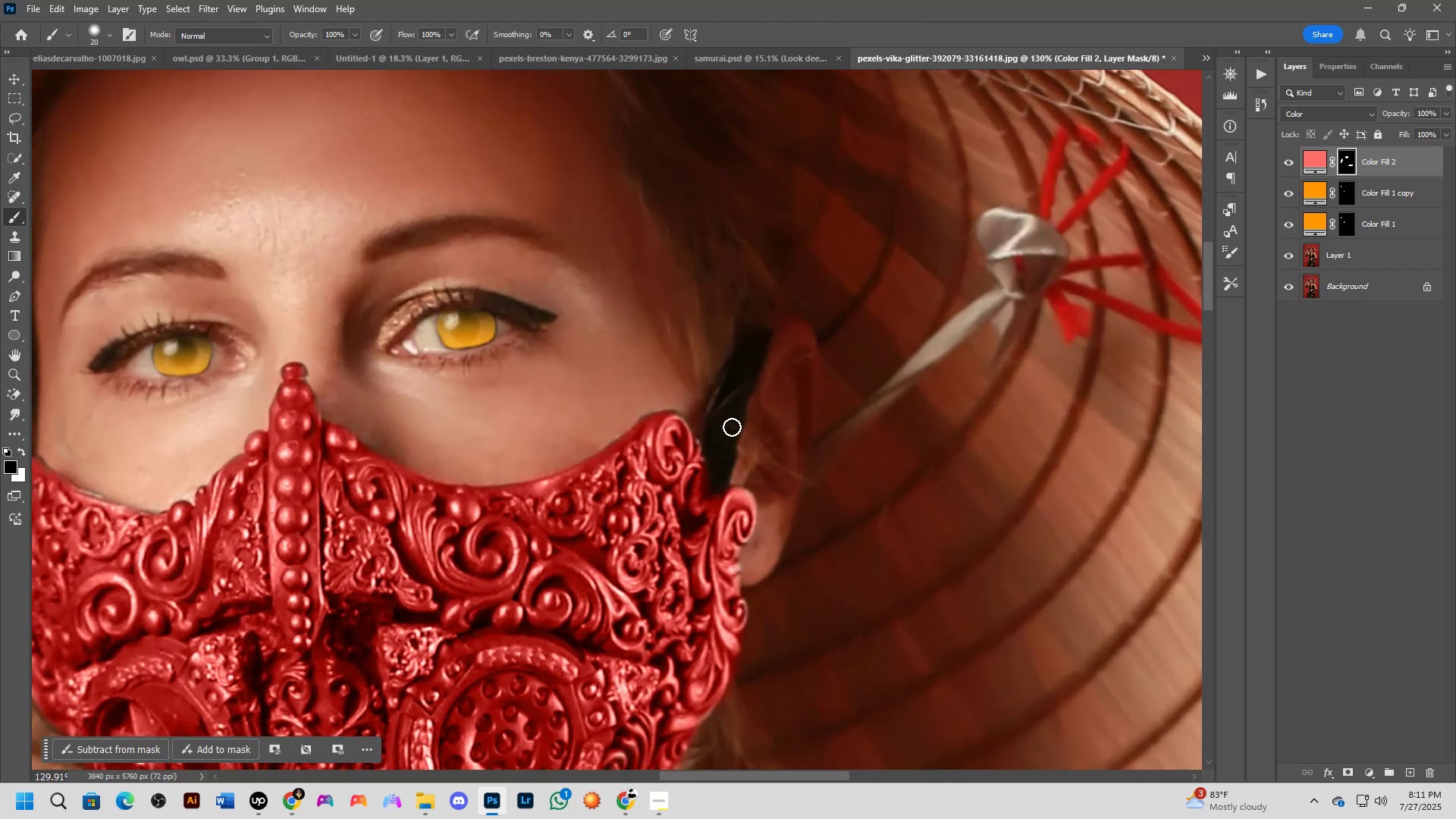 
key(Alt+AltLeft)
 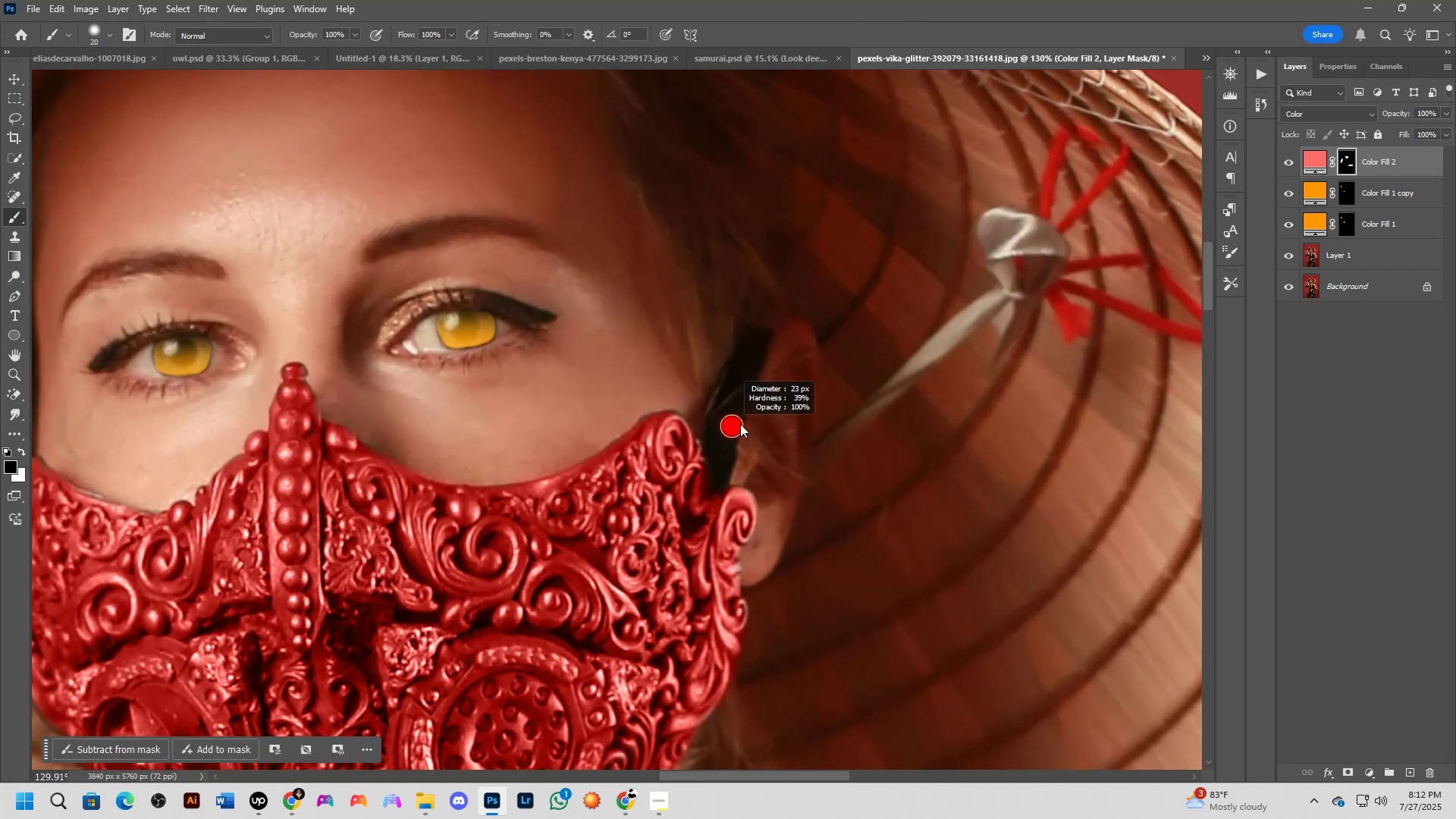 
type(xx)
 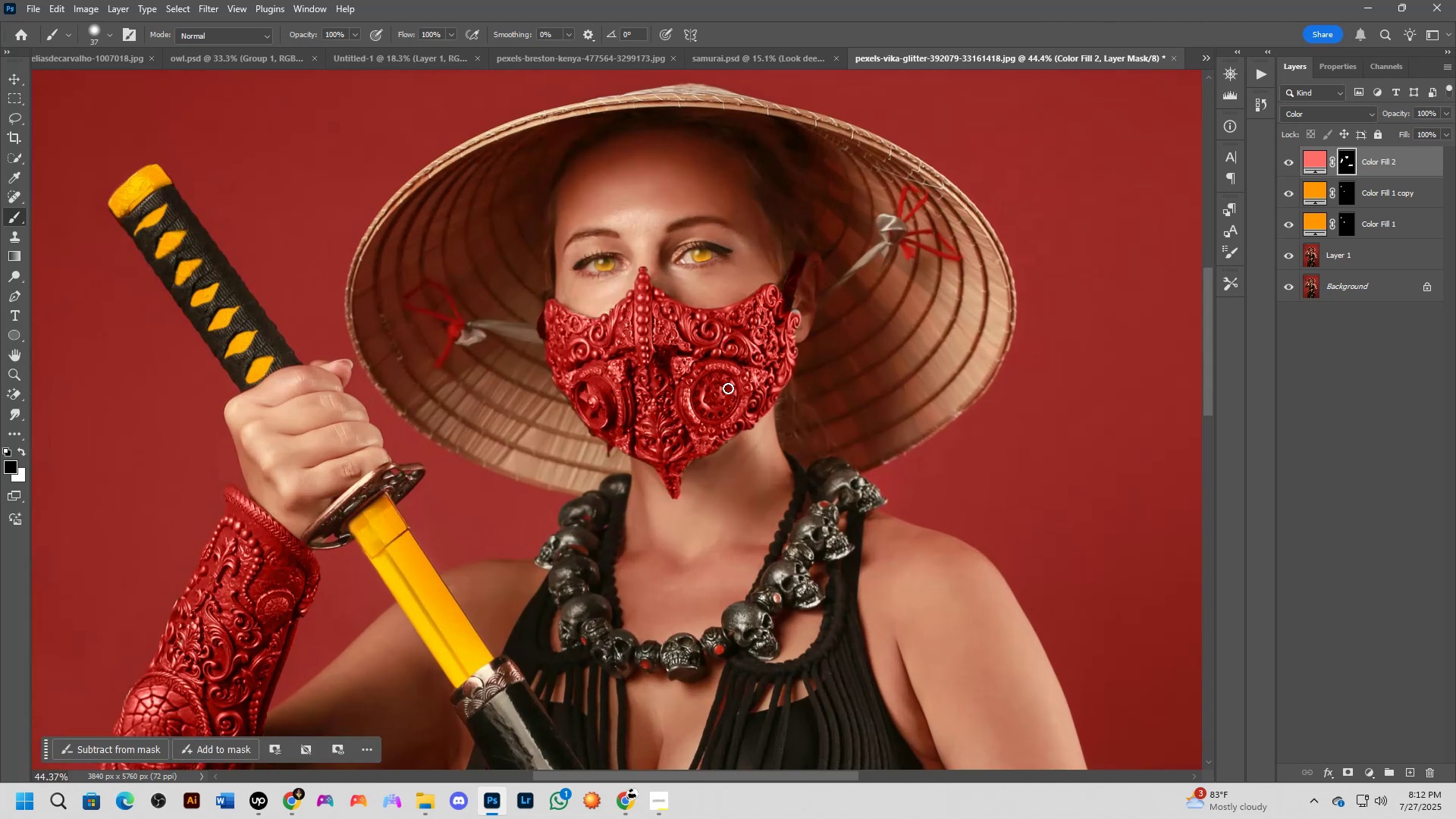 
left_click_drag(start_coordinate=[749, 335], to_coordinate=[707, 467])
 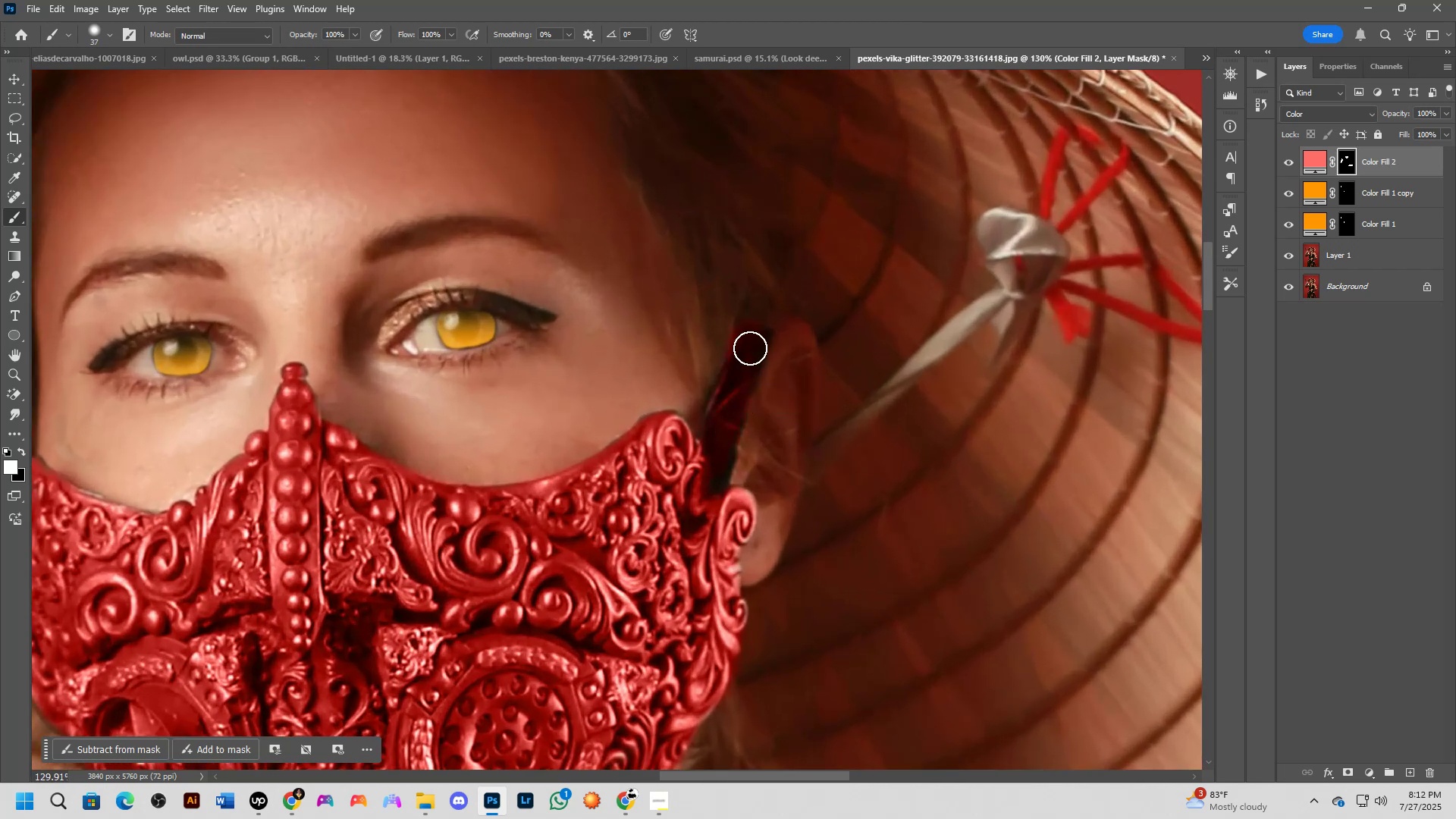 
left_click_drag(start_coordinate=[742, 364], to_coordinate=[715, 474])
 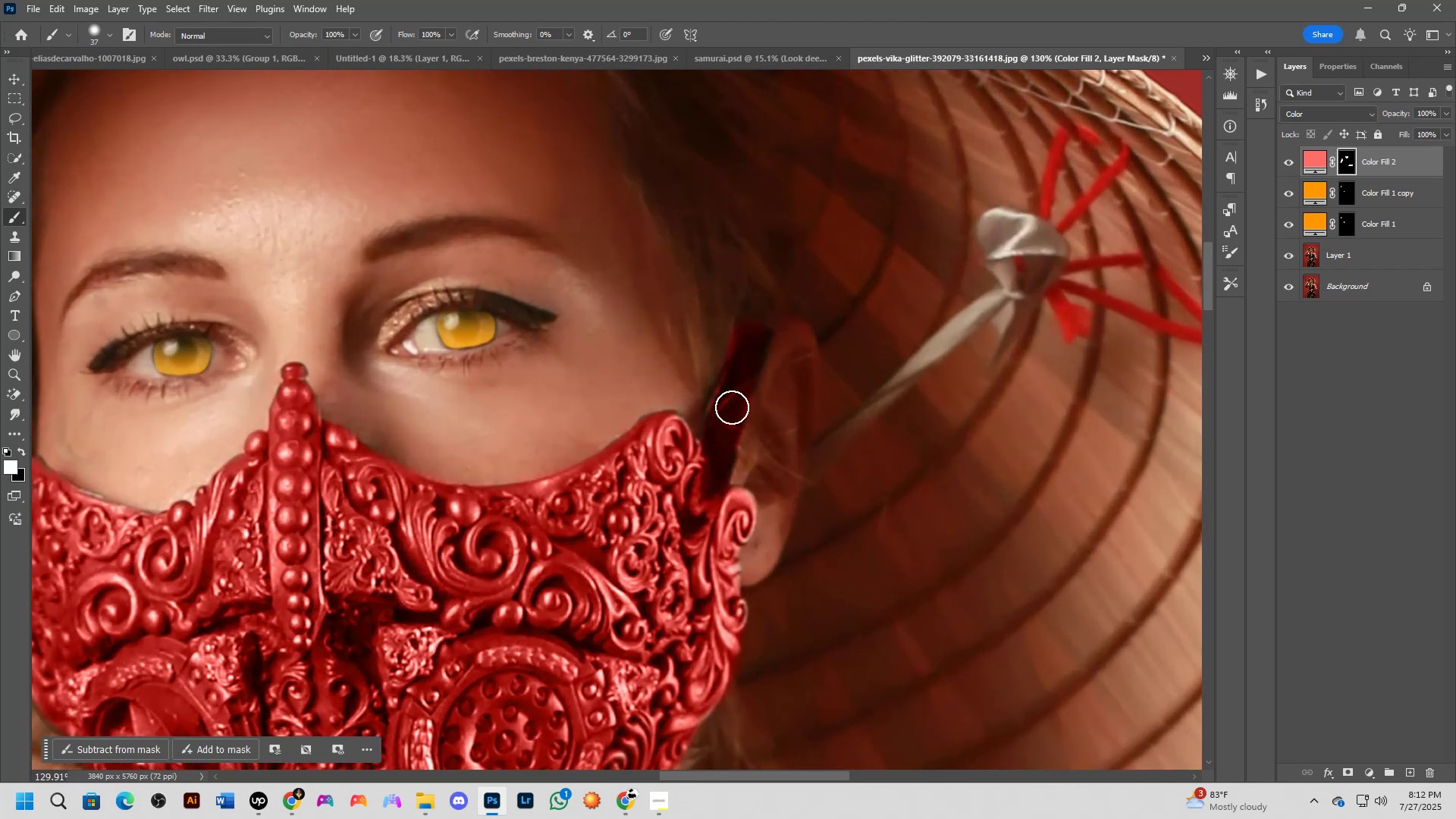 
left_click_drag(start_coordinate=[739, 366], to_coordinate=[748, 318])
 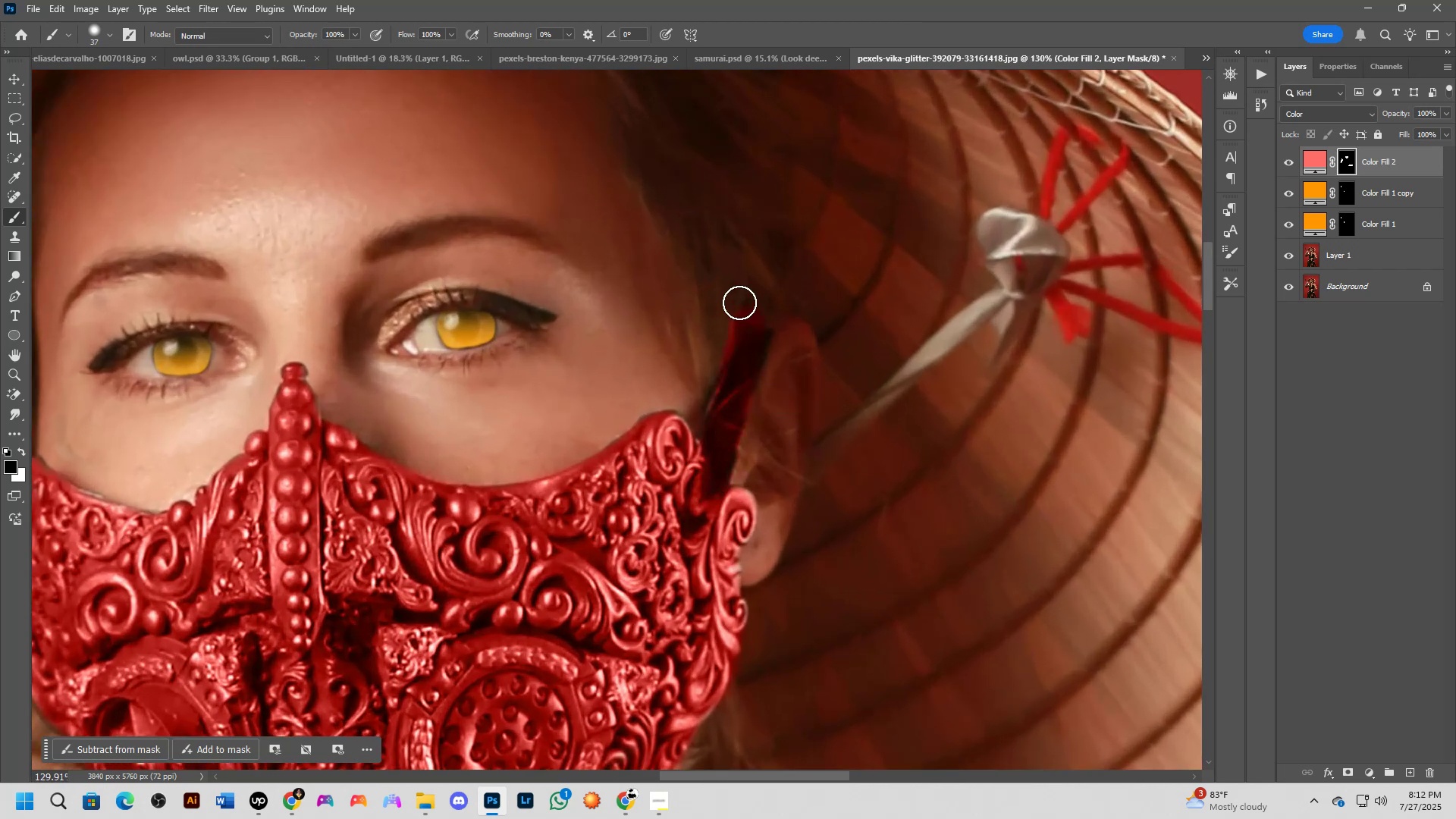 
left_click_drag(start_coordinate=[730, 306], to_coordinate=[722, 310])
 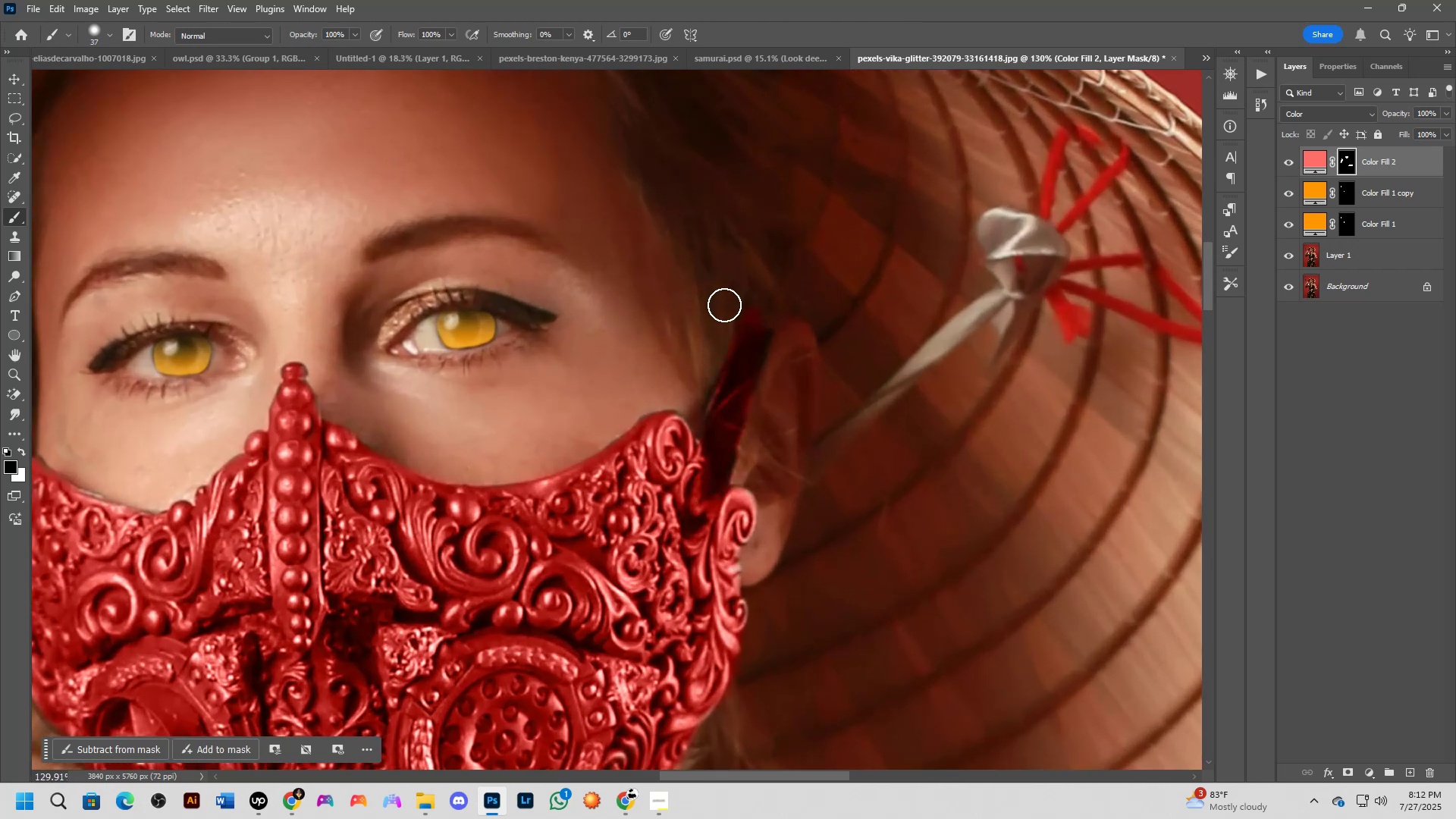 
left_click_drag(start_coordinate=[733, 301], to_coordinate=[783, 309])
 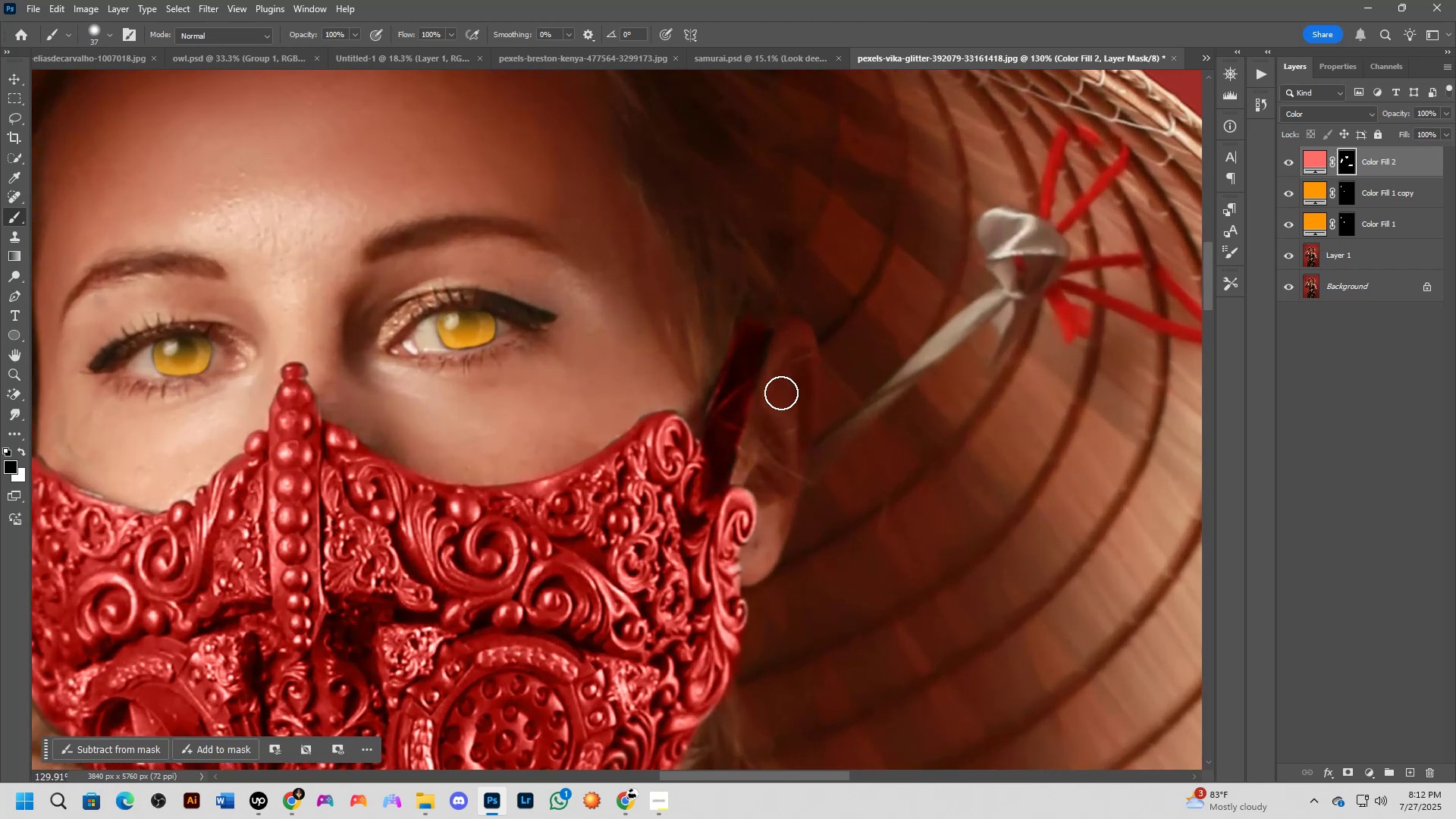 
left_click_drag(start_coordinate=[775, 389], to_coordinate=[743, 483])
 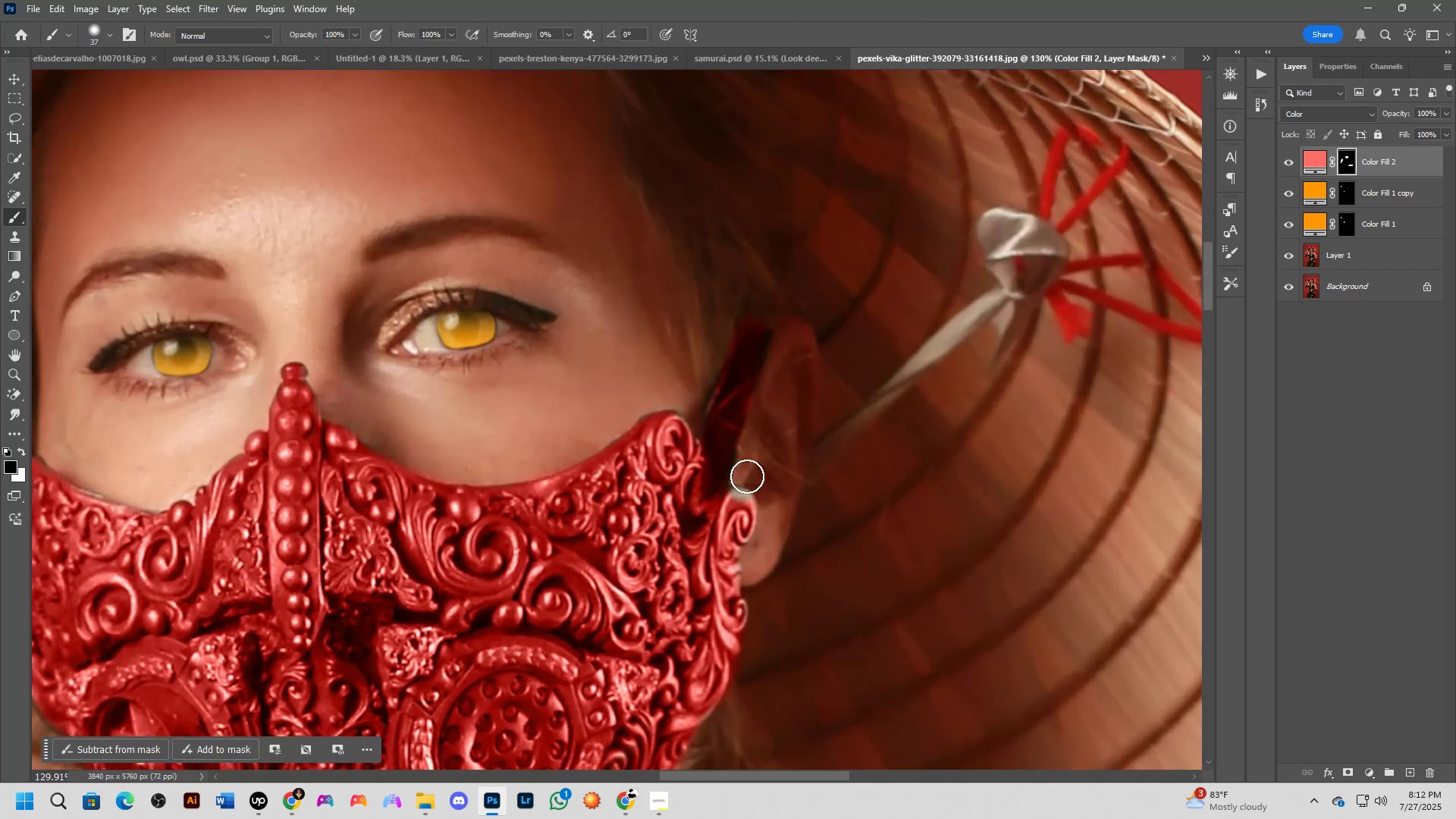 
scroll: coordinate [767, 437], scroll_direction: down, amount: 4.0
 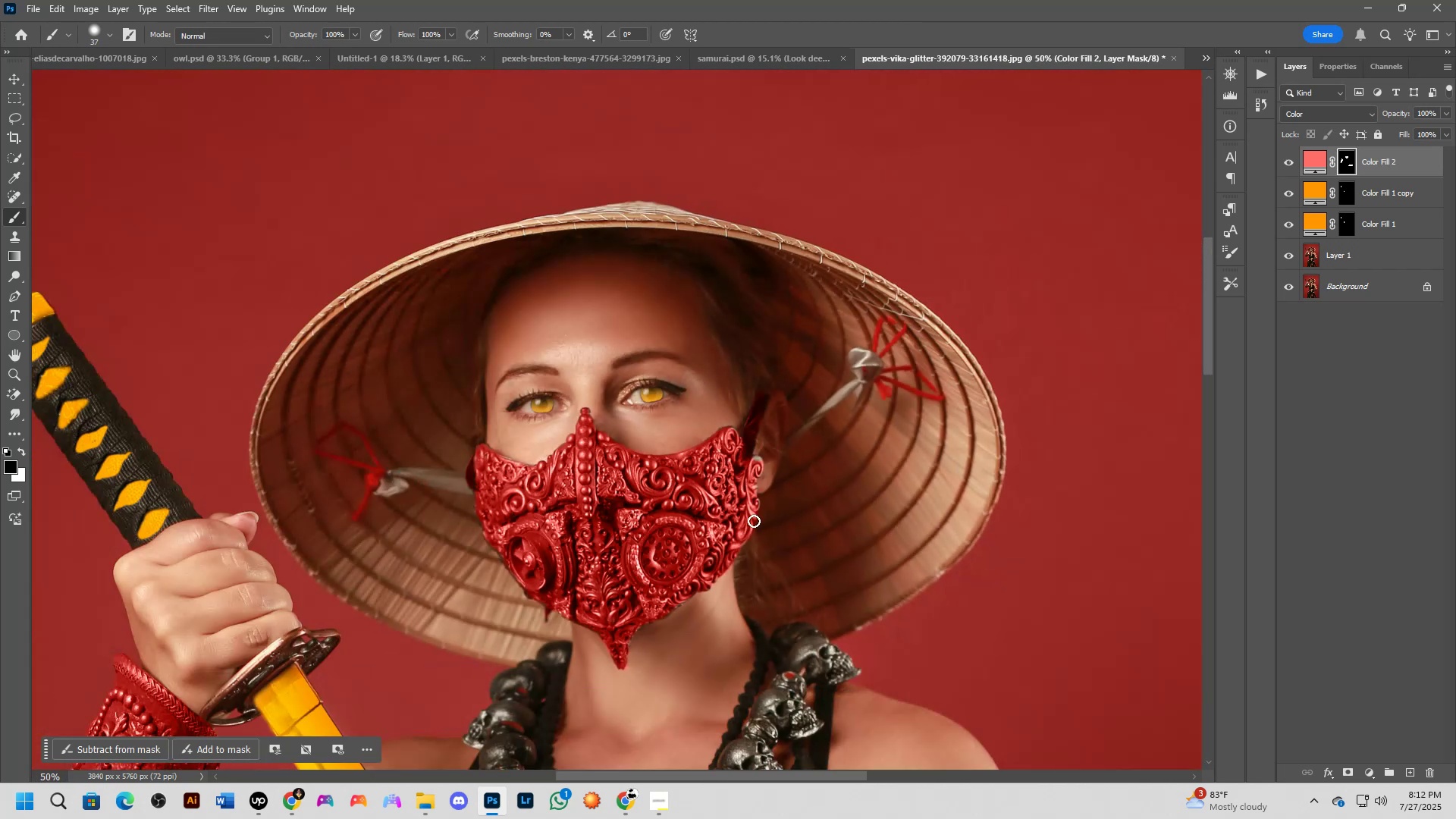 
hold_key(key=Space, duration=0.4)
 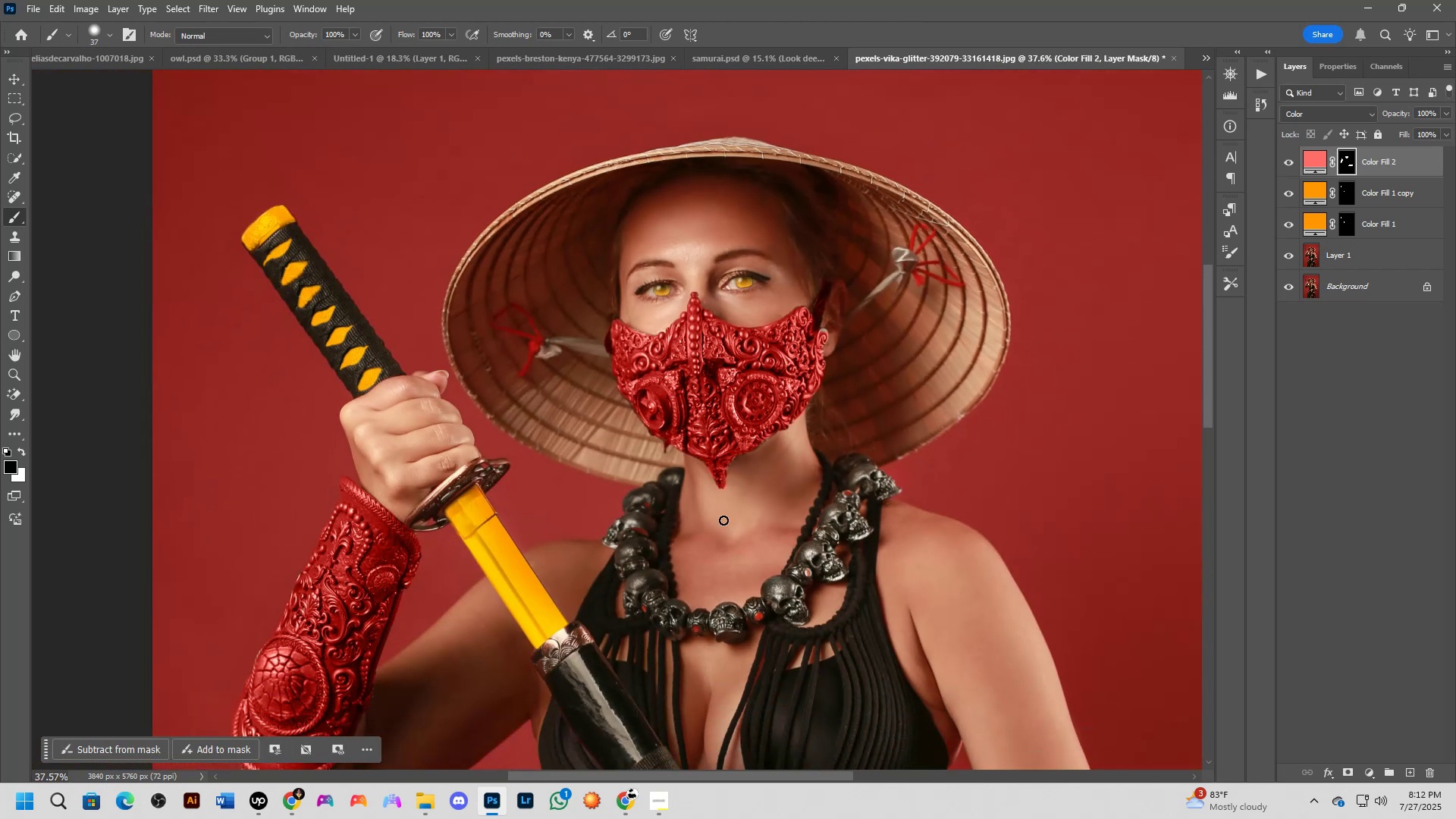 
left_click_drag(start_coordinate=[669, 596], to_coordinate=[771, 416])
 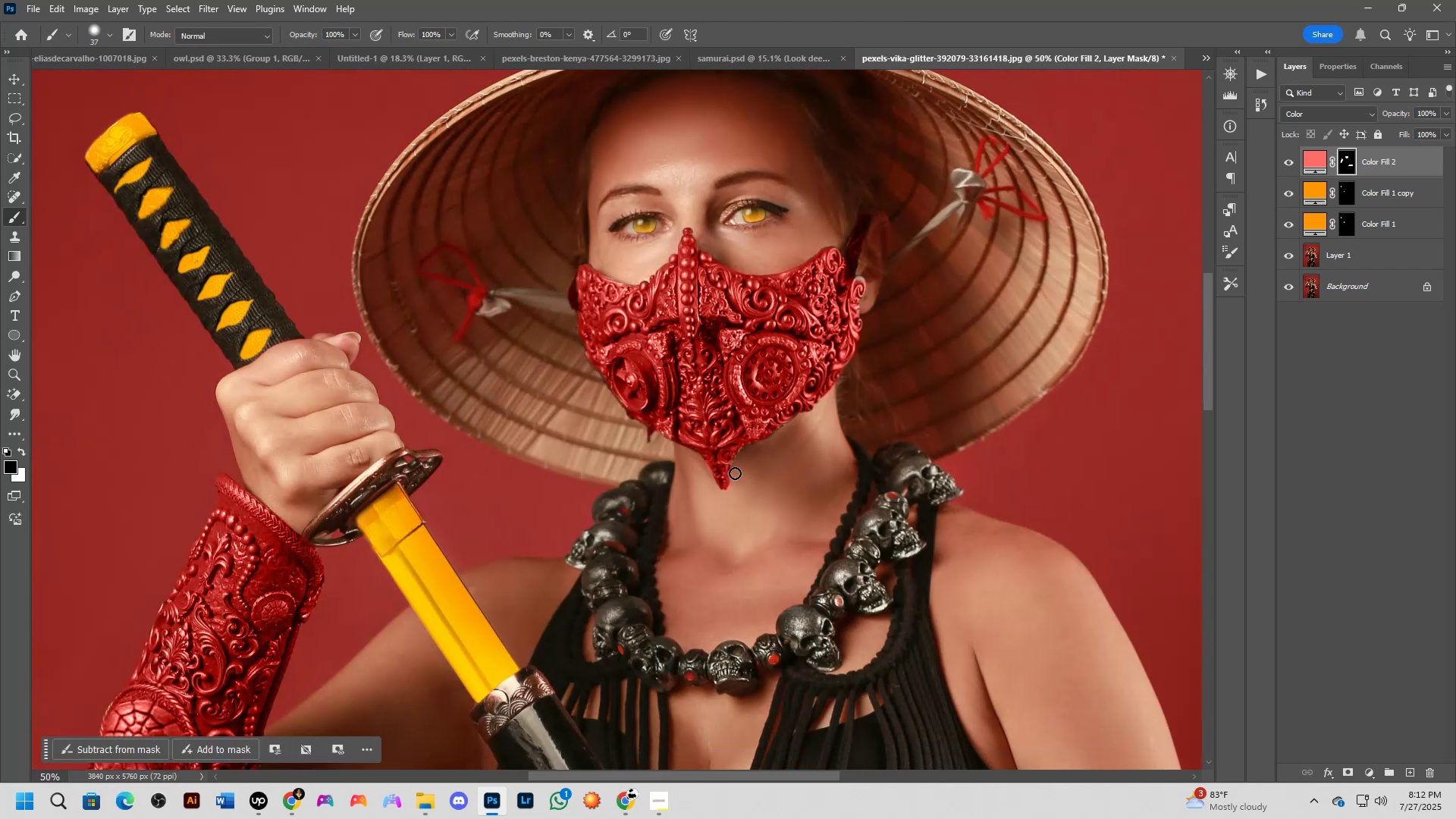 
scroll: coordinate [723, 514], scroll_direction: down, amount: 6.0
 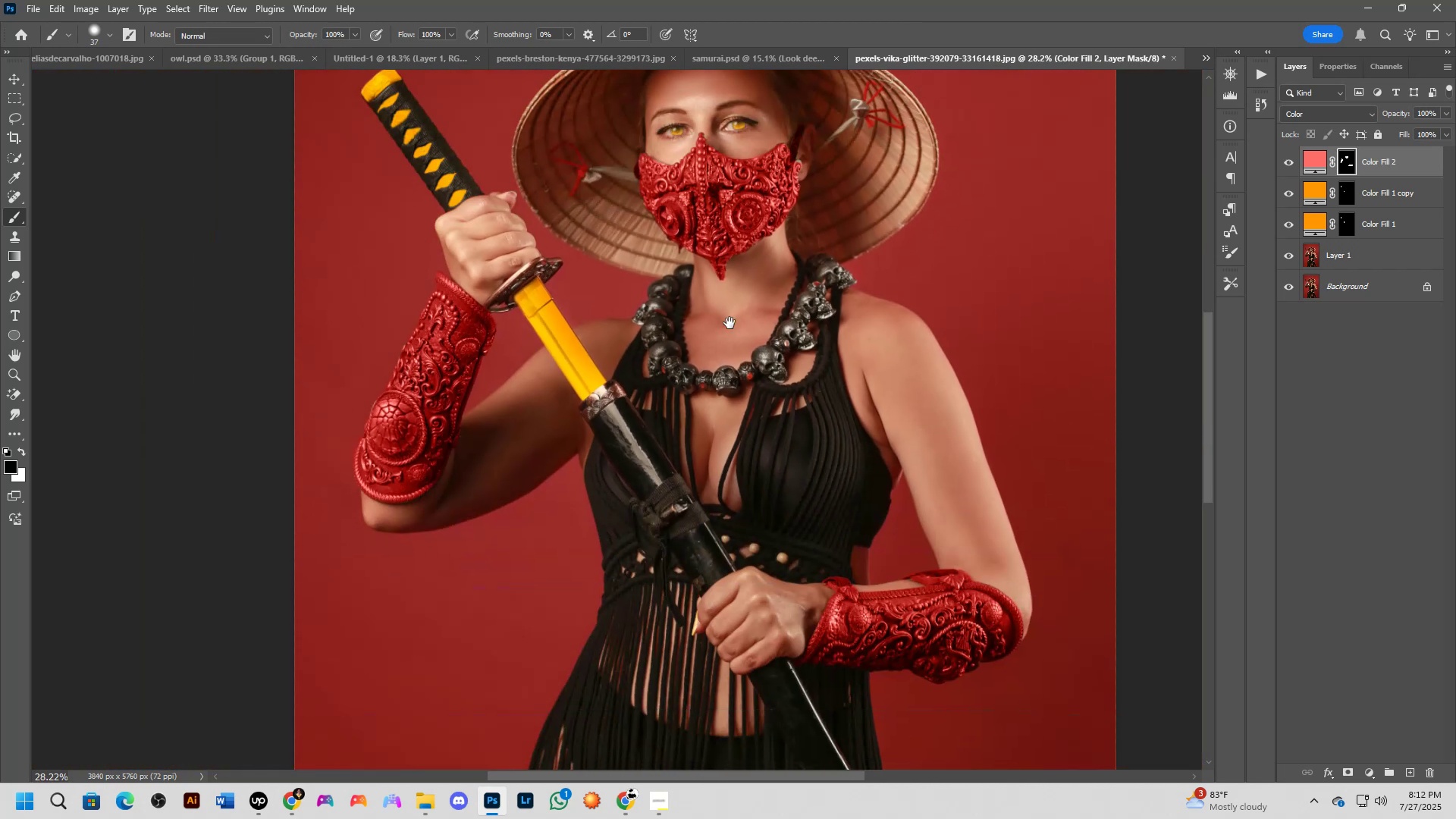 
hold_key(key=Space, duration=0.62)
 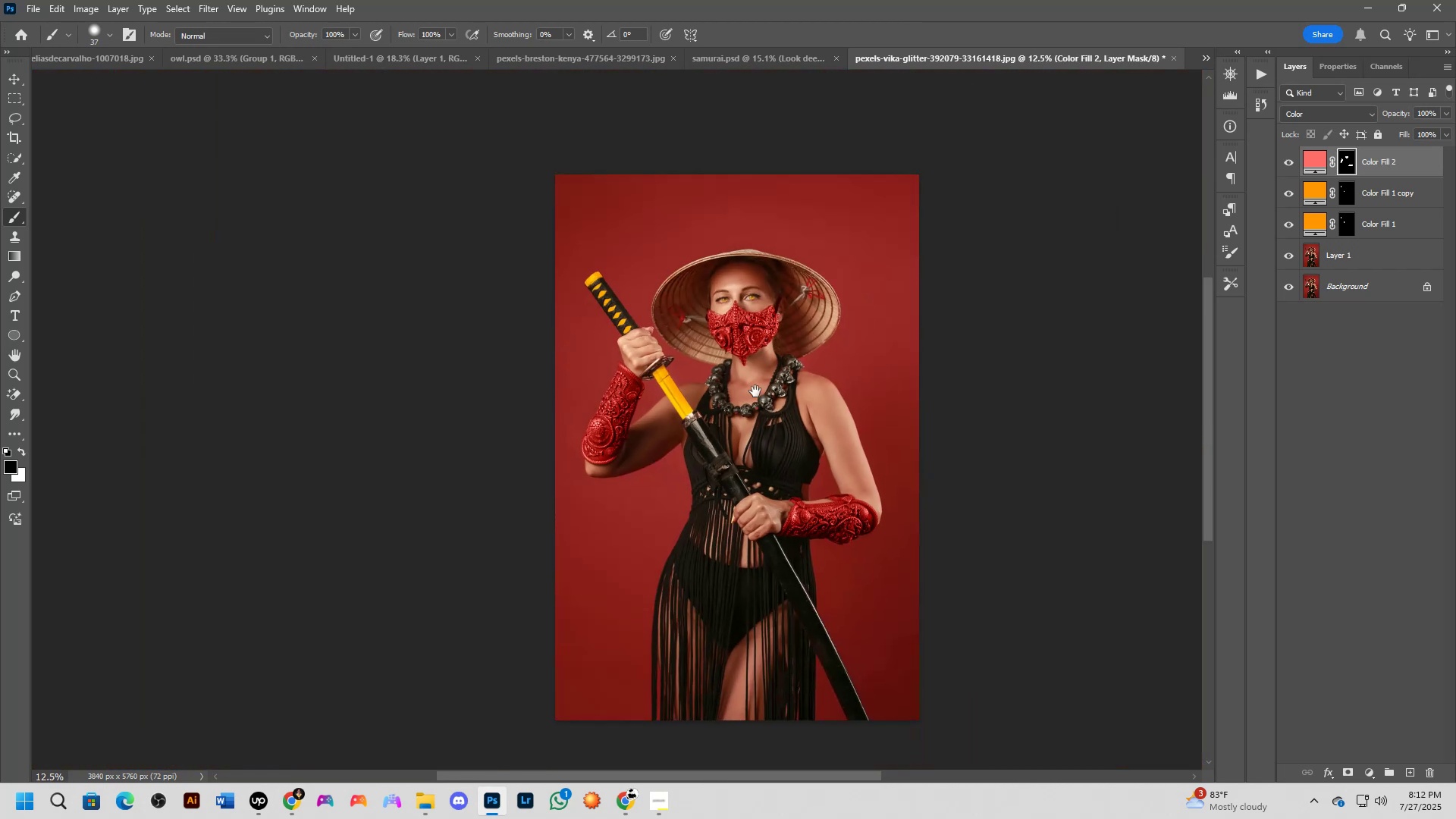 
left_click_drag(start_coordinate=[730, 538], to_coordinate=[730, 323])
 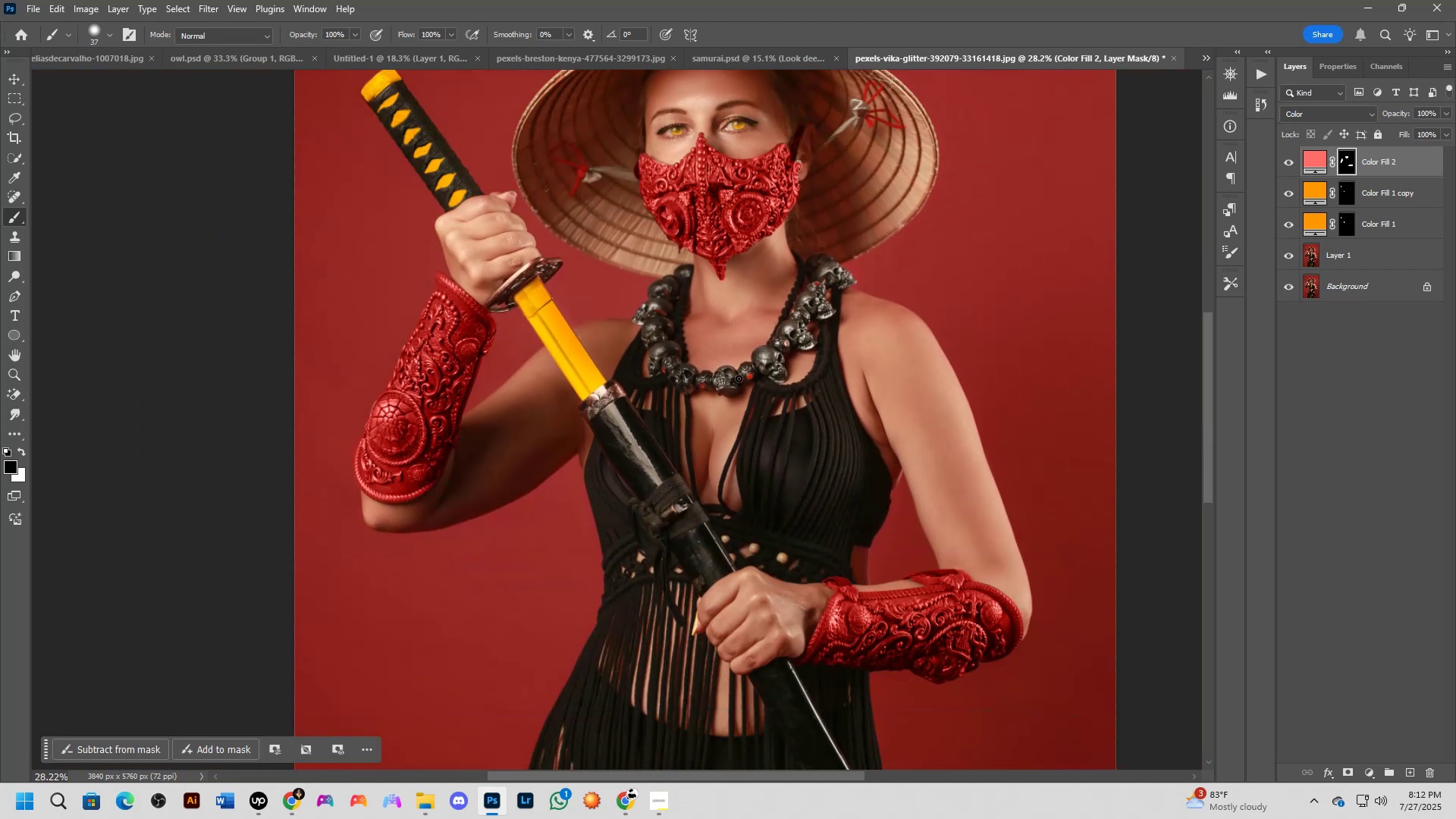 
scroll: coordinate [764, 431], scroll_direction: down, amount: 3.0
 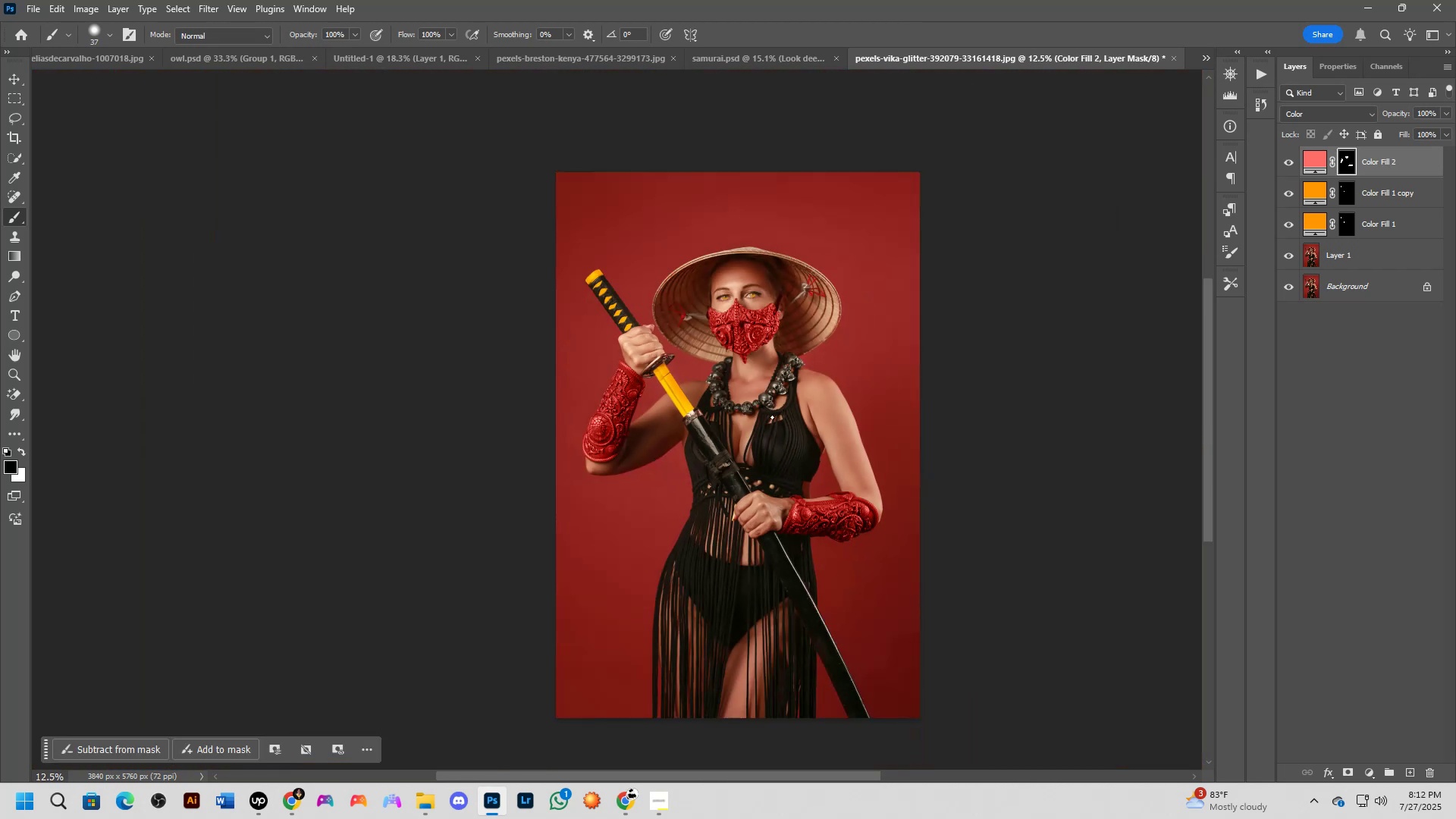 
hold_key(key=Space, duration=0.34)
 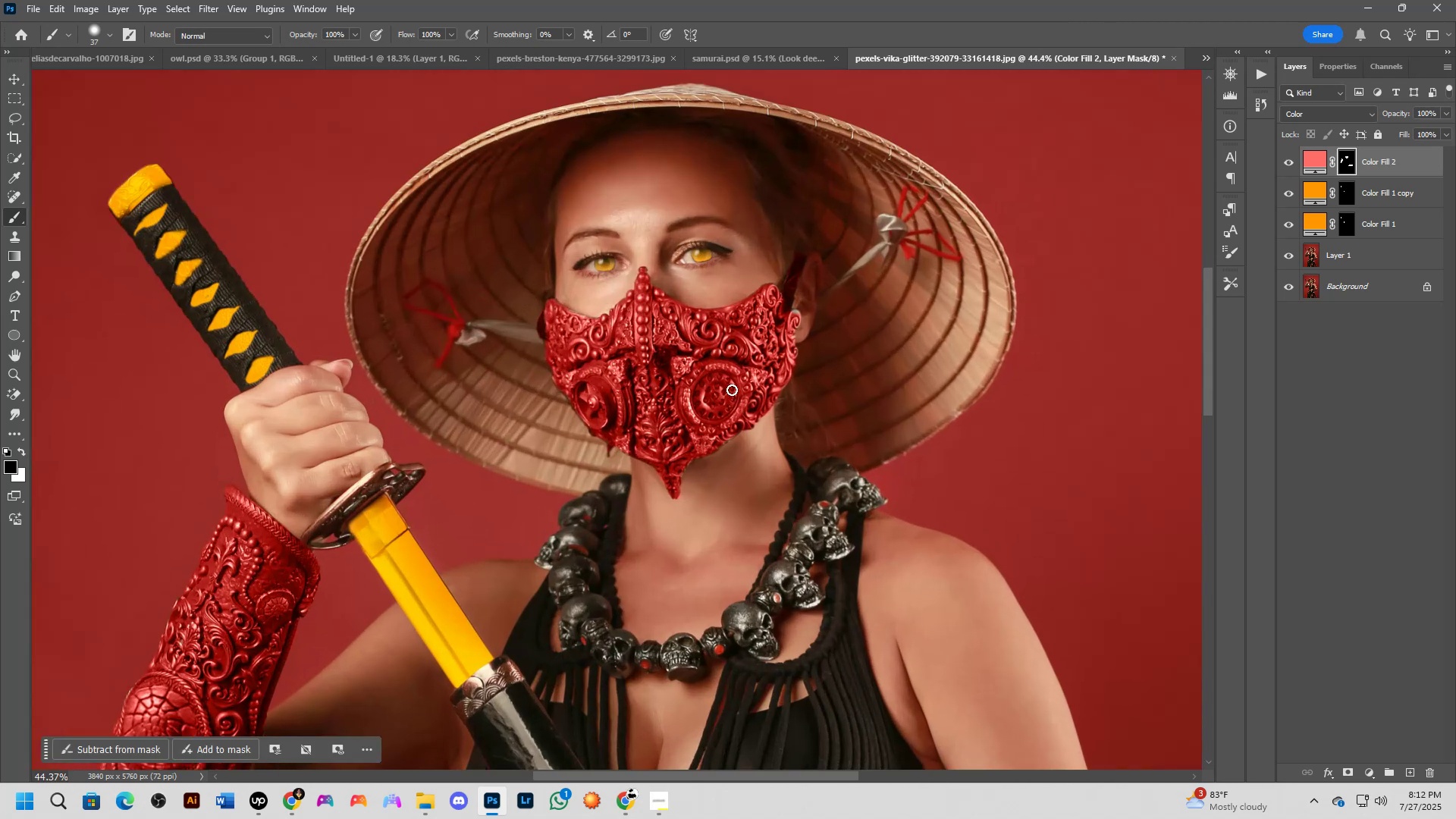 
left_click_drag(start_coordinate=[766, 344], to_coordinate=[749, 402])
 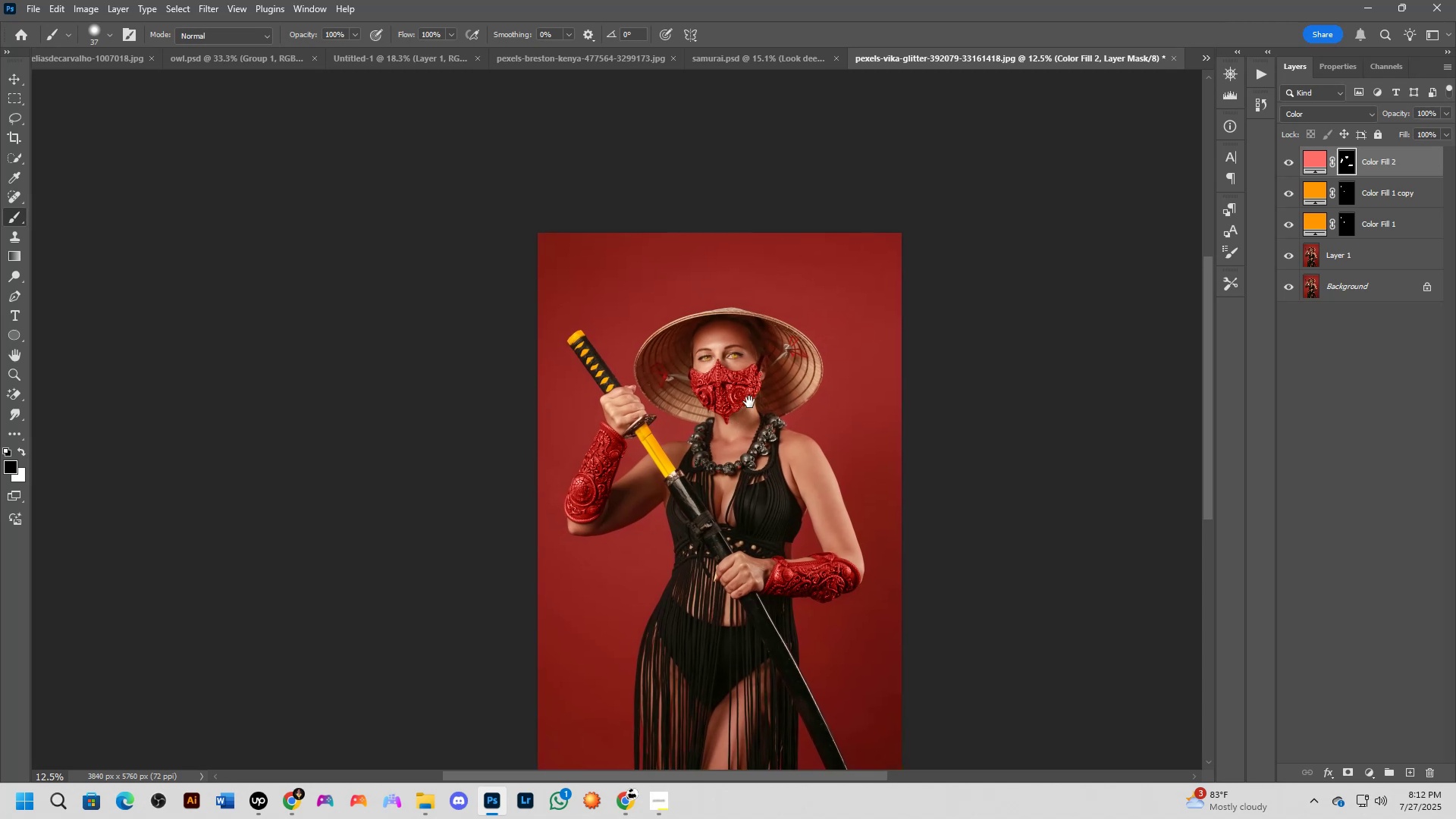 
scroll: coordinate [742, 395], scroll_direction: up, amount: 6.0
 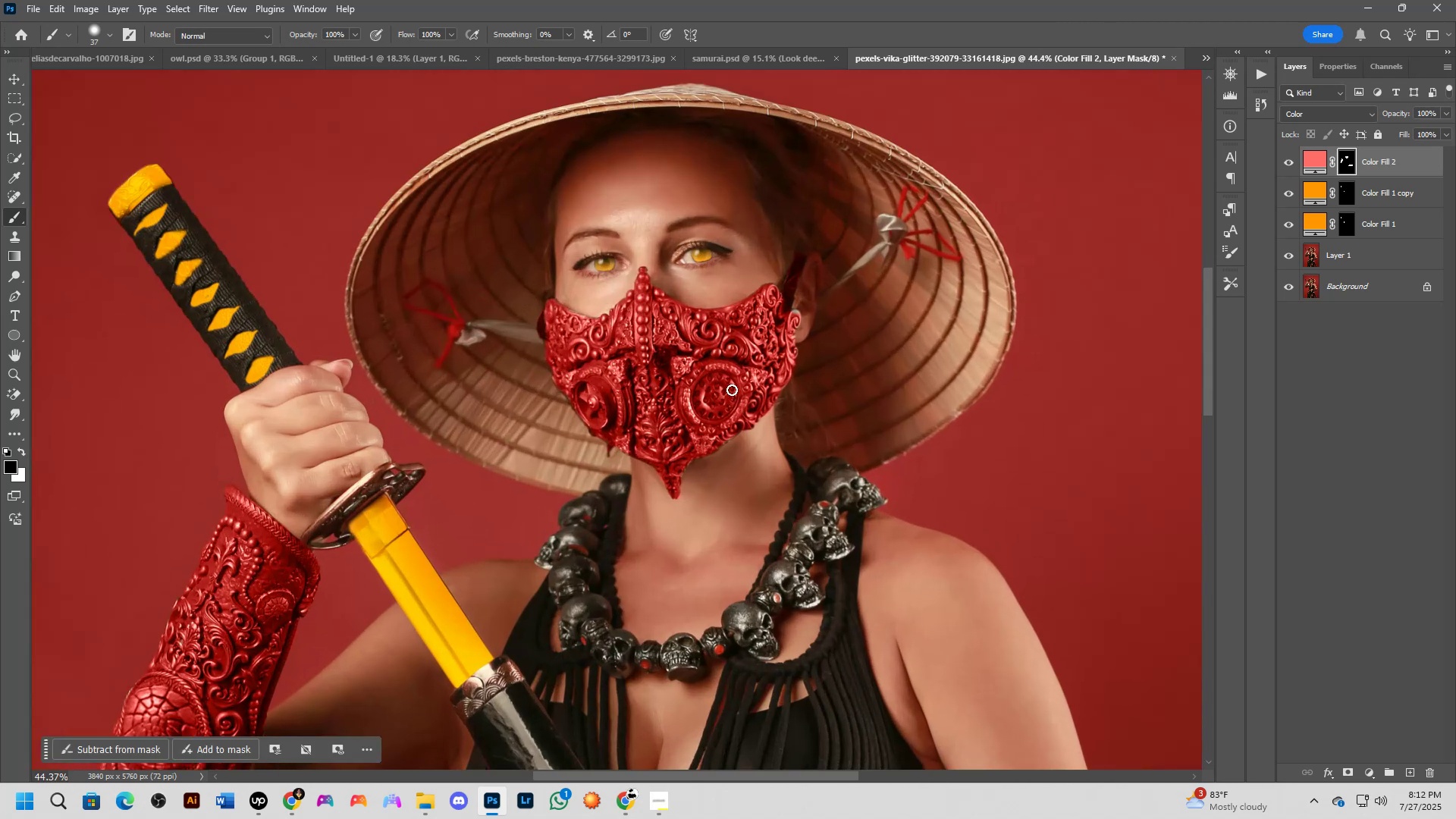 
key(Alt+AltLeft)
 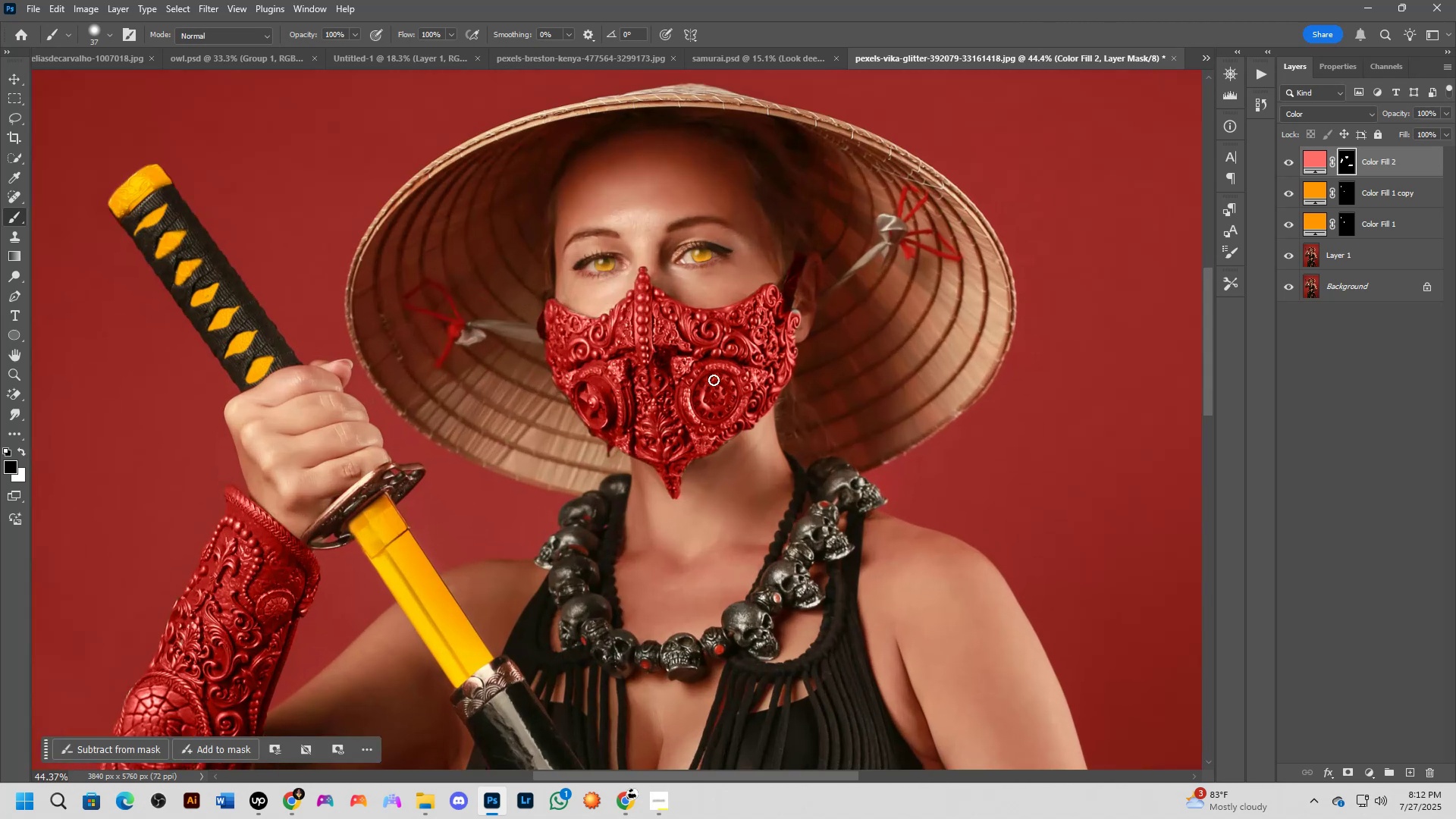 
key(Alt+Tab)
 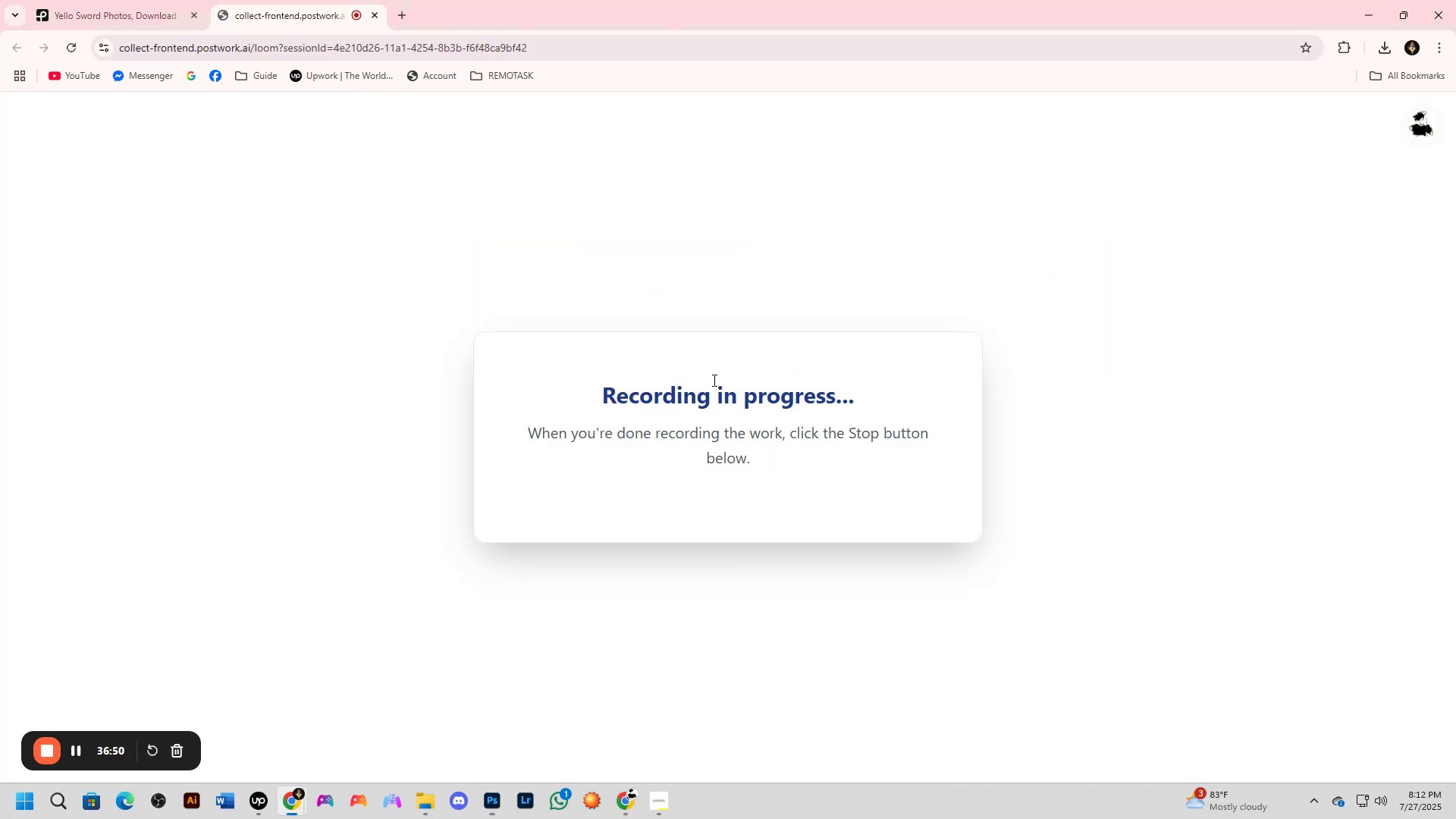 
key(Alt+AltLeft)
 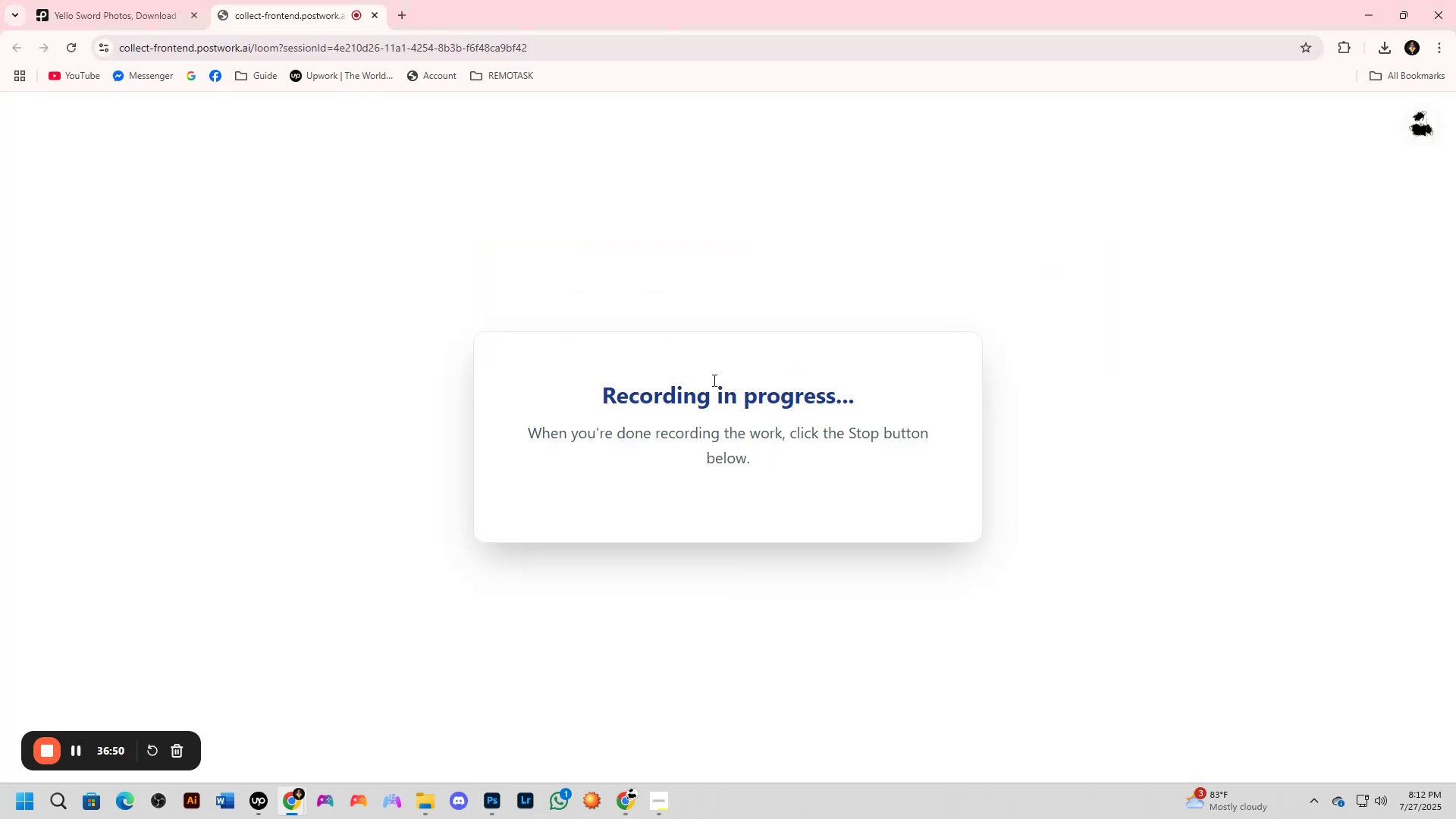 
key(Alt+Tab)
 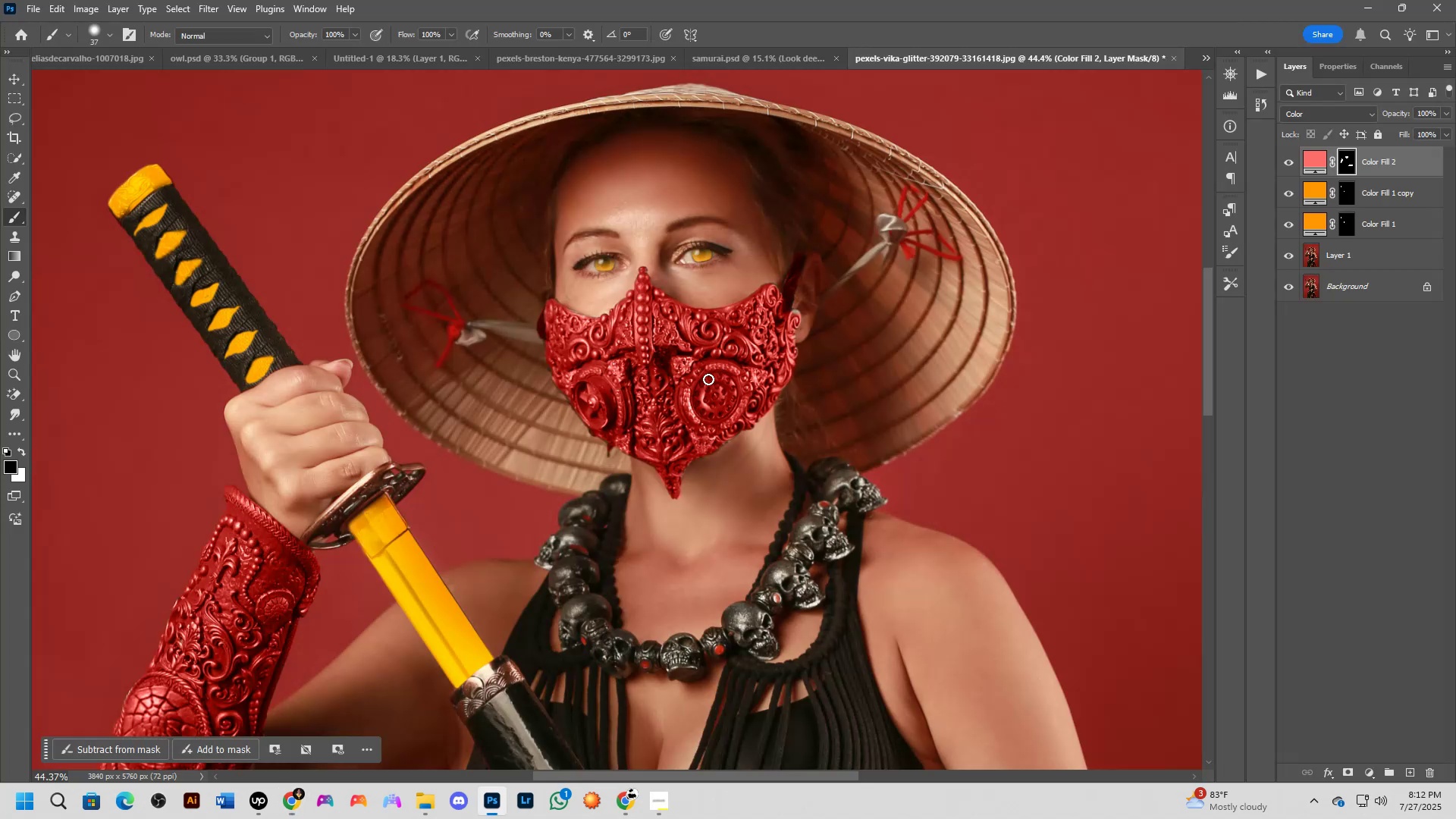 
key(Alt+AltLeft)
 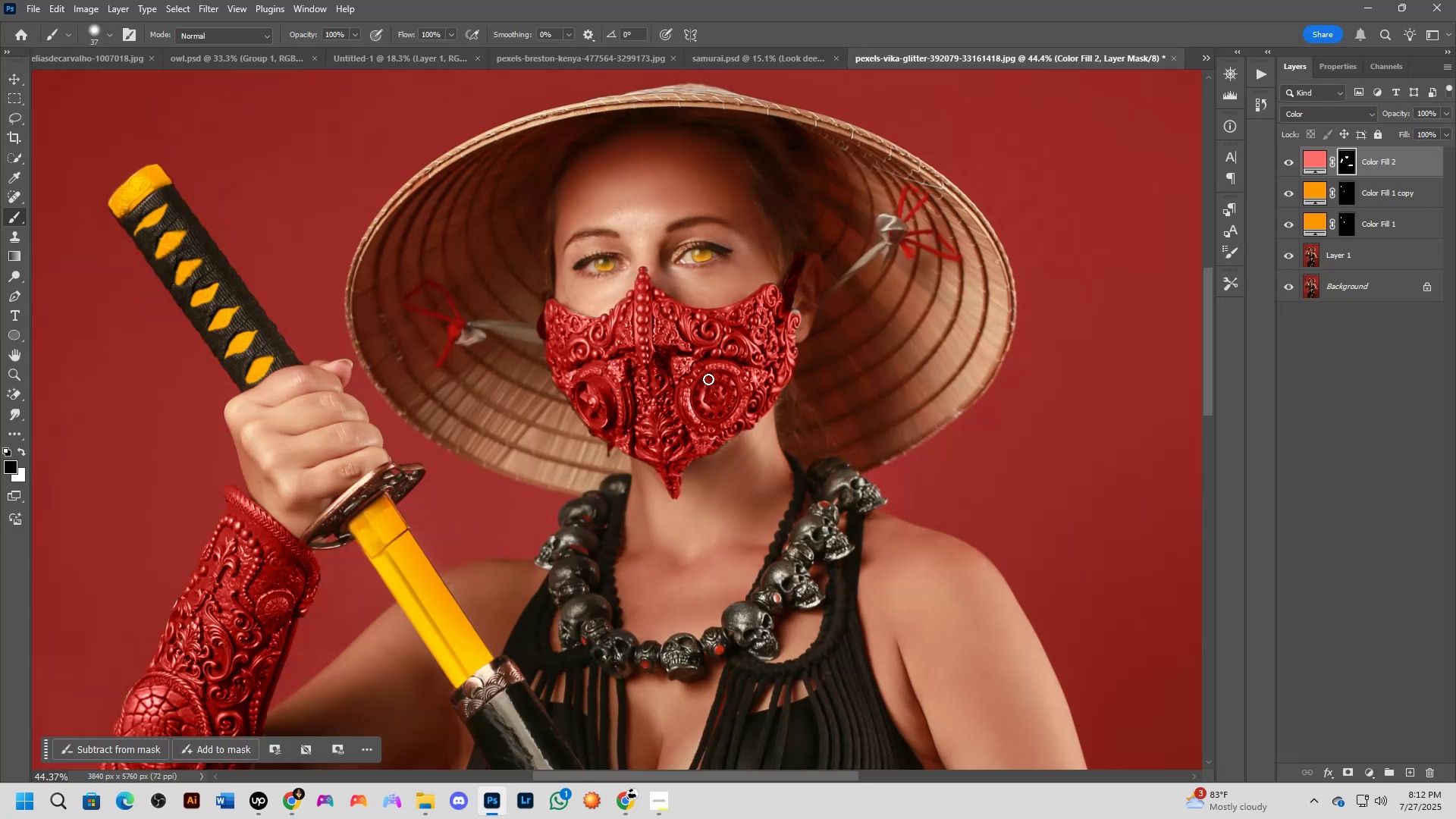 
key(Alt+Tab)
 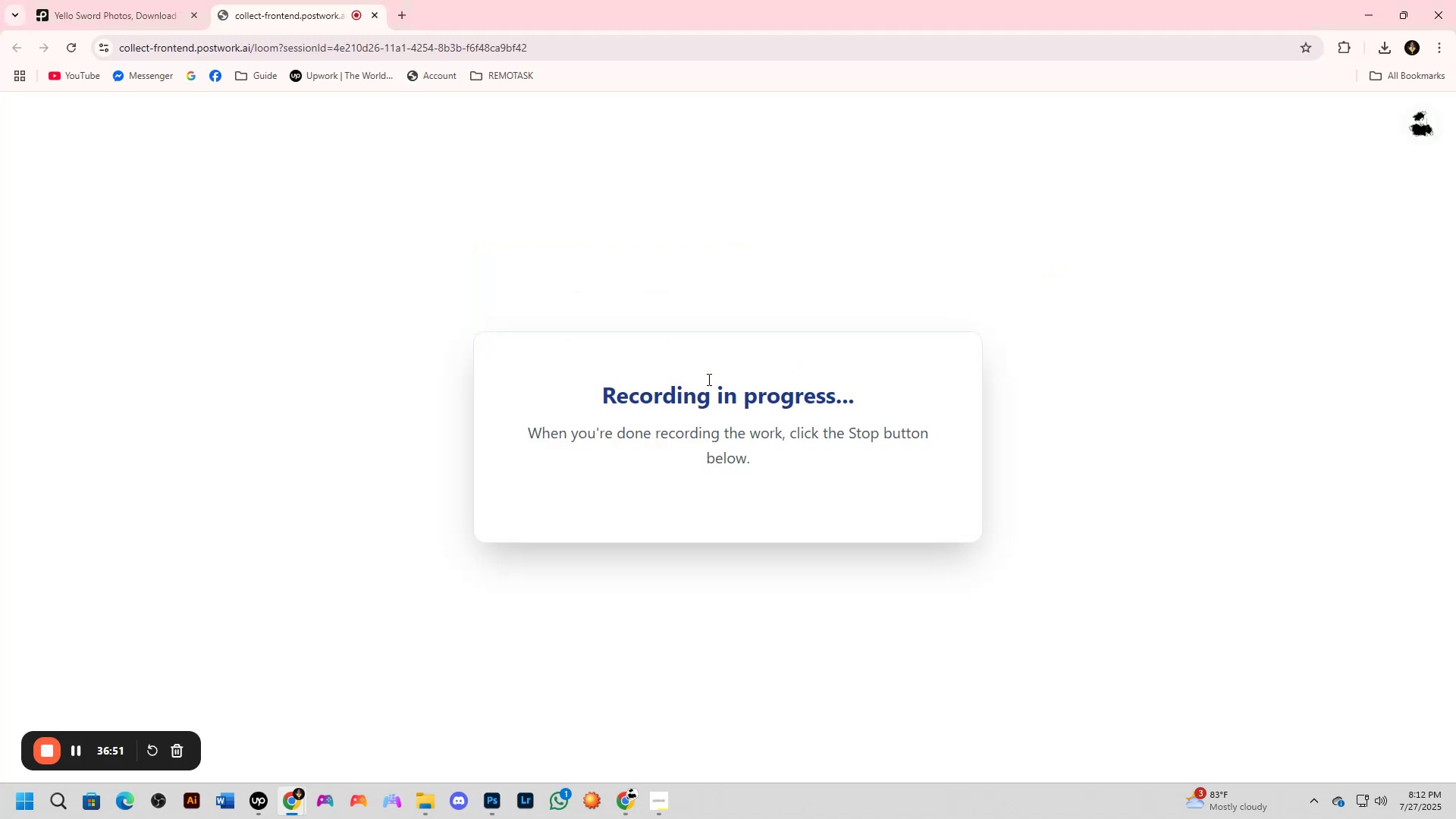 
key(Alt+AltLeft)
 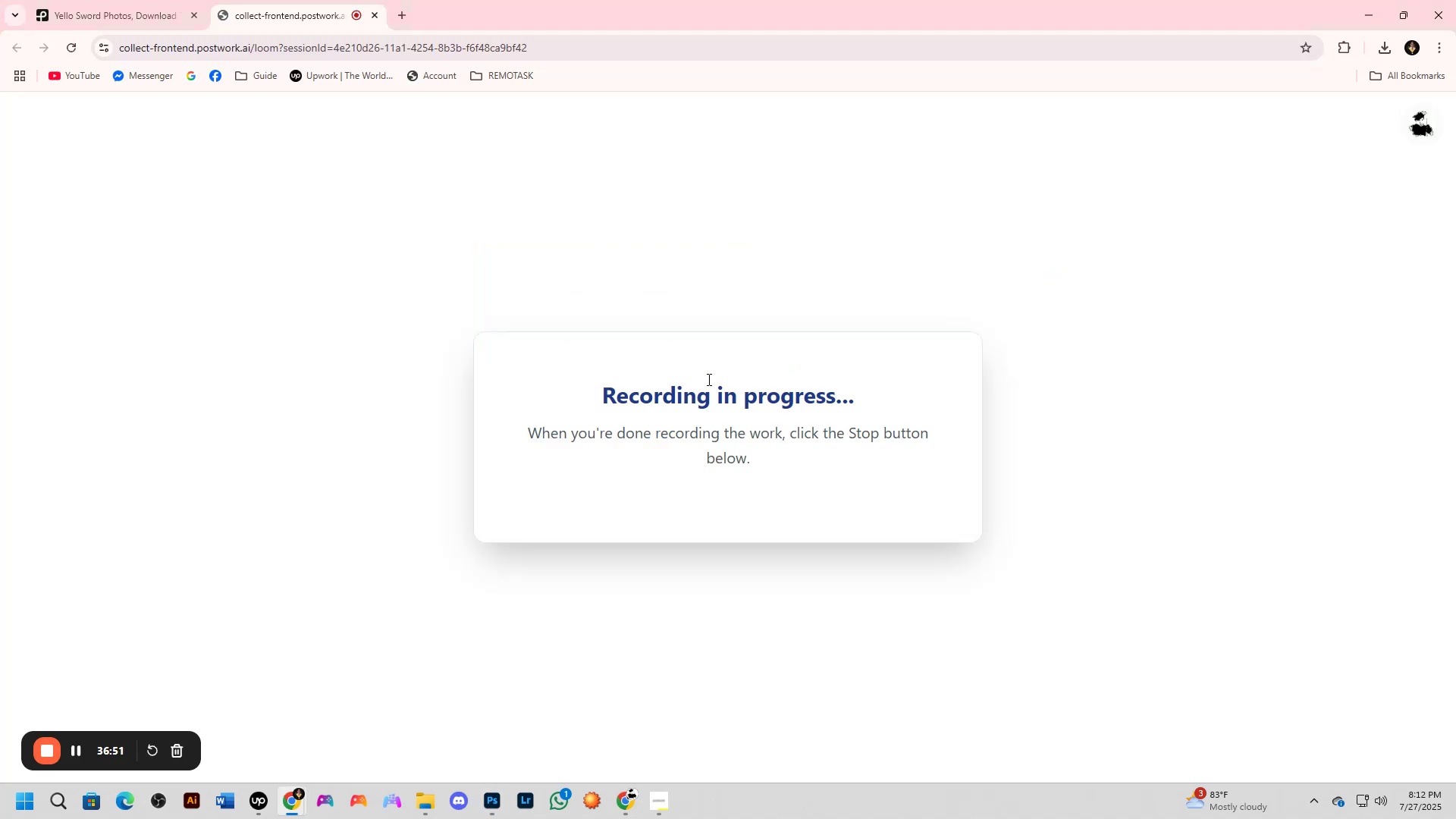 
key(Alt+Tab)
 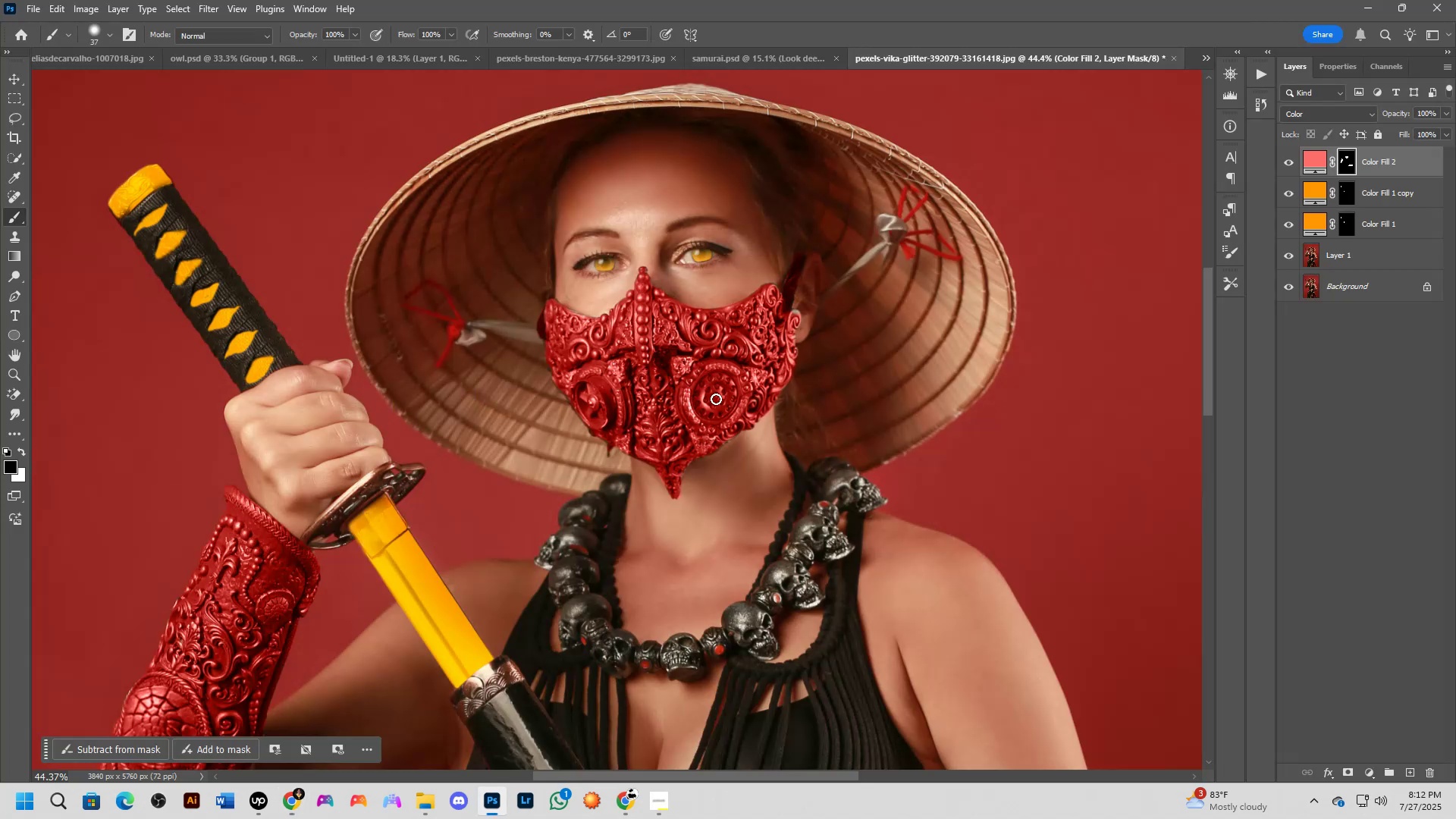 
key(Shift+ShiftLeft)
 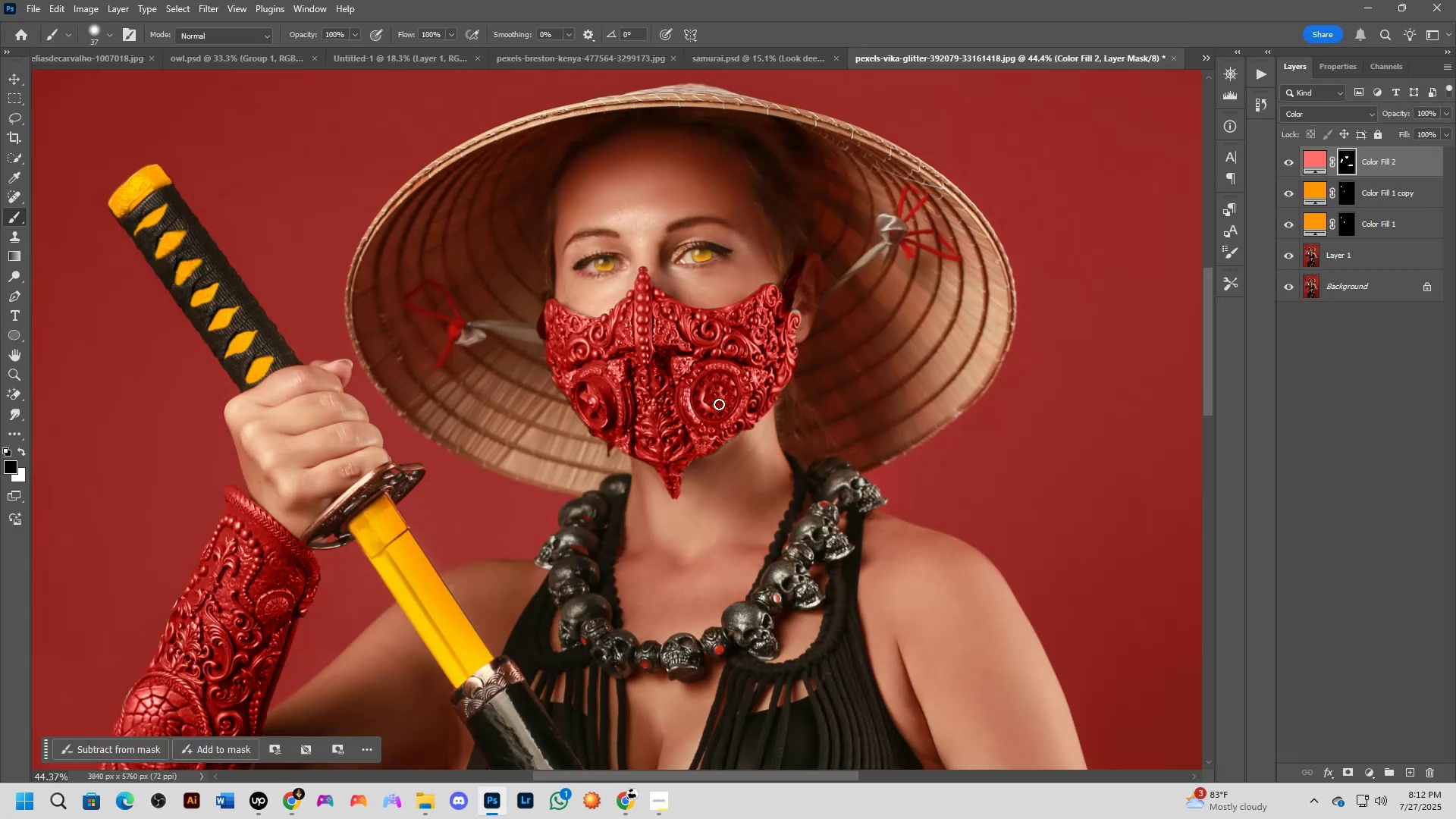 
scroll: coordinate [719, 404], scroll_direction: up, amount: 2.0
 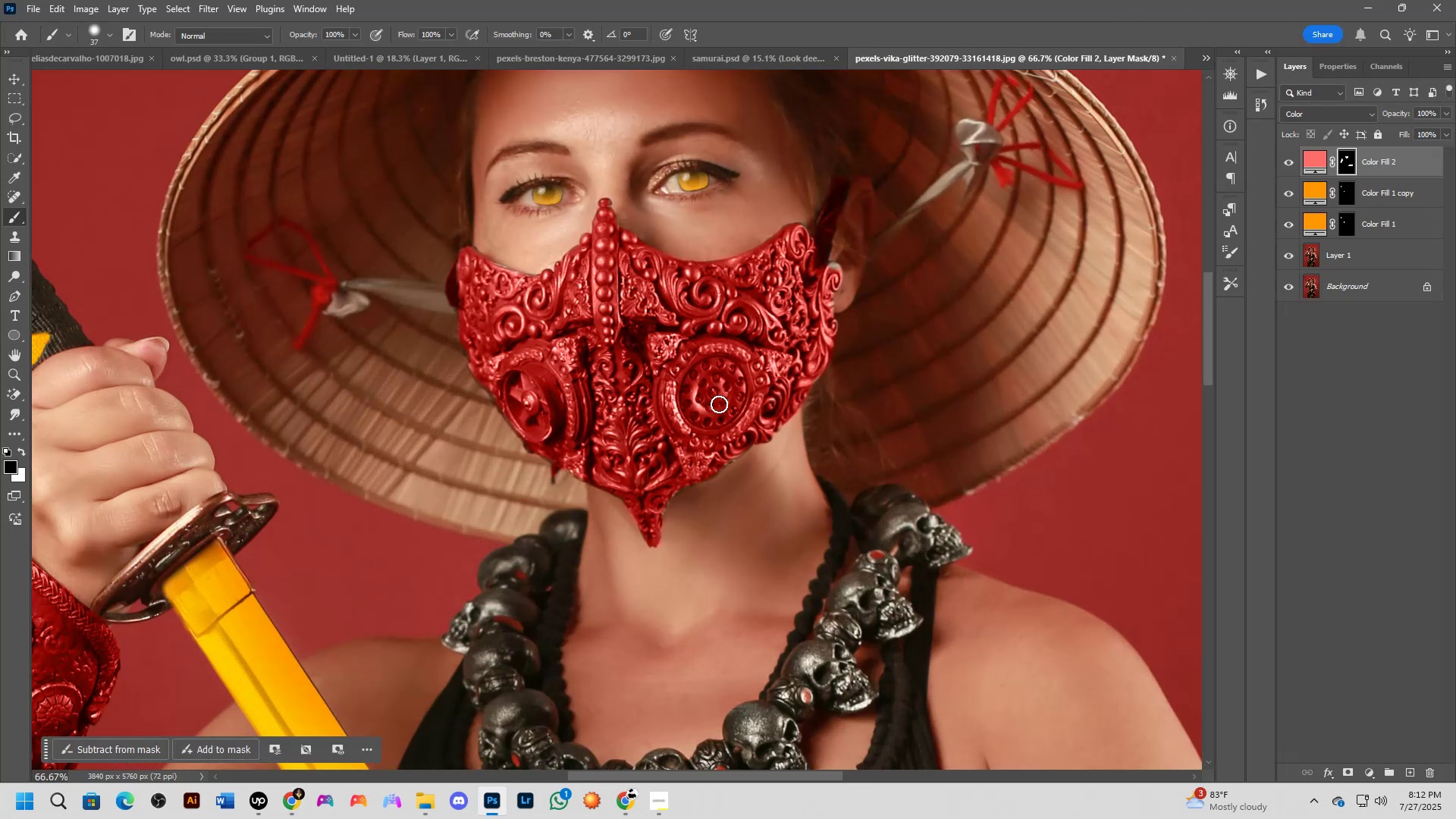 
key(Shift+ShiftLeft)
 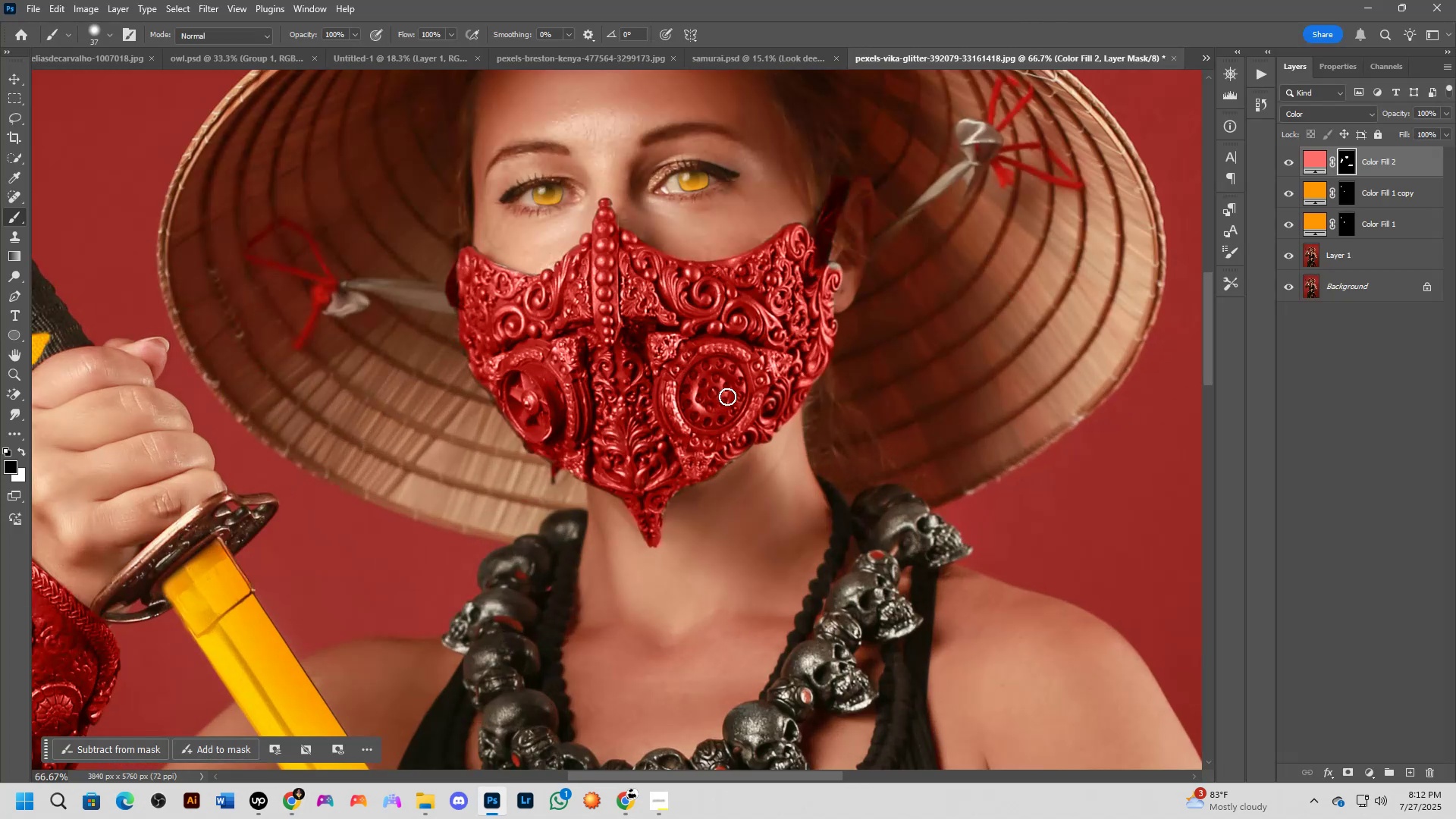 
hold_key(key=Space, duration=0.39)
 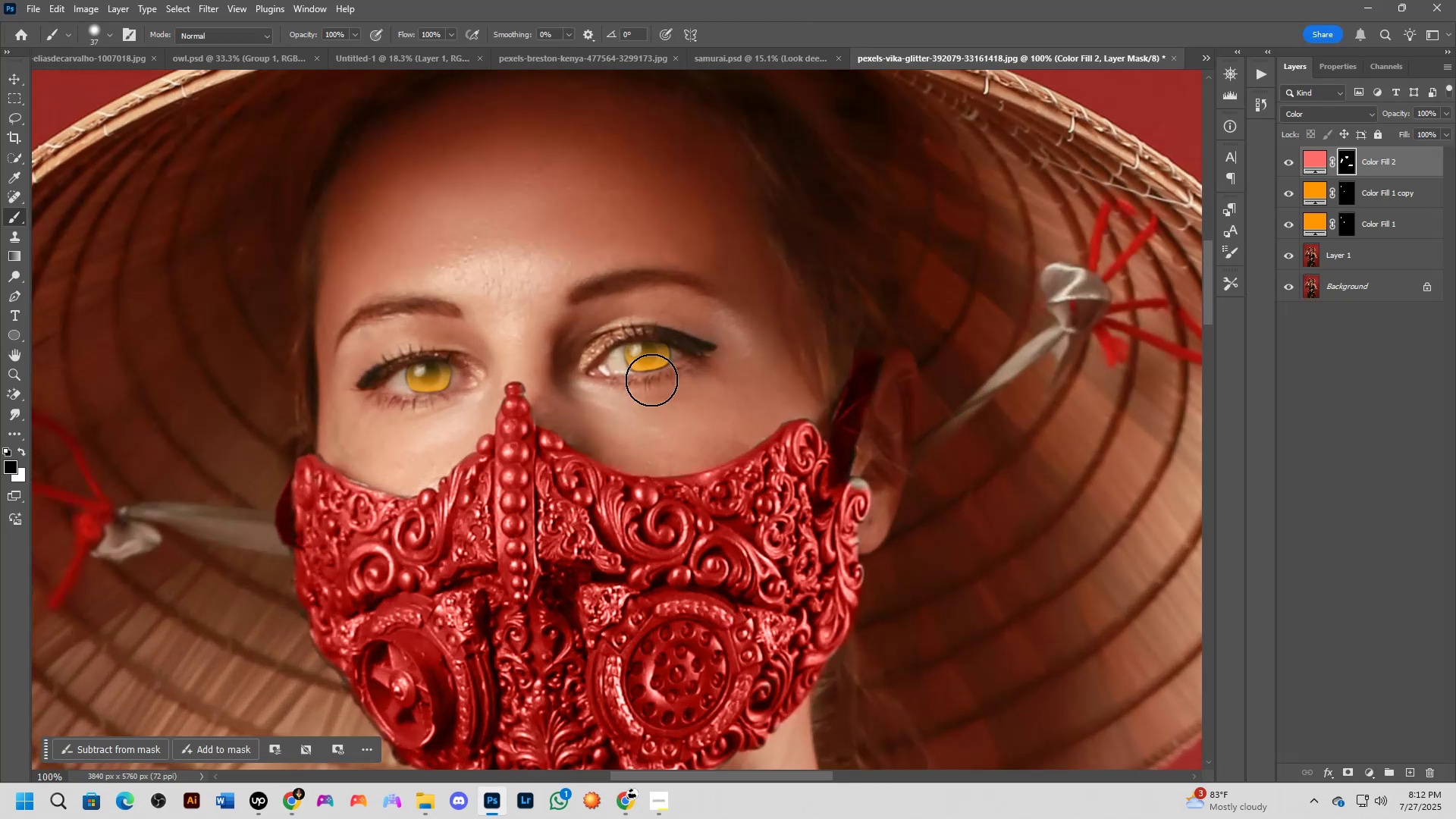 
left_click_drag(start_coordinate=[778, 316], to_coordinate=[726, 489])
 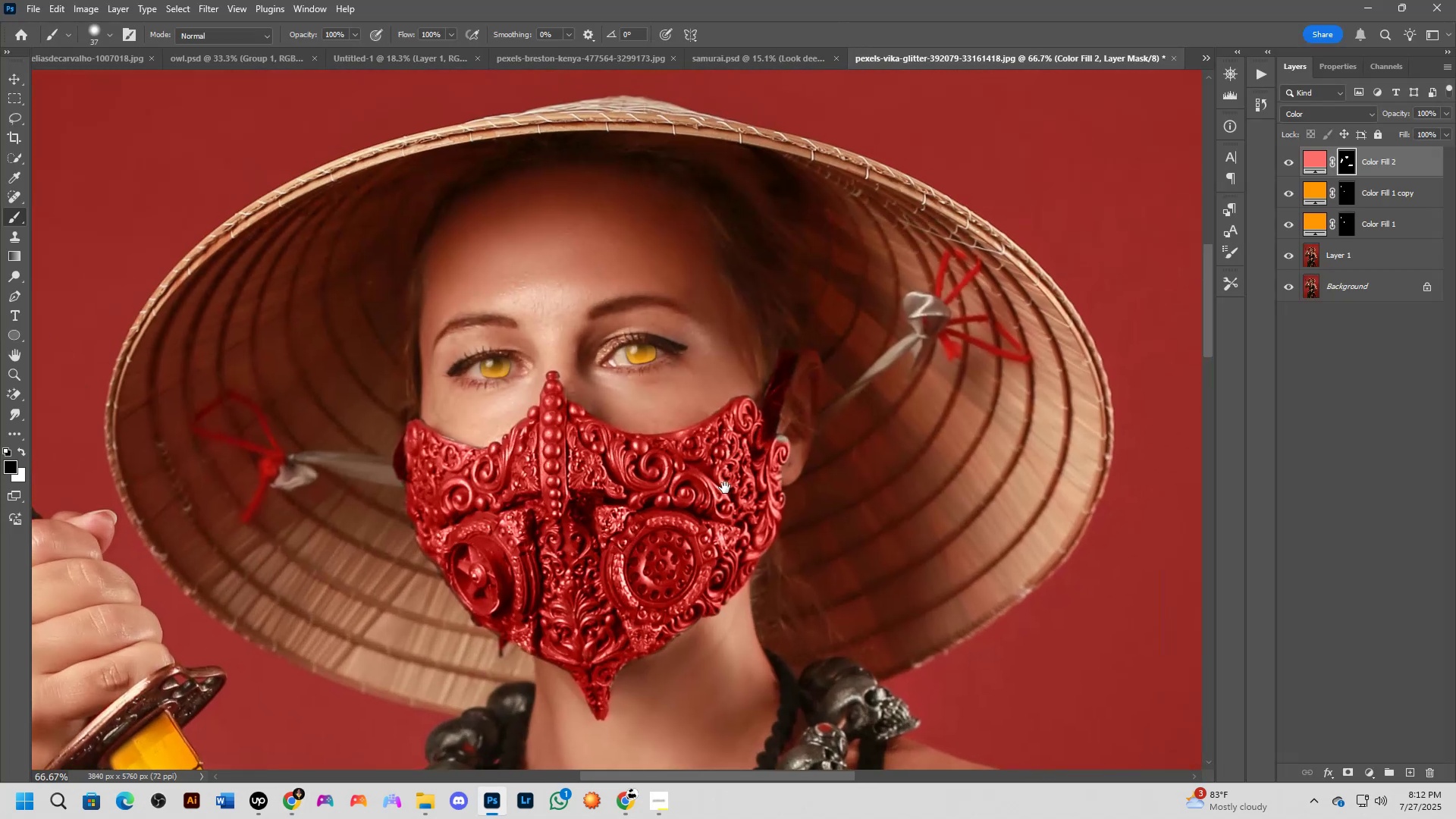 
key(Shift+ShiftLeft)
 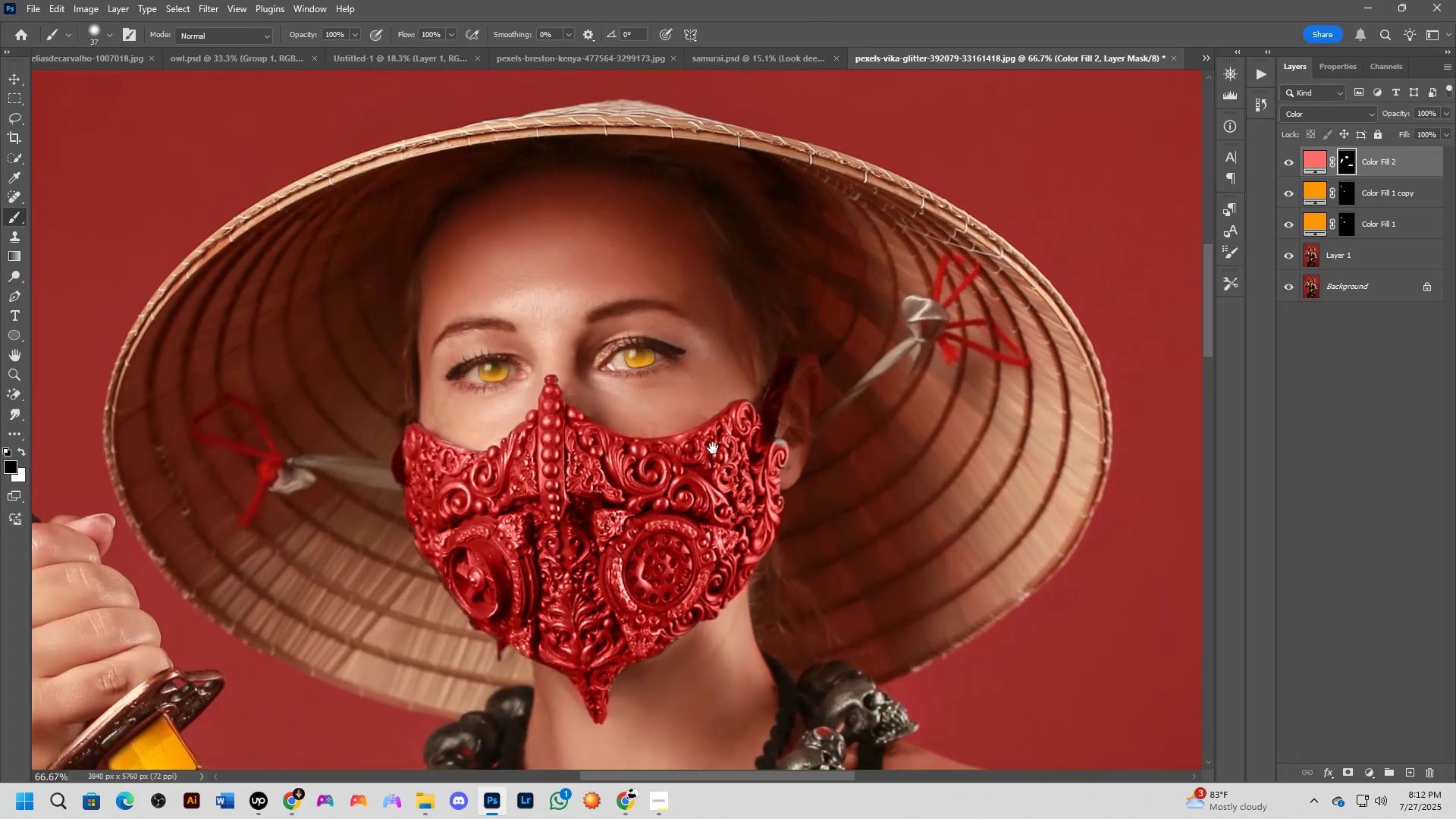 
scroll: coordinate [660, 384], scroll_direction: none, amount: 0.0
 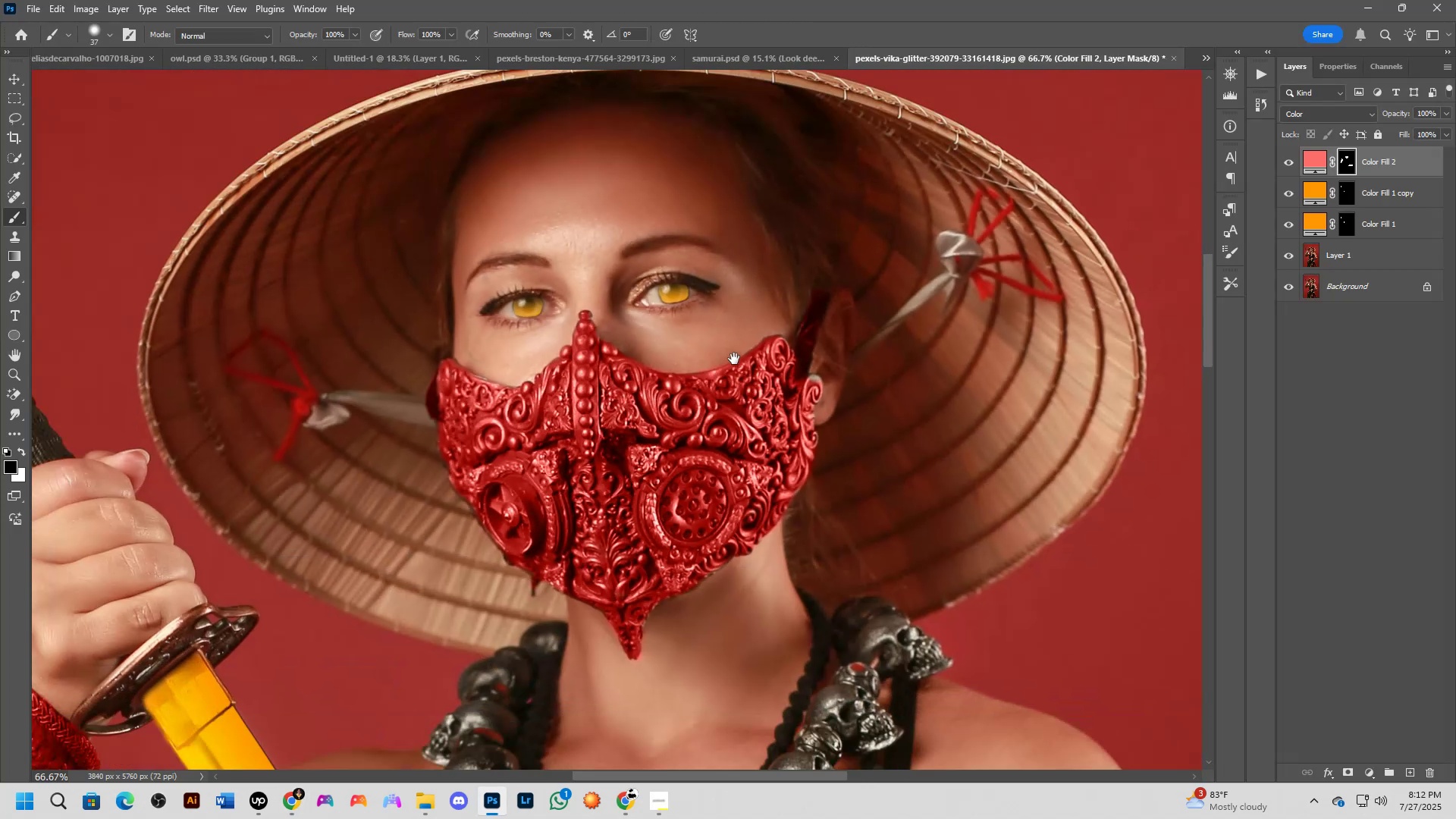 
key(Shift+ShiftLeft)
 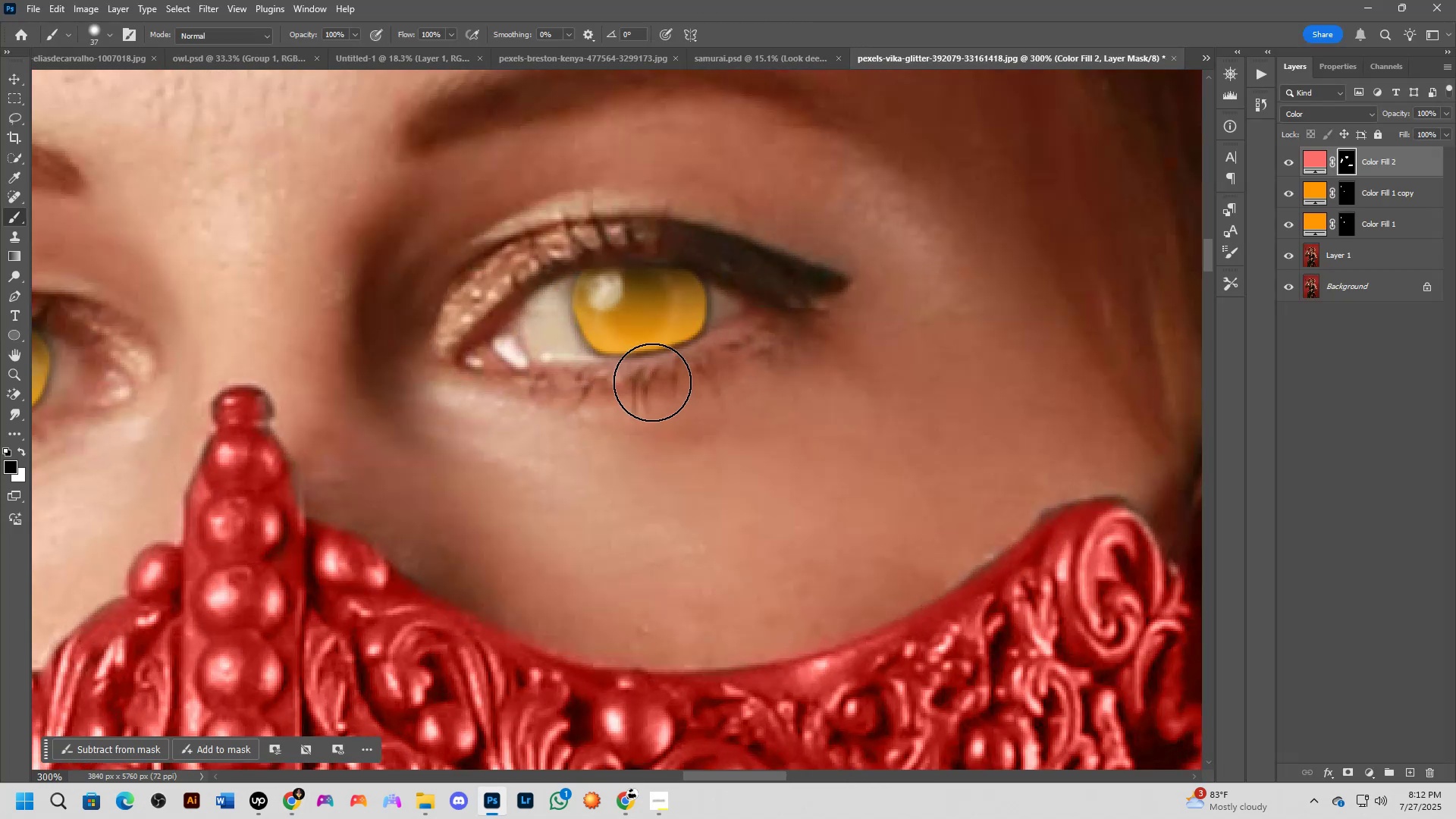 
key(Shift+ShiftLeft)
 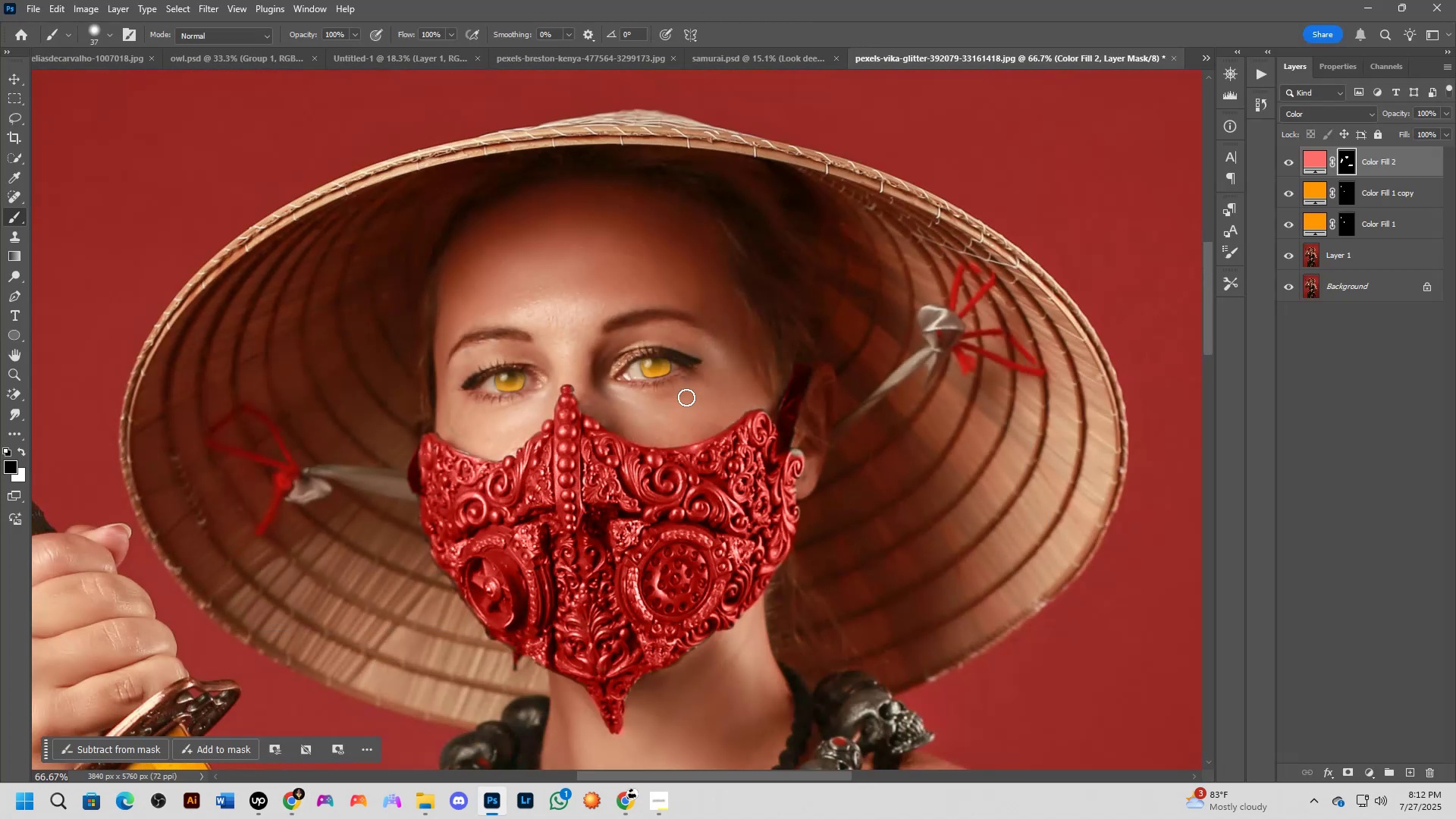 
hold_key(key=Space, duration=0.4)
 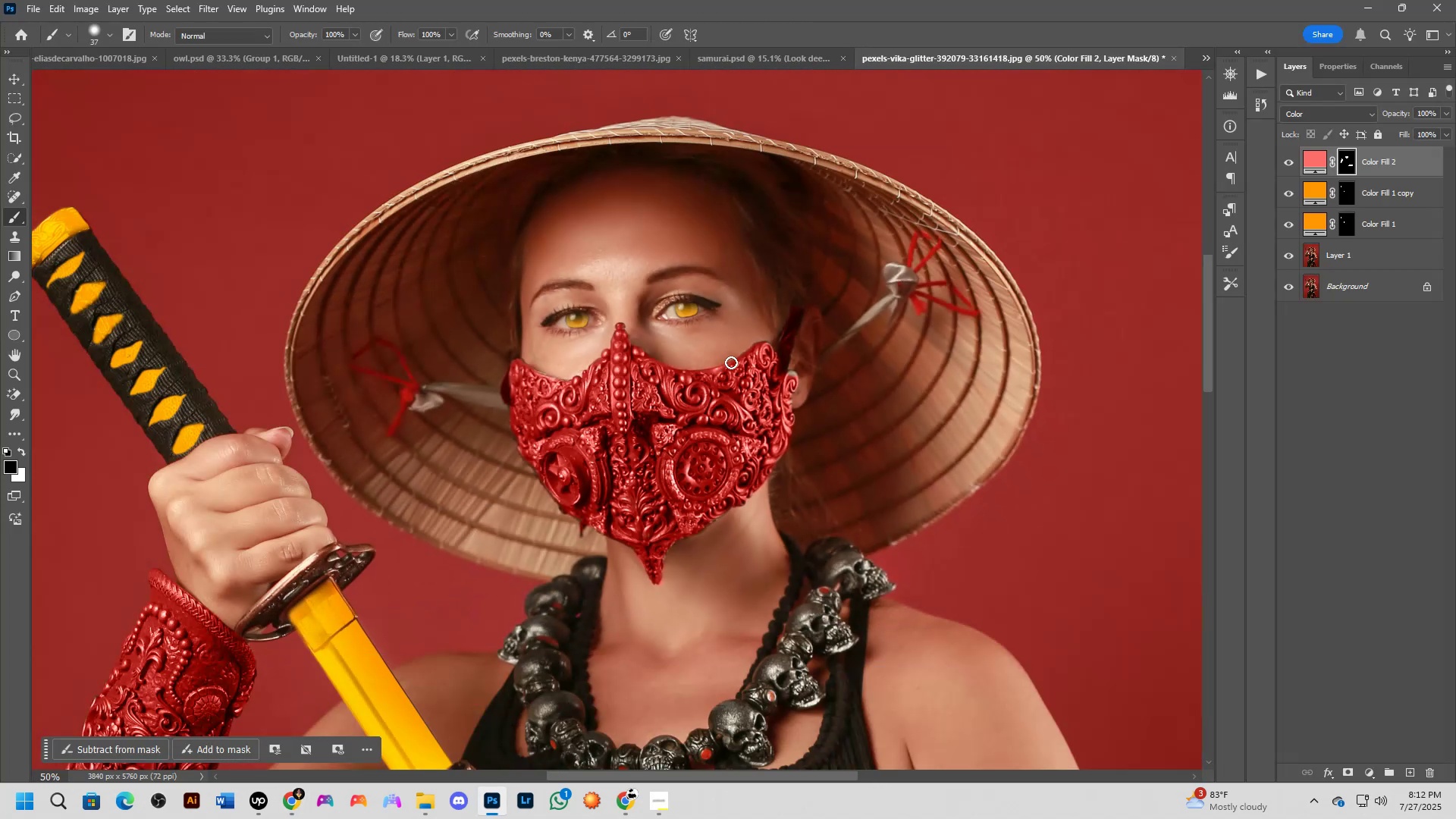 
left_click_drag(start_coordinate=[715, 435], to_coordinate=[734, 359])
 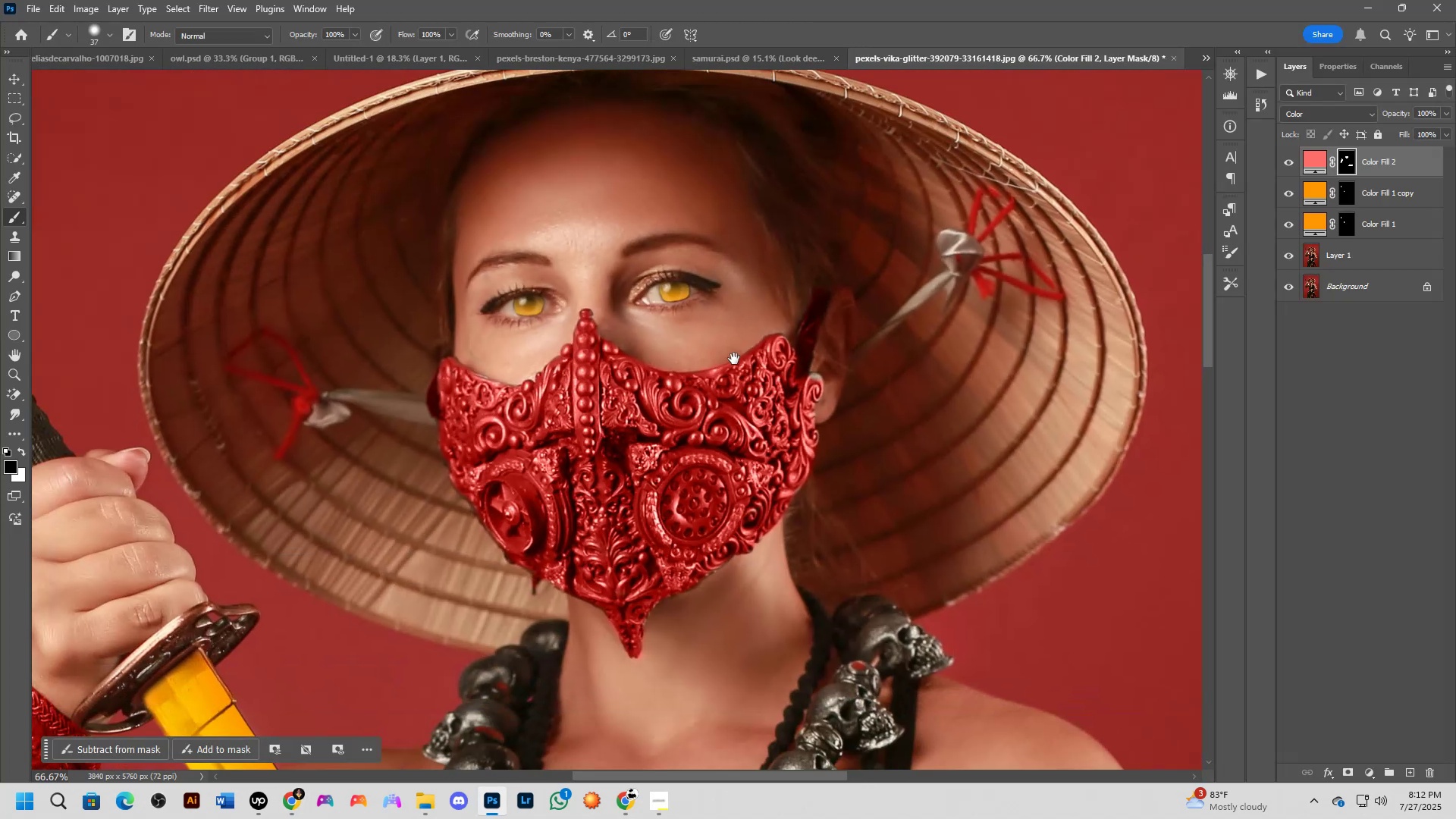 
key(Shift+ShiftLeft)
 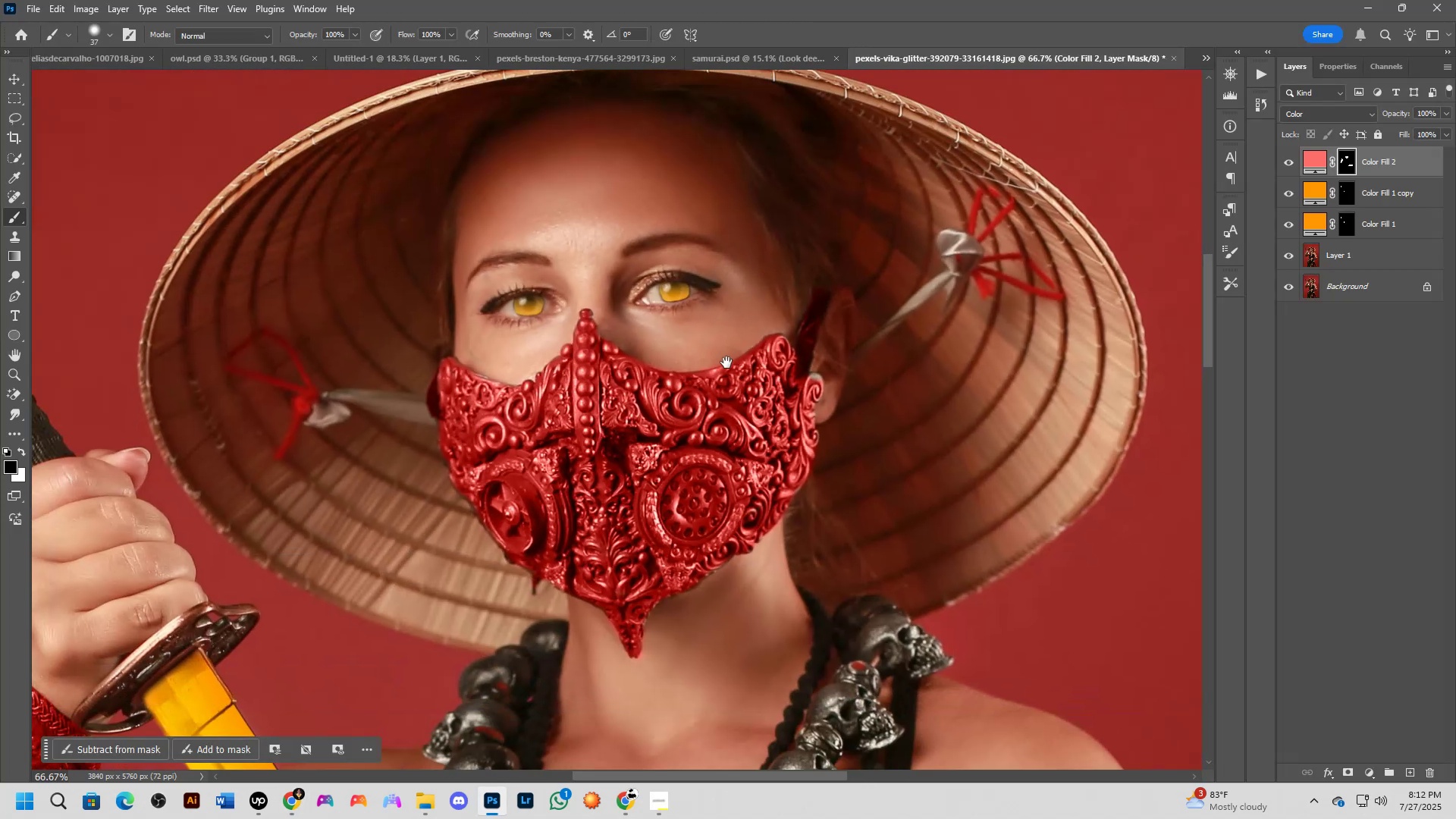 
scroll: coordinate [729, 348], scroll_direction: down, amount: 4.0
 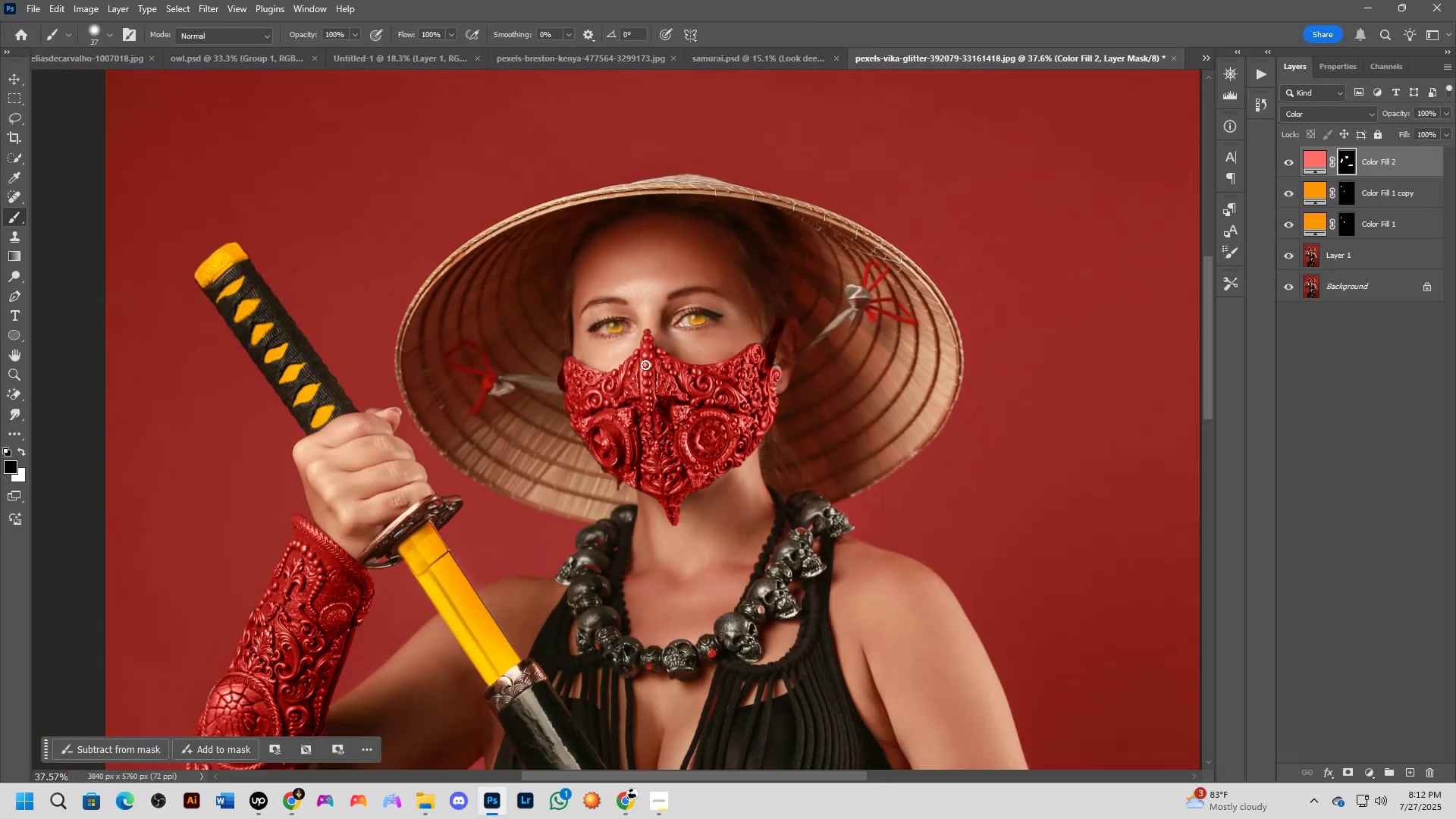 
hold_key(key=Space, duration=0.42)
 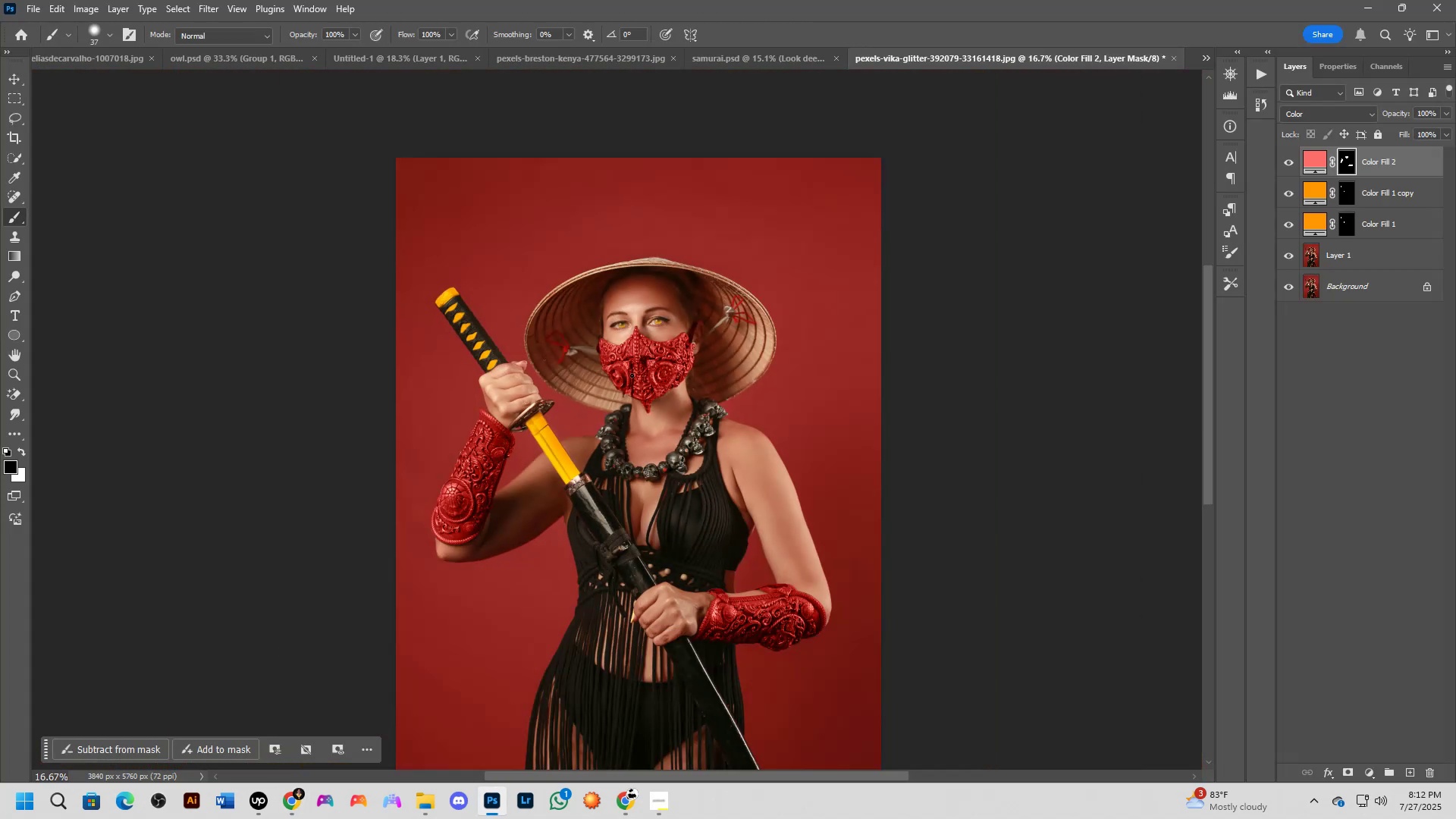 
left_click_drag(start_coordinate=[622, 369], to_coordinate=[626, 335])
 